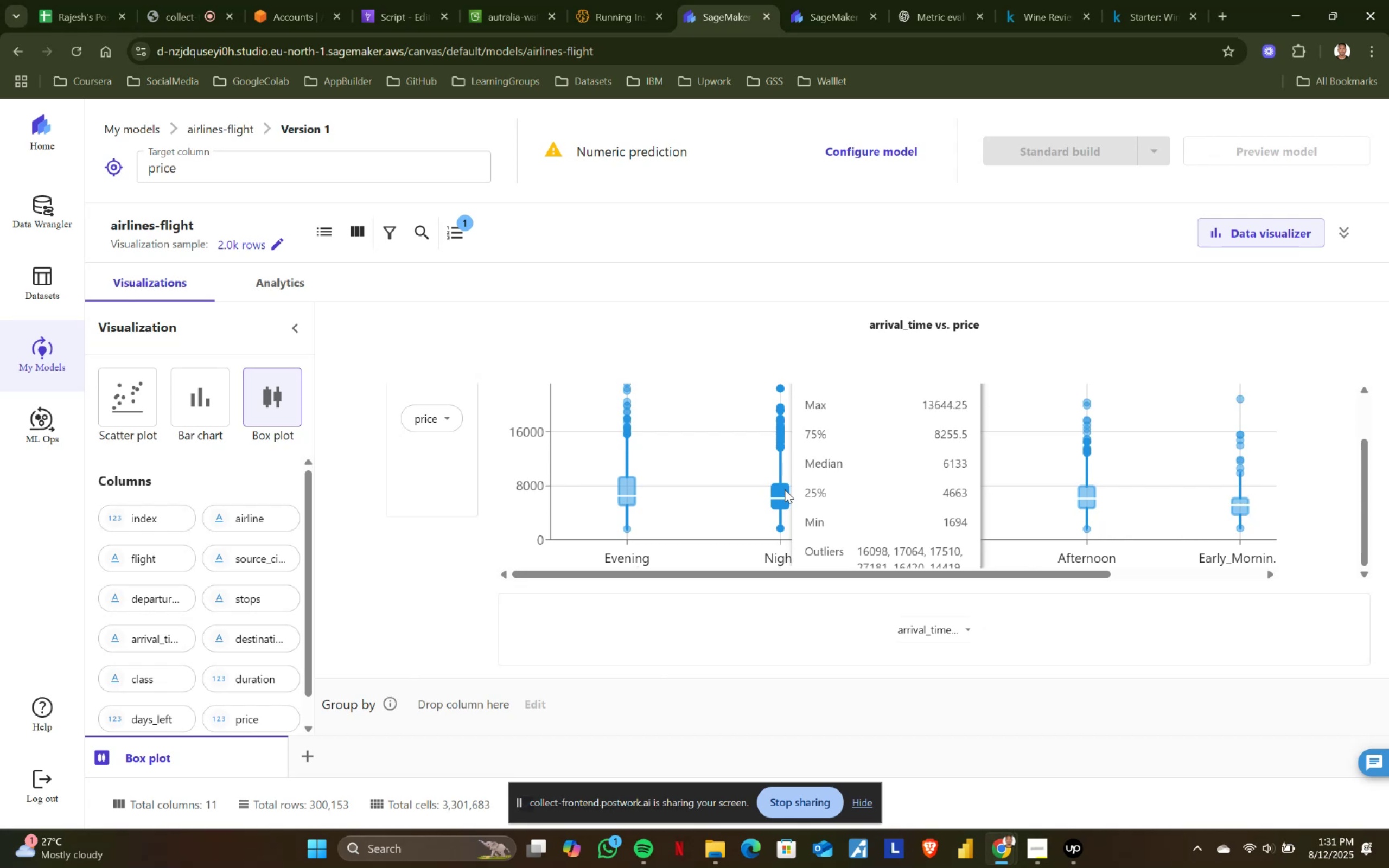 
mouse_move([954, 487])
 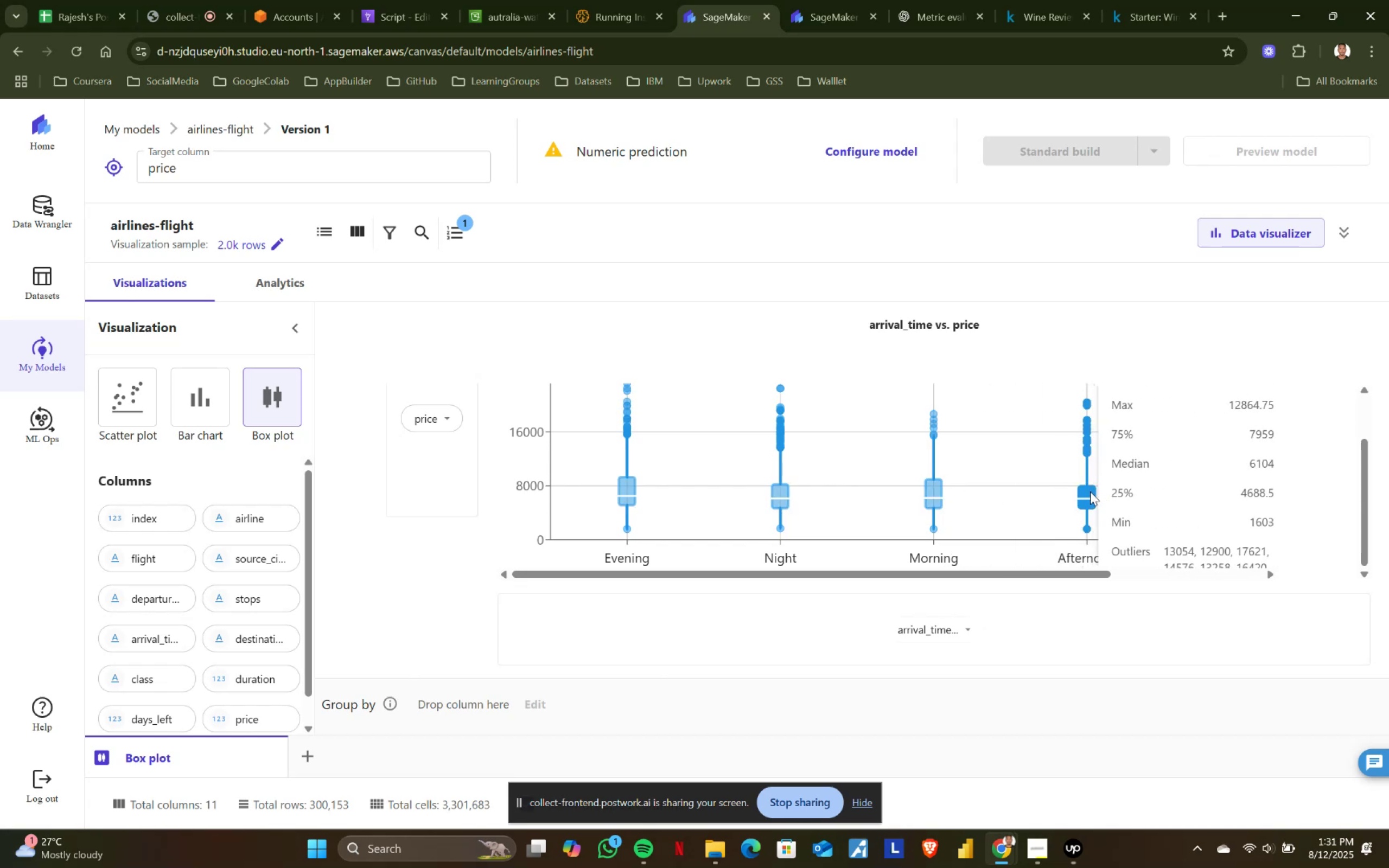 
mouse_move([955, 488])
 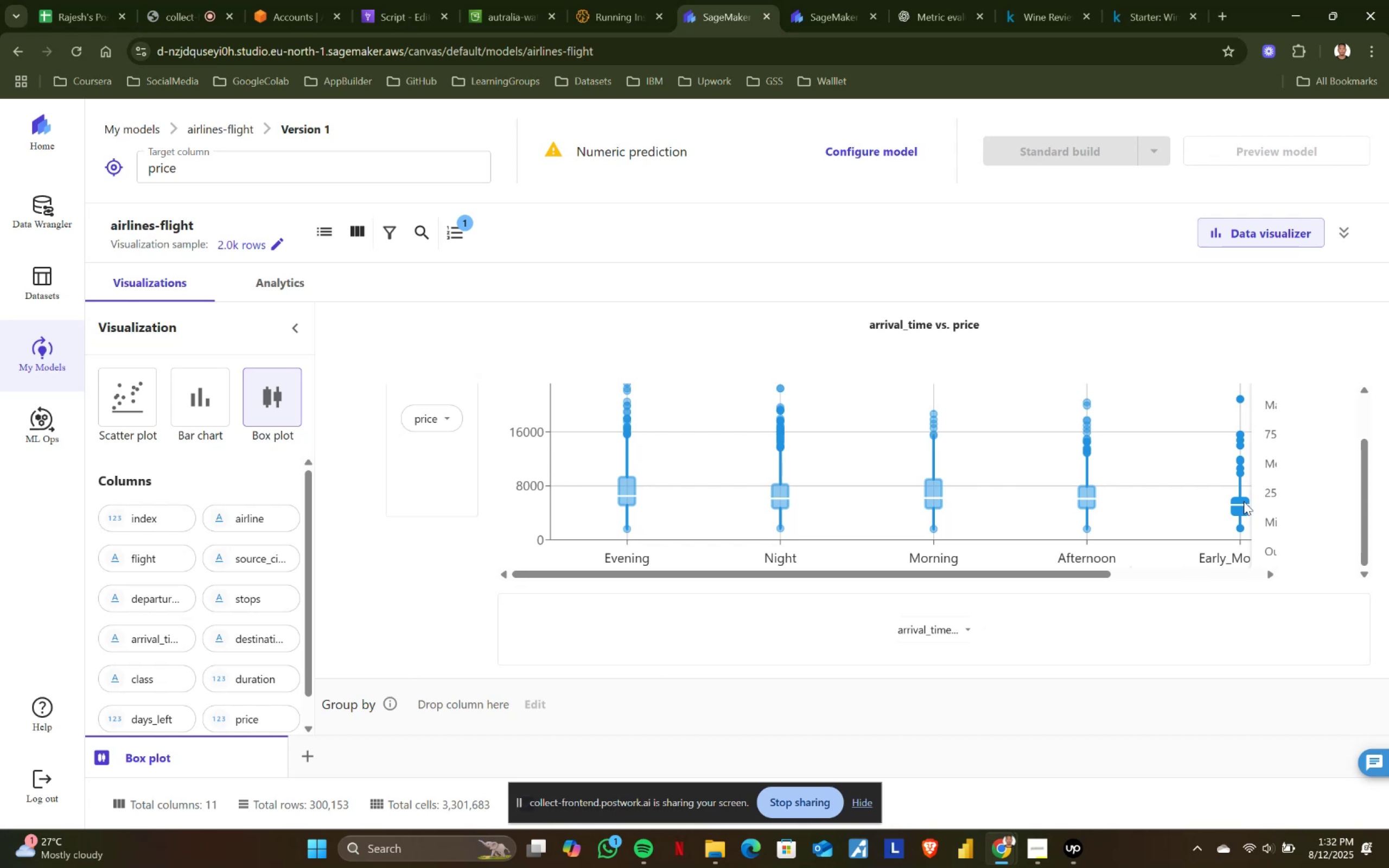 
wait(12.76)
 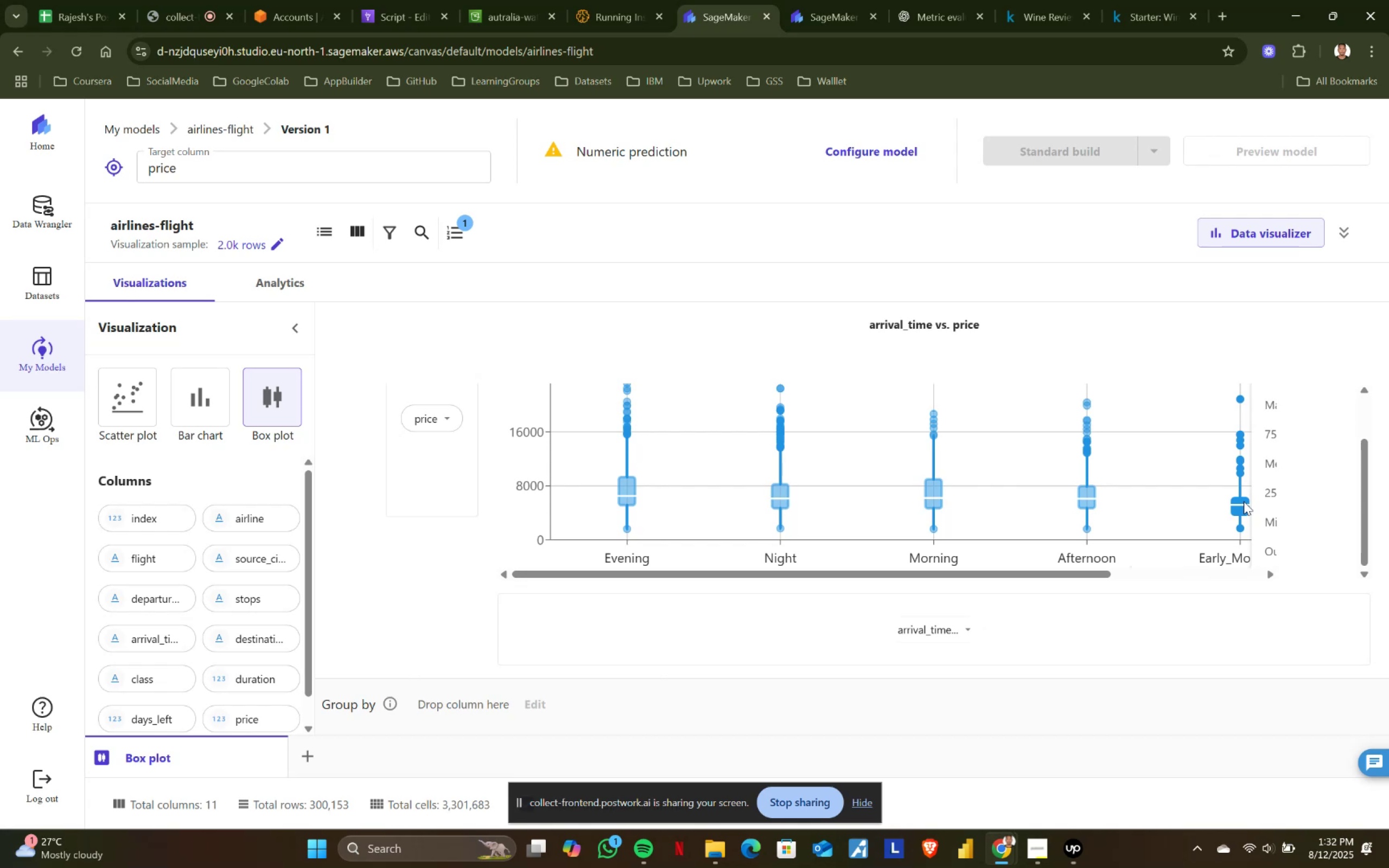 
left_click([200, 0])
 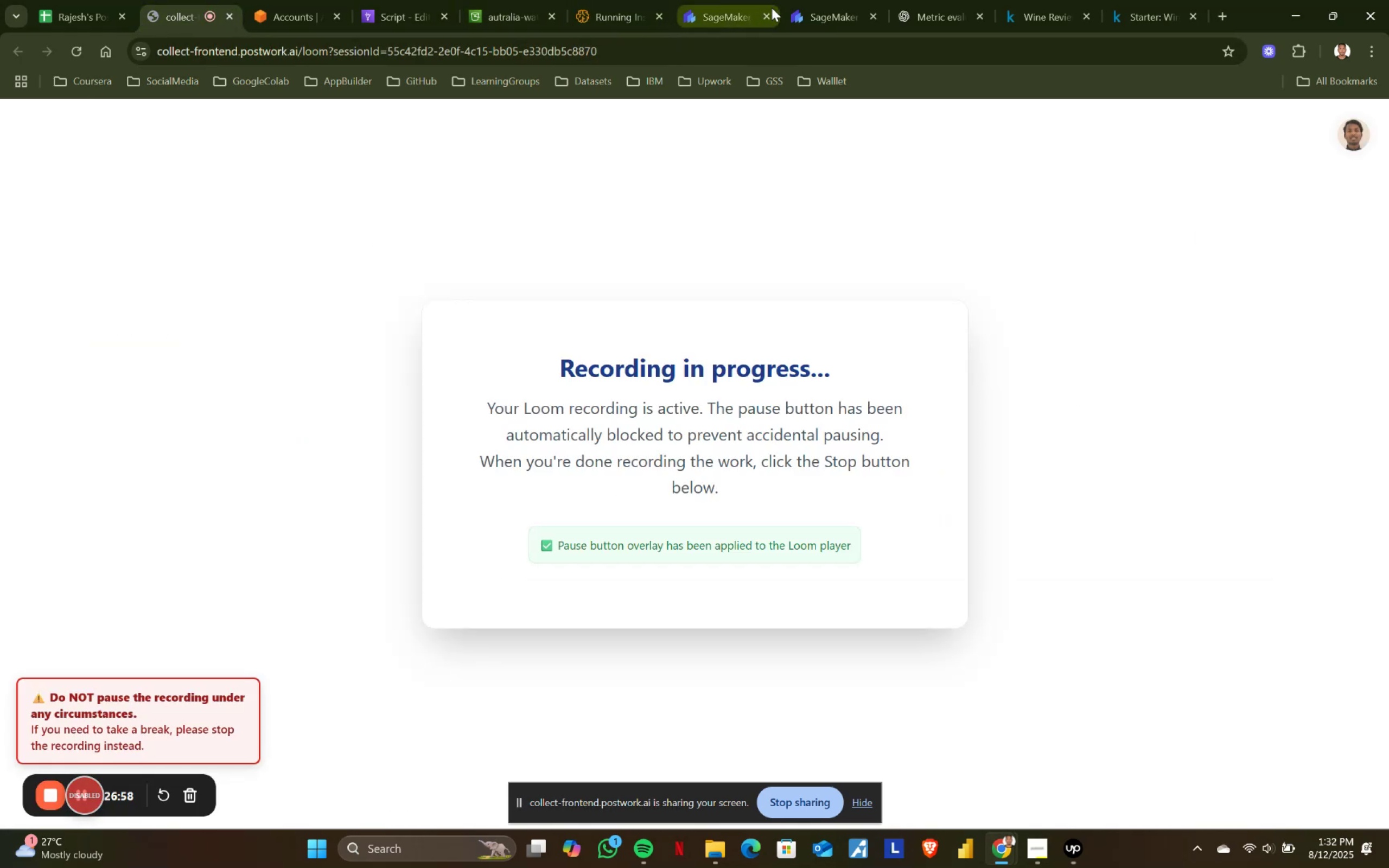 
left_click([802, 3])
 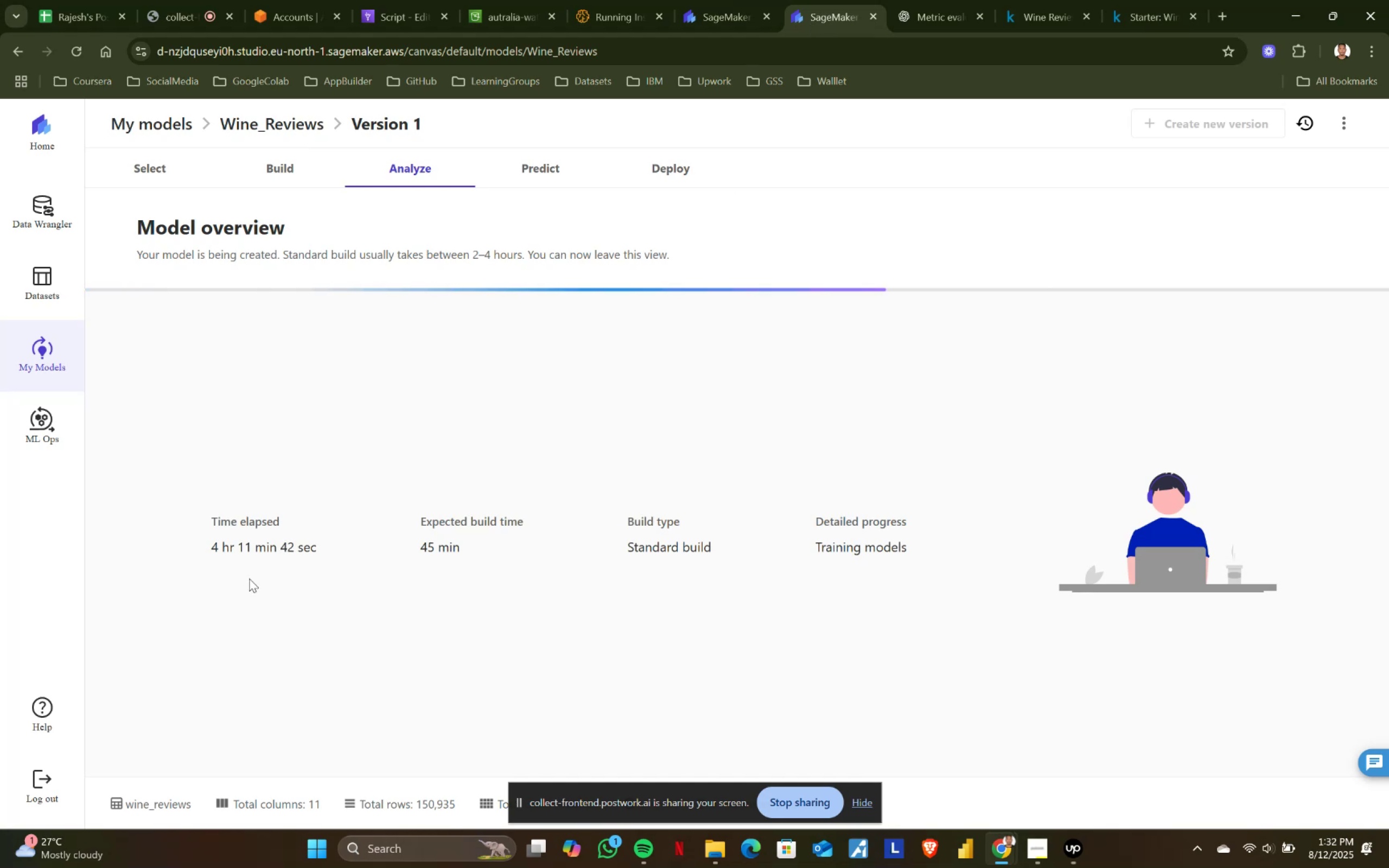 
left_click_drag(start_coordinate=[213, 540], to_coordinate=[496, 561])
 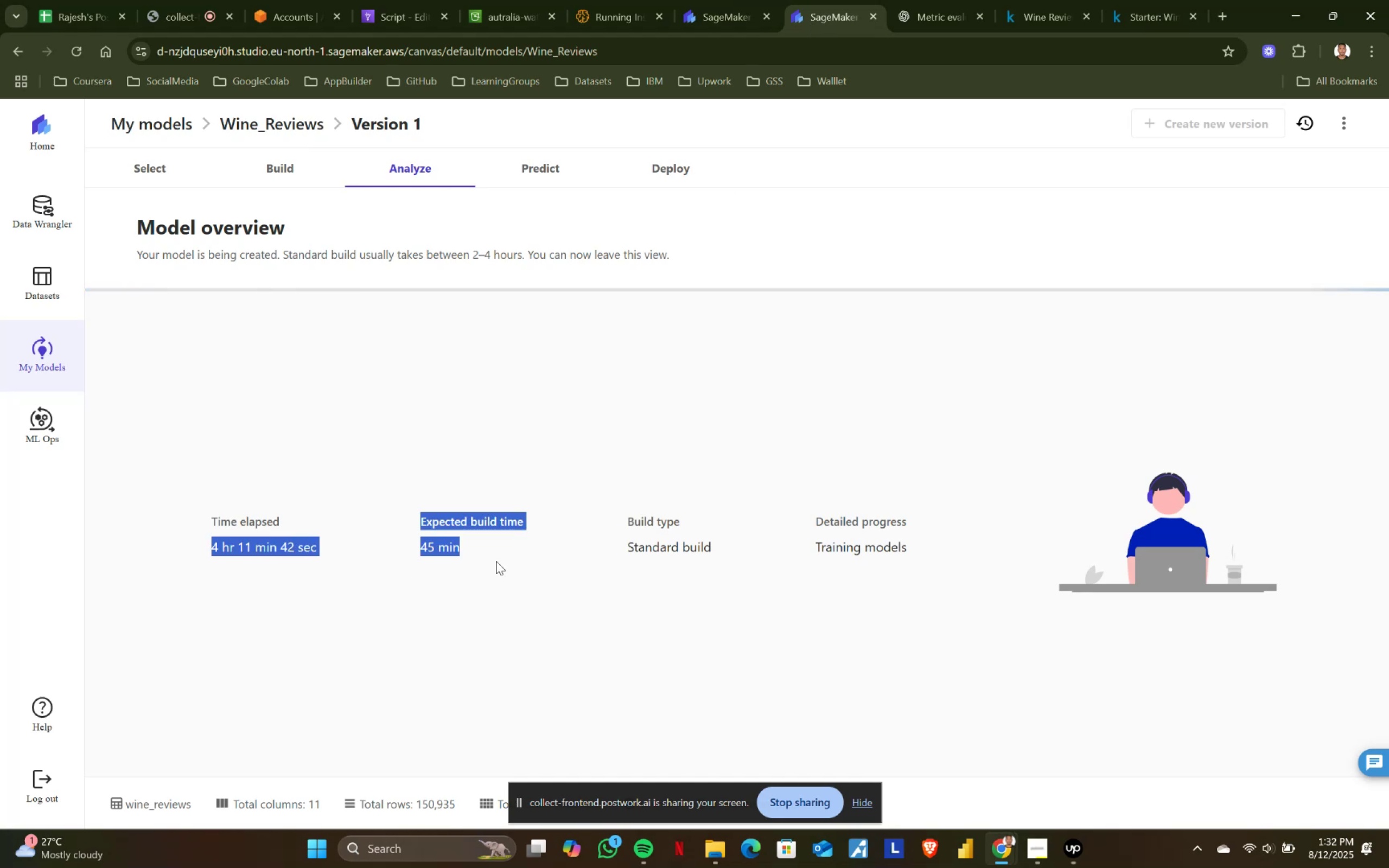 
double_click([496, 561])
 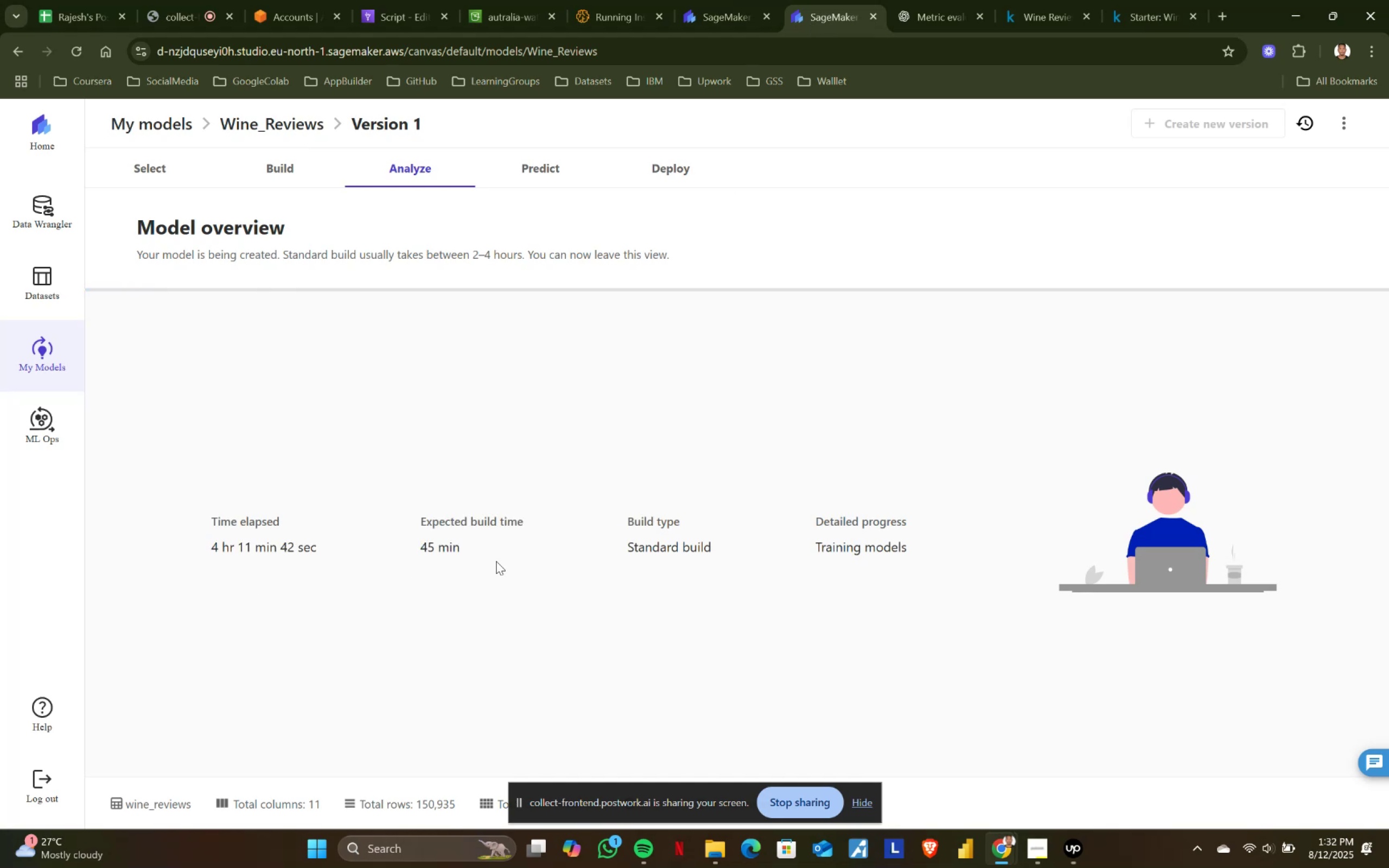 
triple_click([496, 561])
 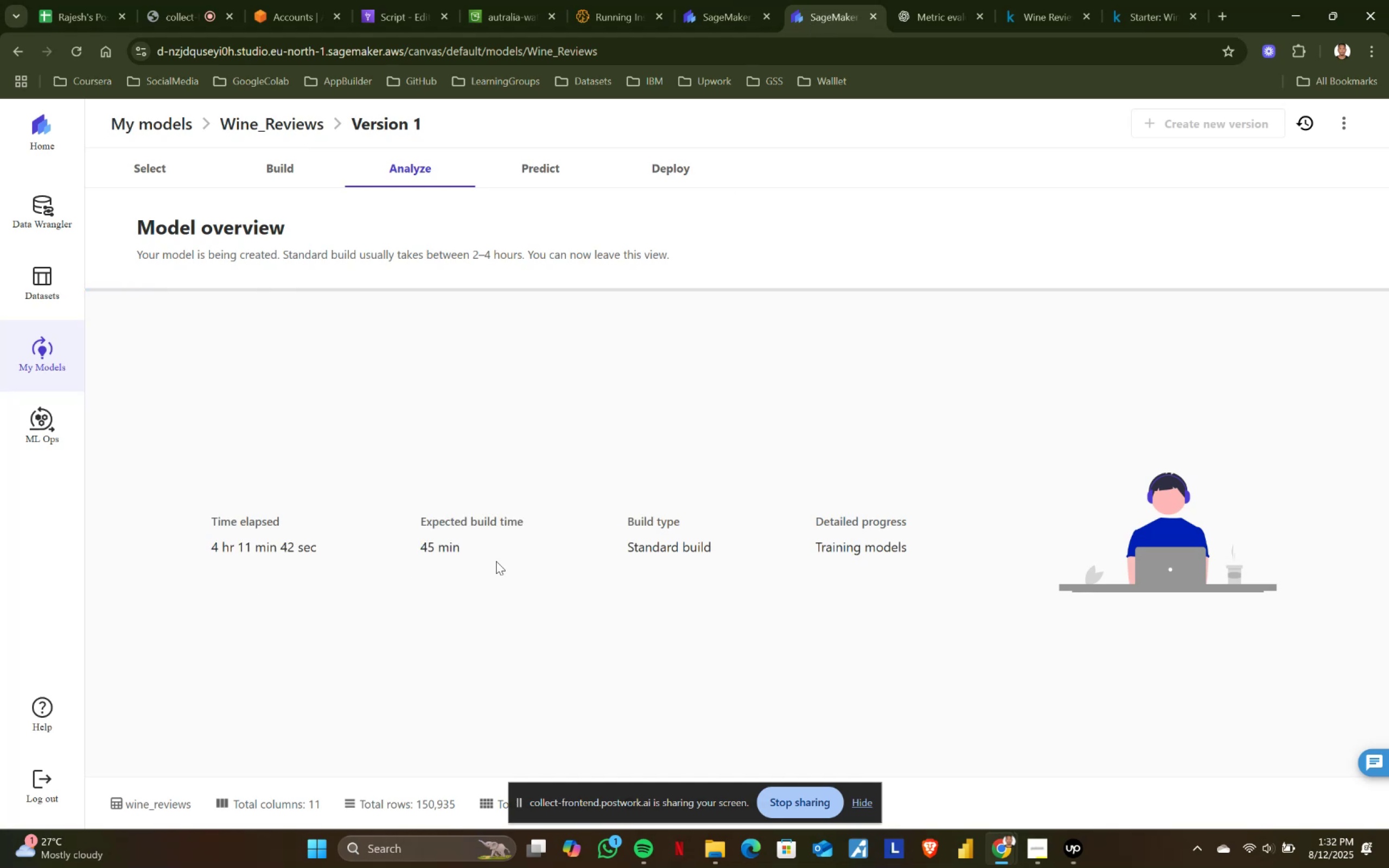 
triple_click([496, 561])
 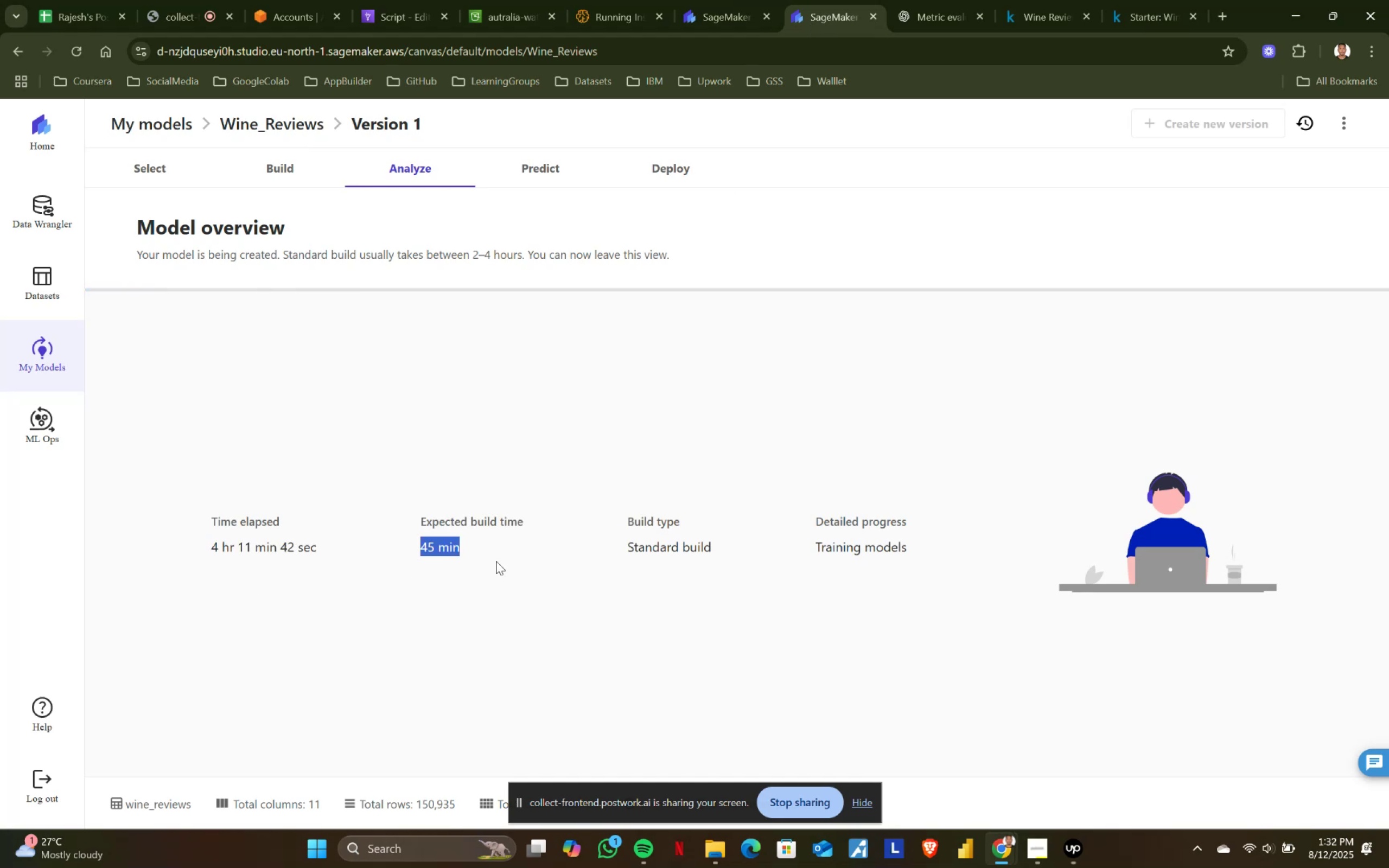 
triple_click([496, 561])
 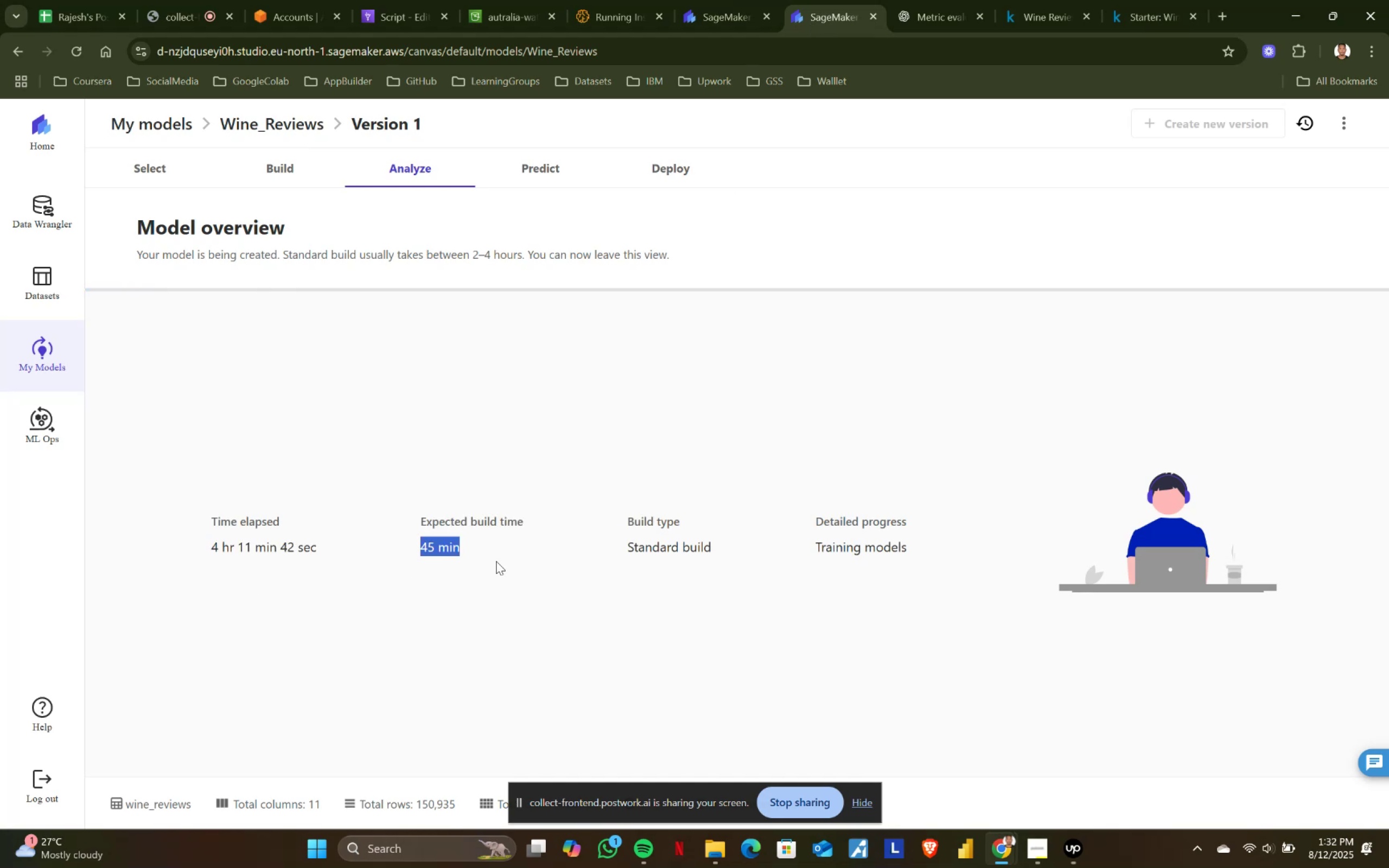 
triple_click([496, 561])
 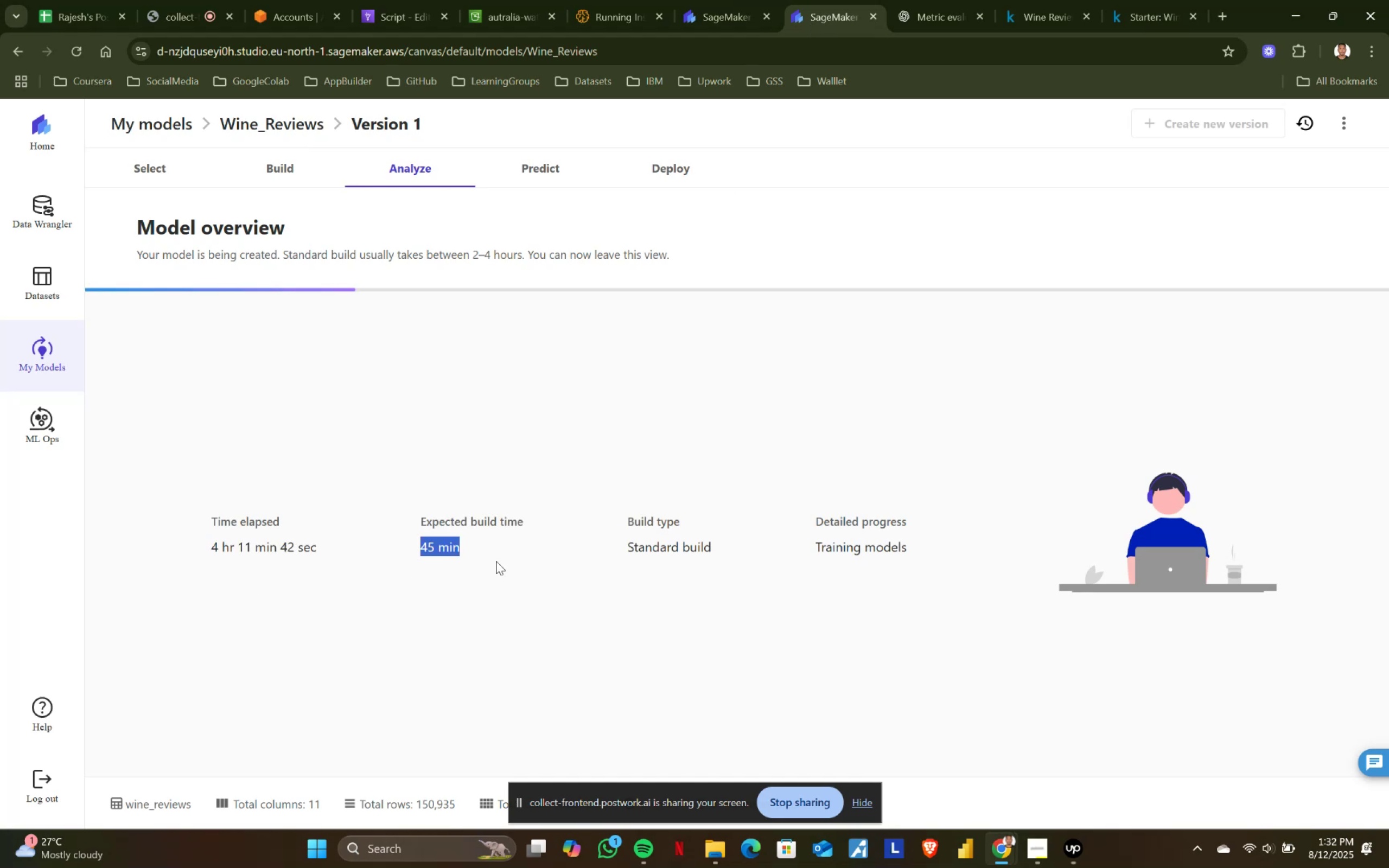 
triple_click([496, 561])
 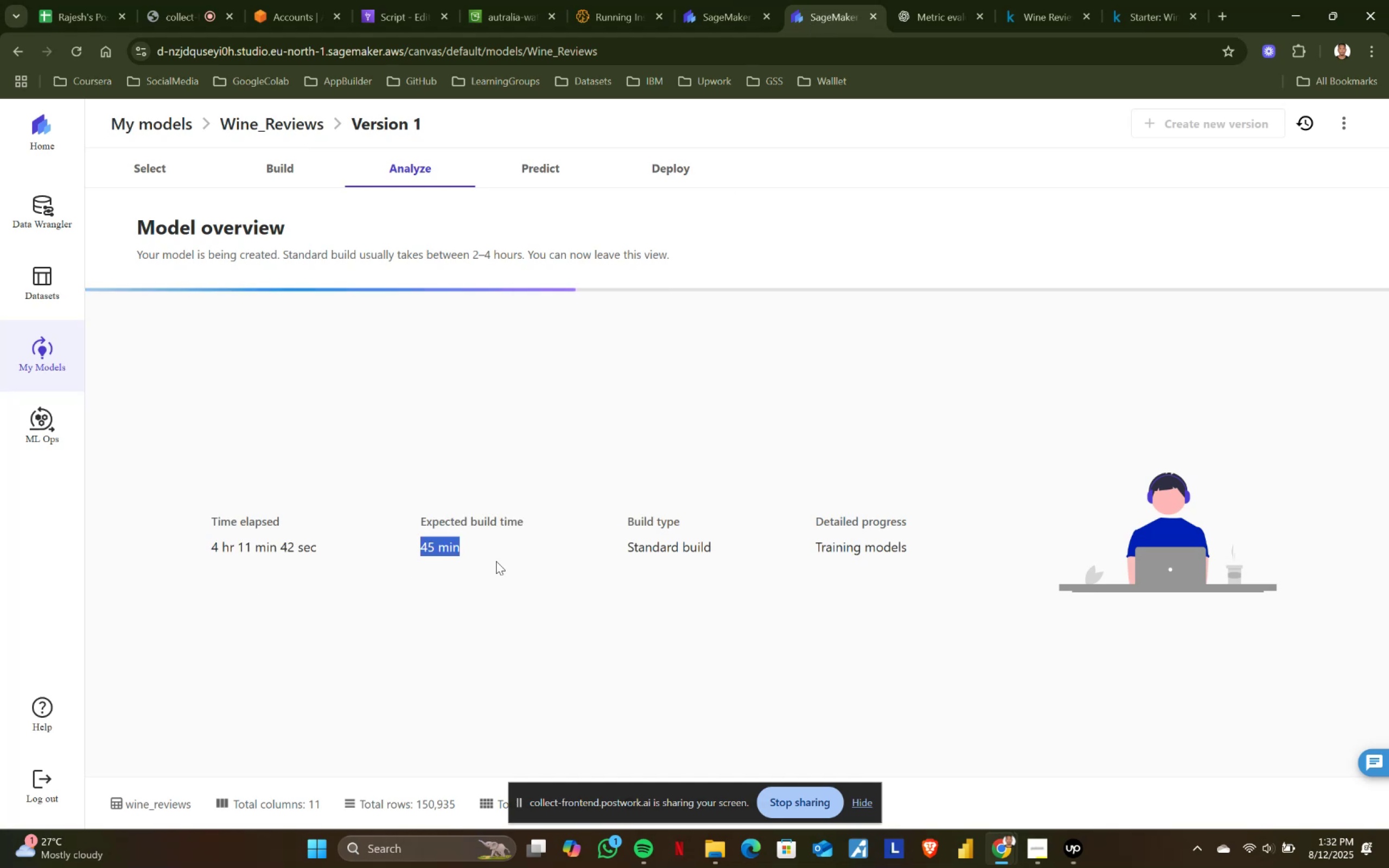 
triple_click([496, 561])
 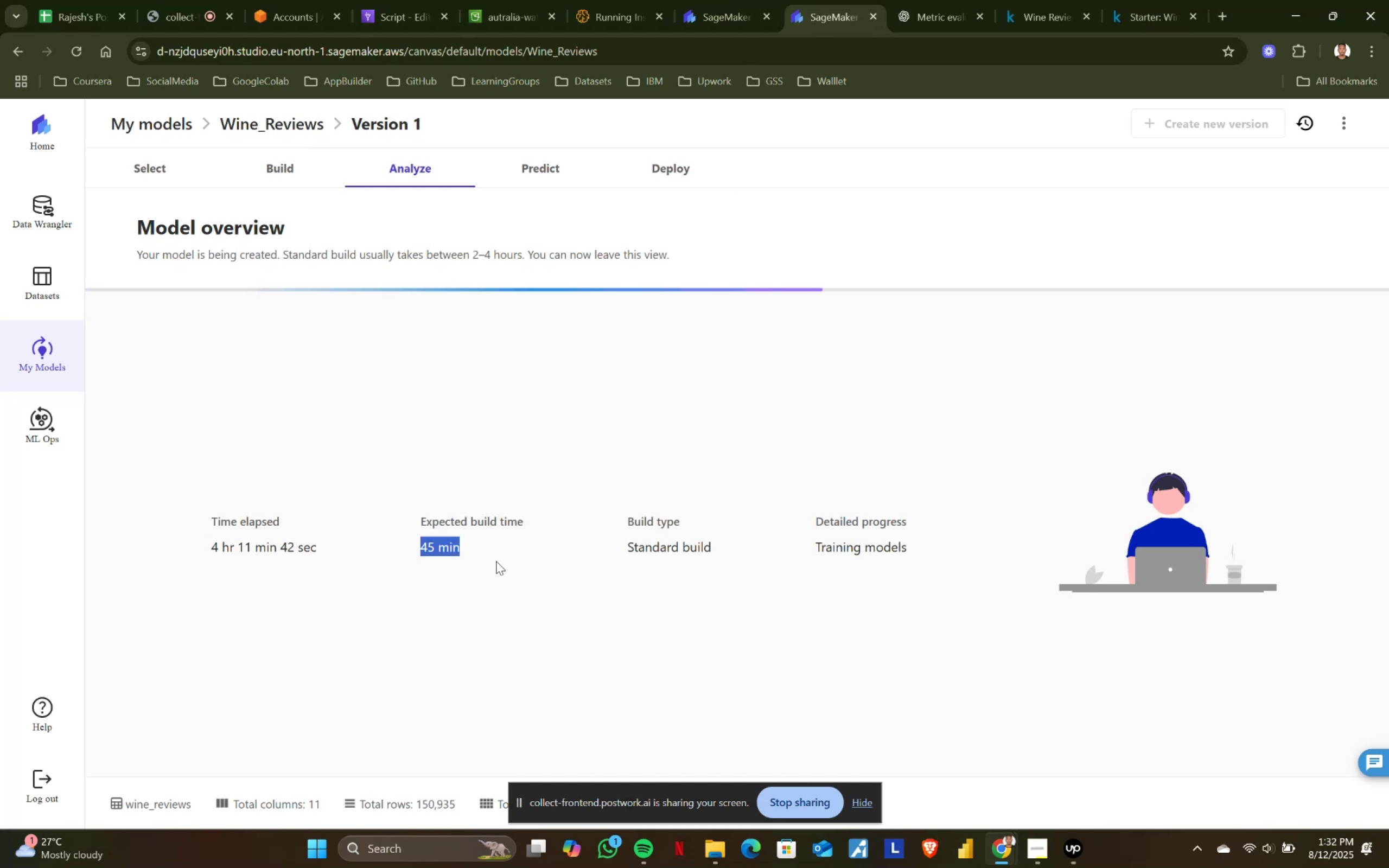 
triple_click([496, 561])
 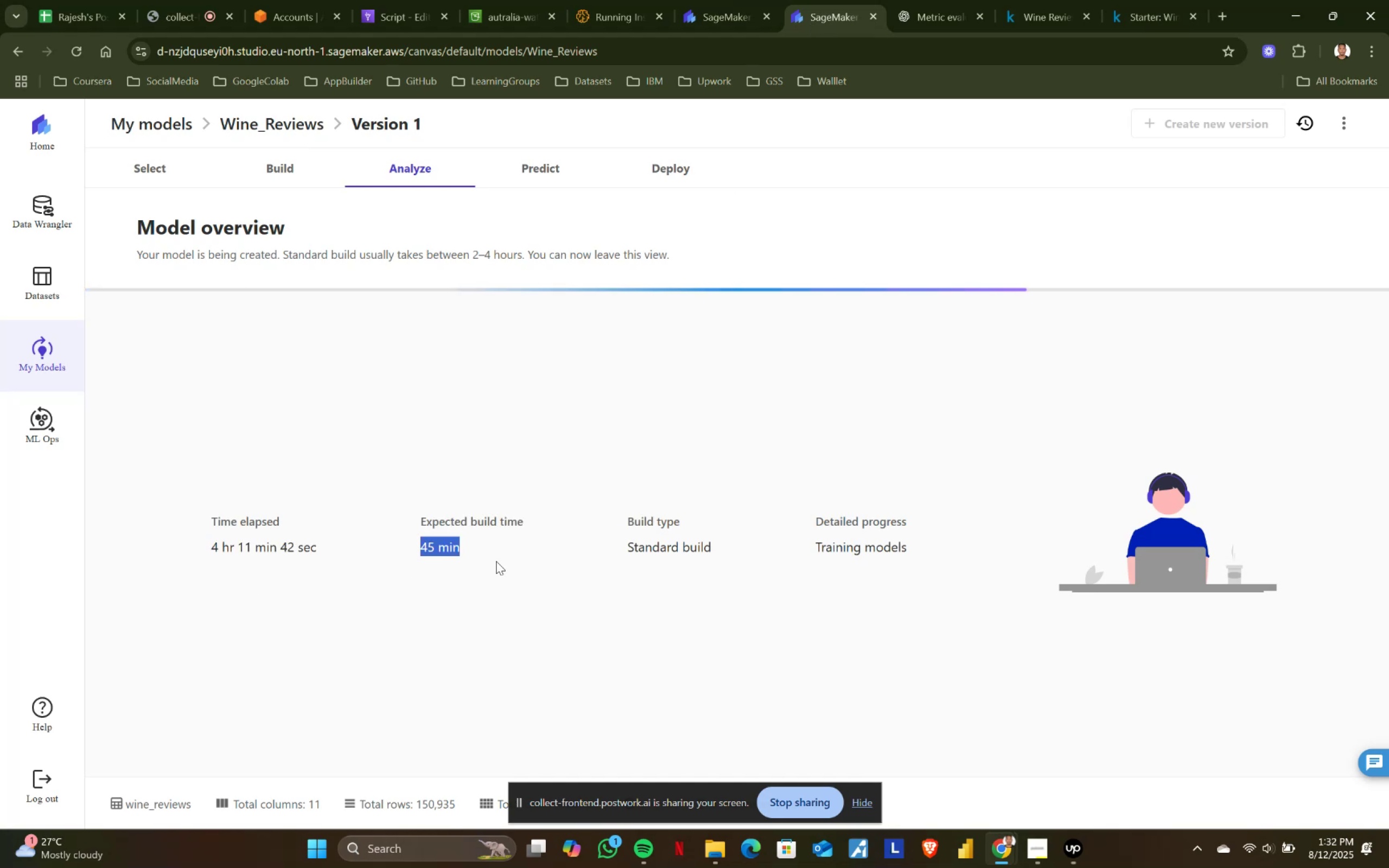 
triple_click([496, 561])
 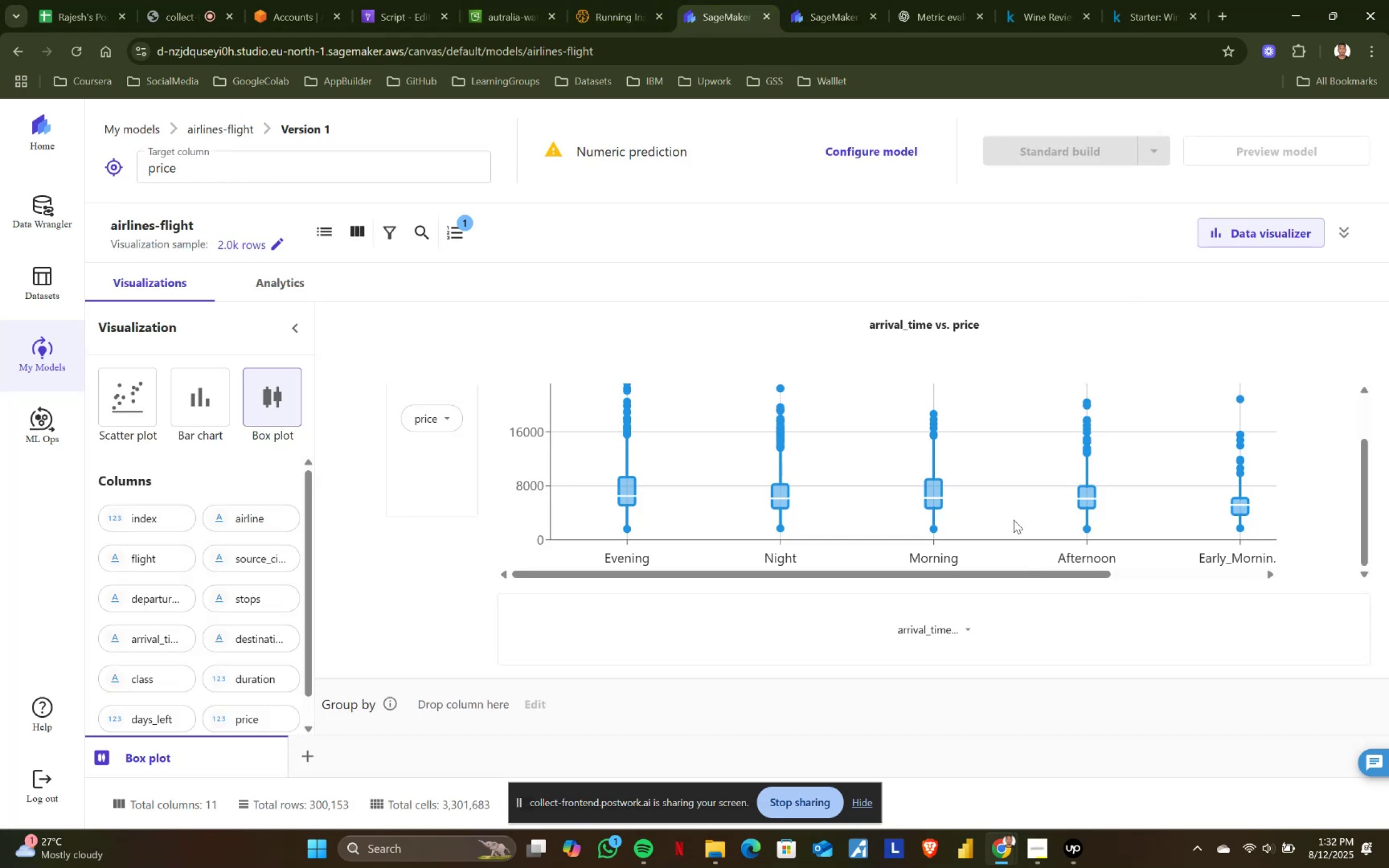 
left_click_drag(start_coordinate=[940, 576], to_coordinate=[1190, 574])
 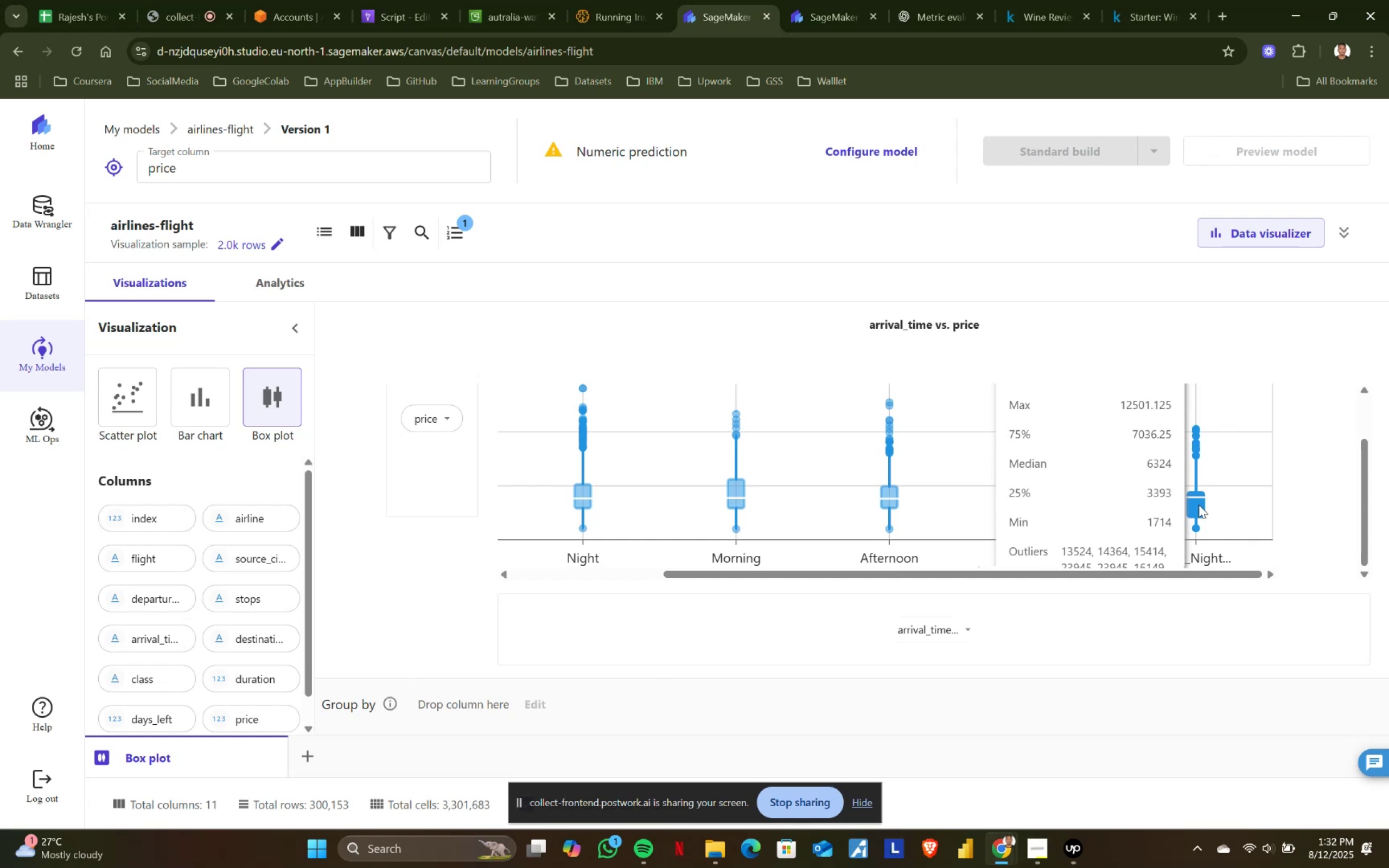 
wait(16.03)
 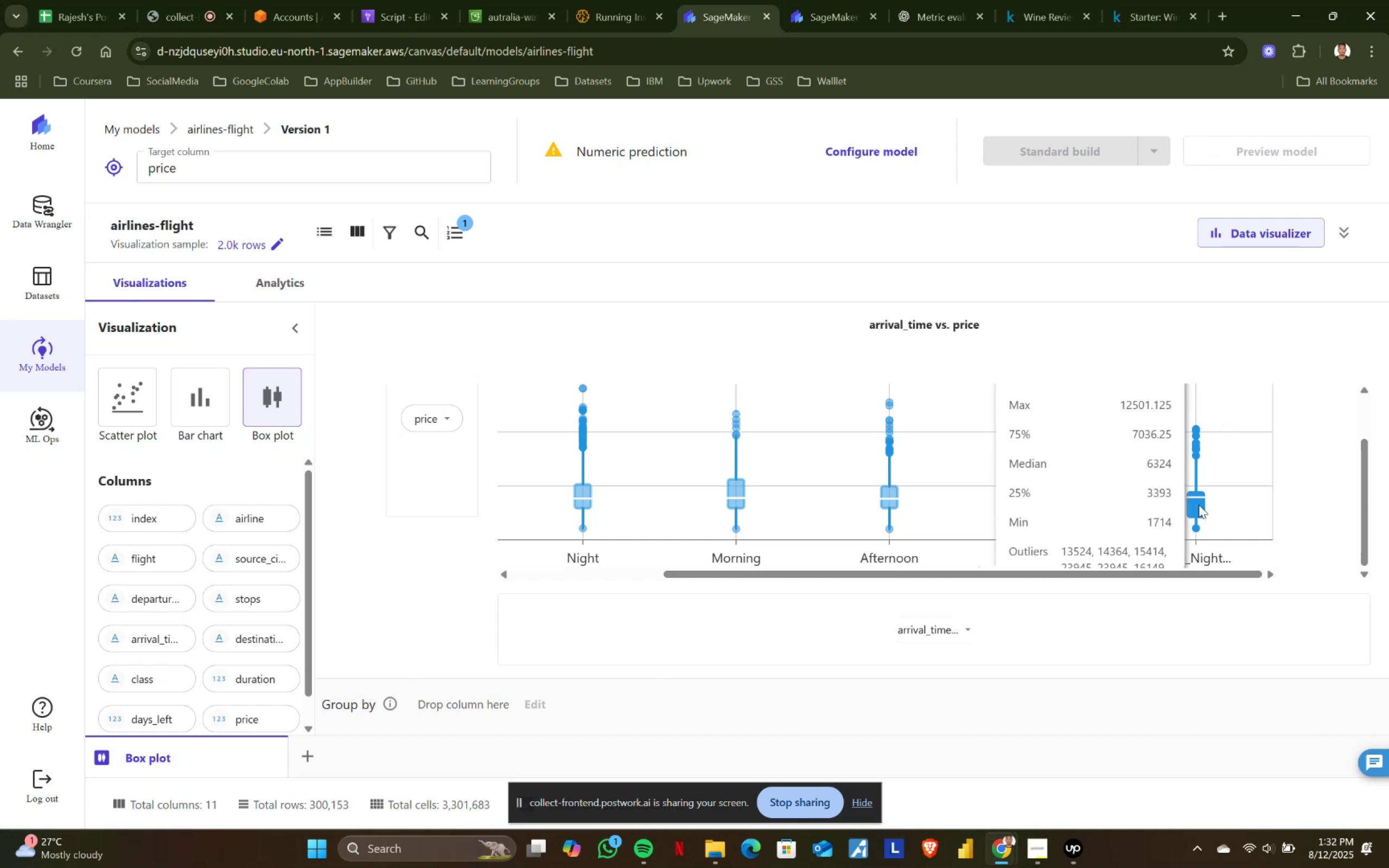 
mouse_move([1034, 510])
 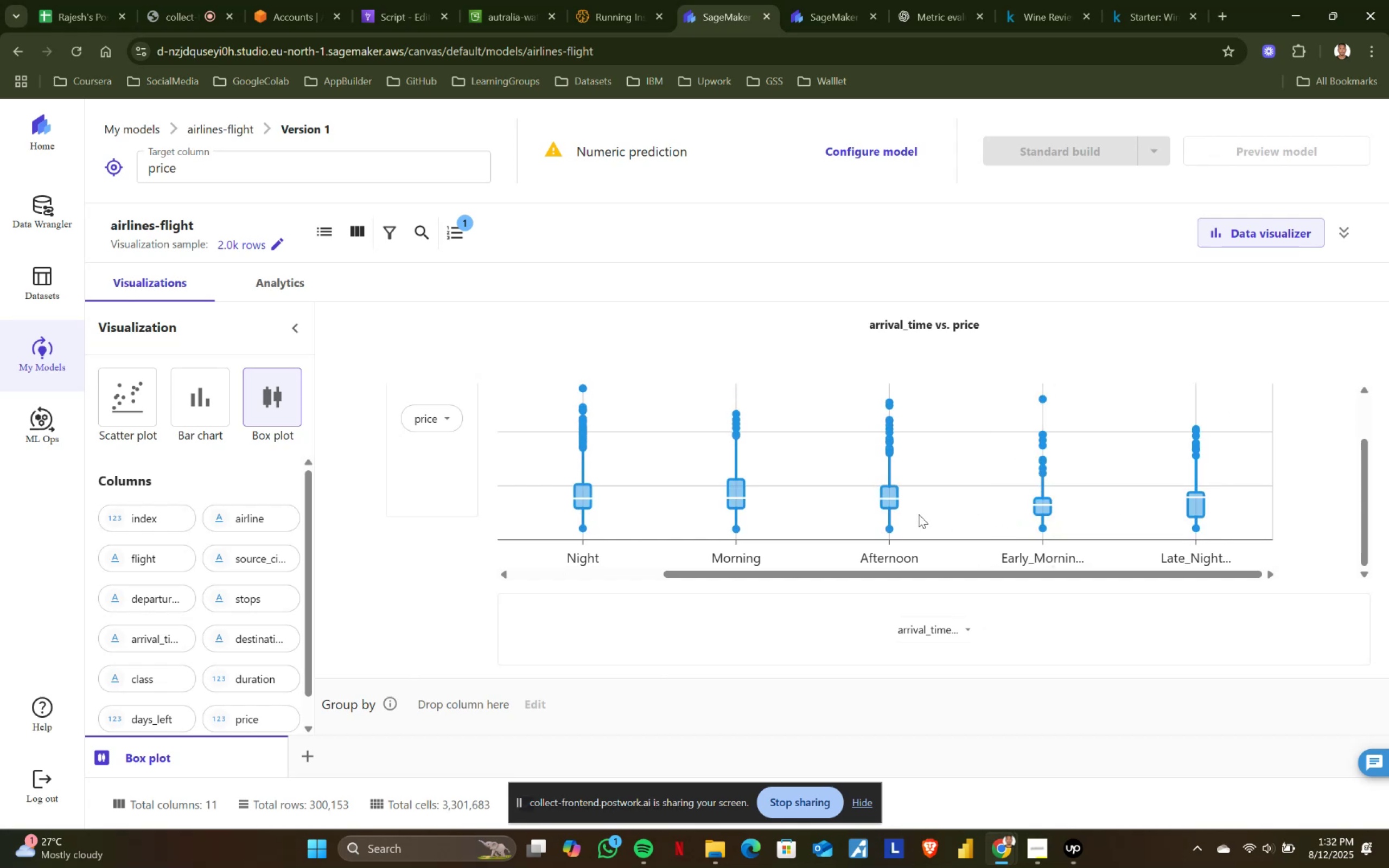 
mouse_move([888, 505])
 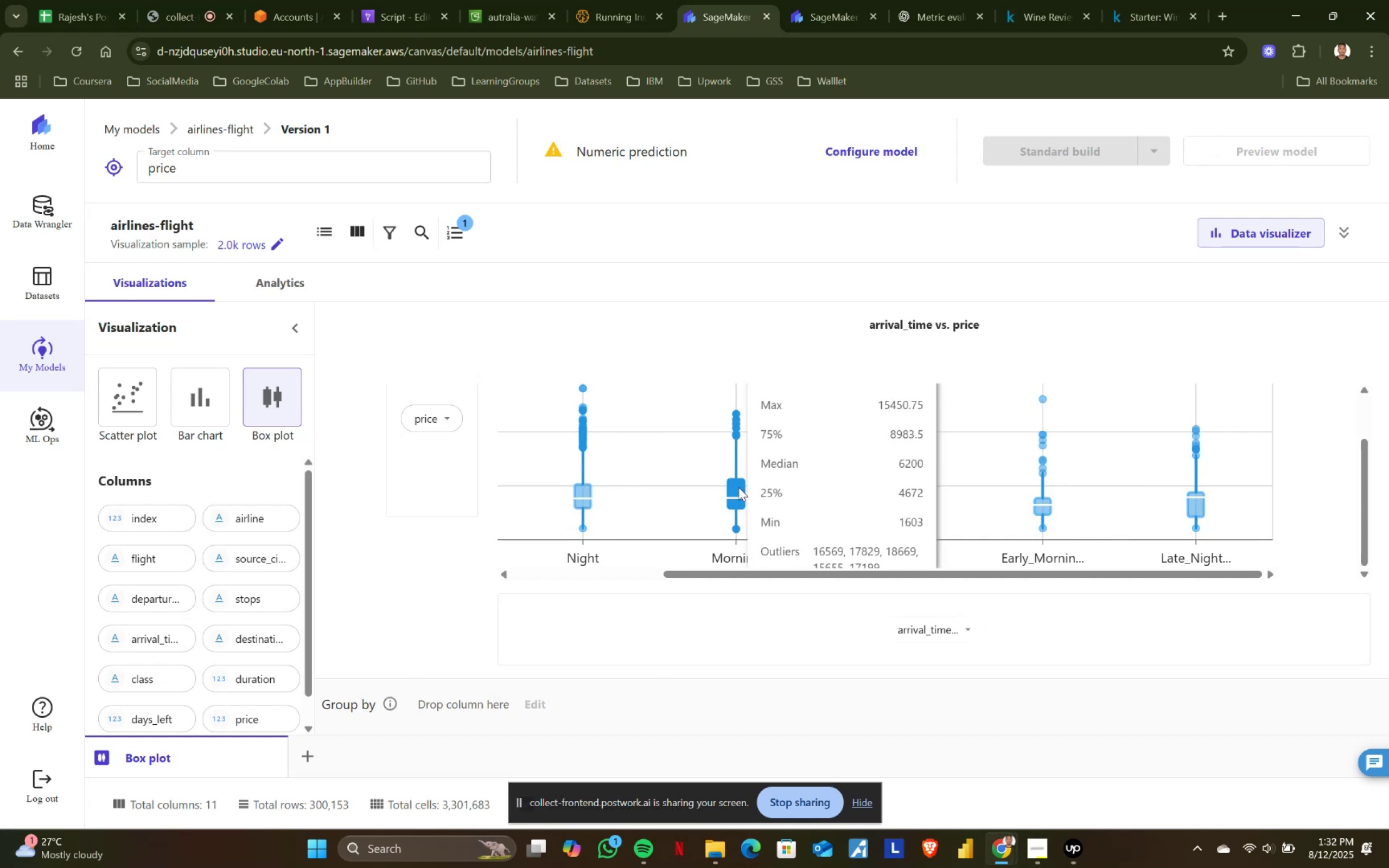 
wait(16.01)
 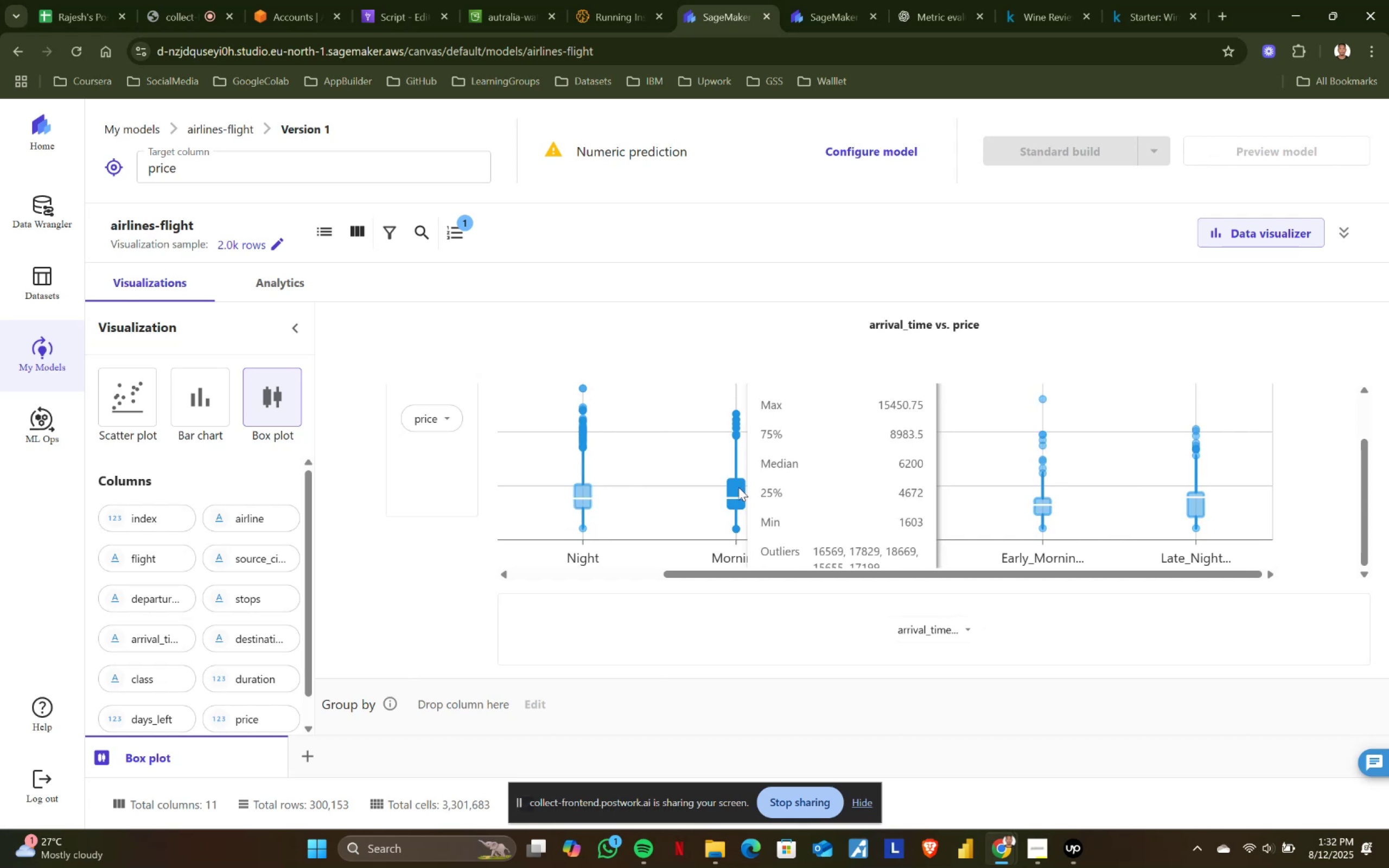 
left_click_drag(start_coordinate=[687, 575], to_coordinate=[503, 578])
 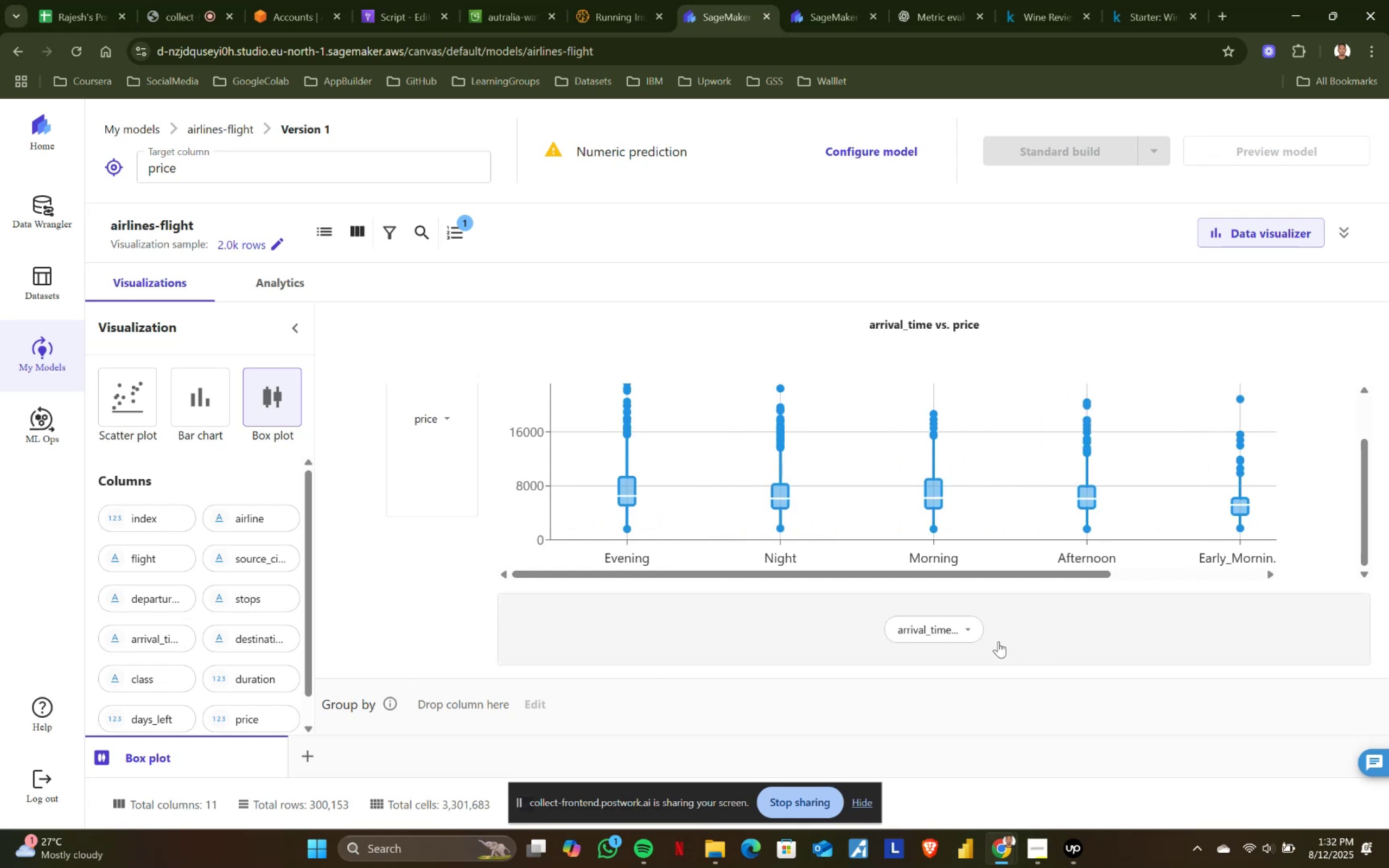 
left_click([959, 620])
 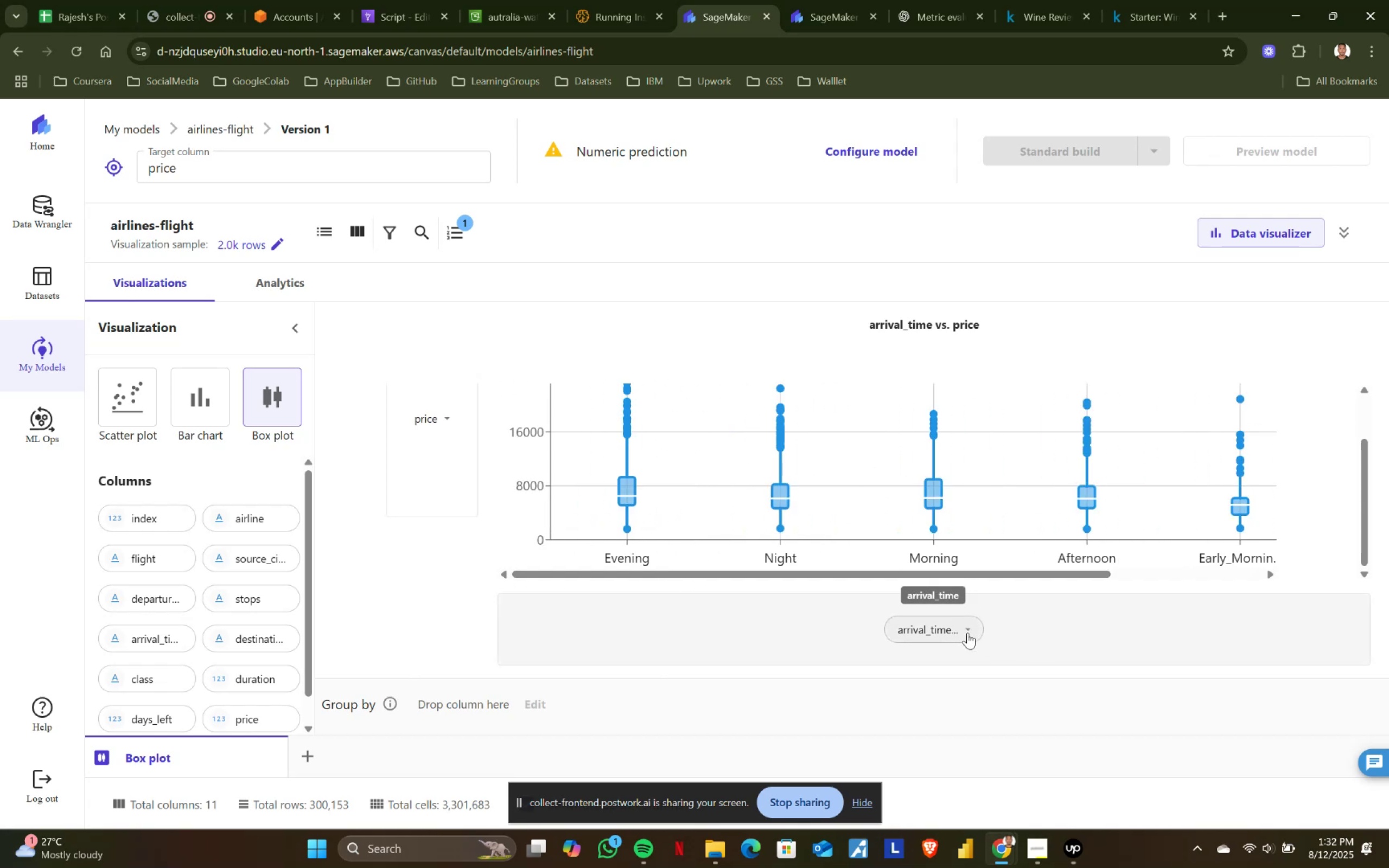 
left_click([967, 633])
 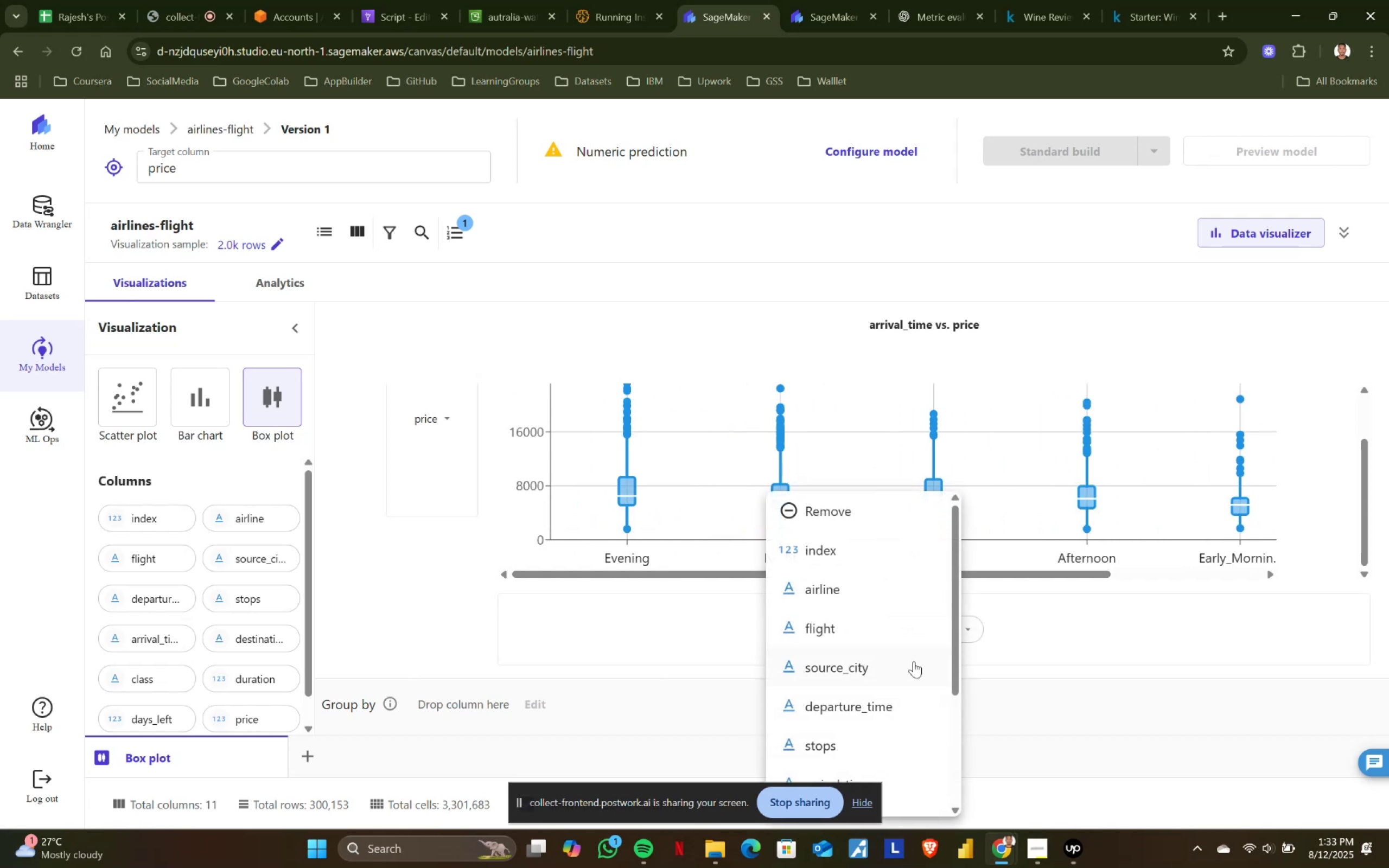 
scroll: coordinate [886, 677], scroll_direction: down, amount: 1.0
 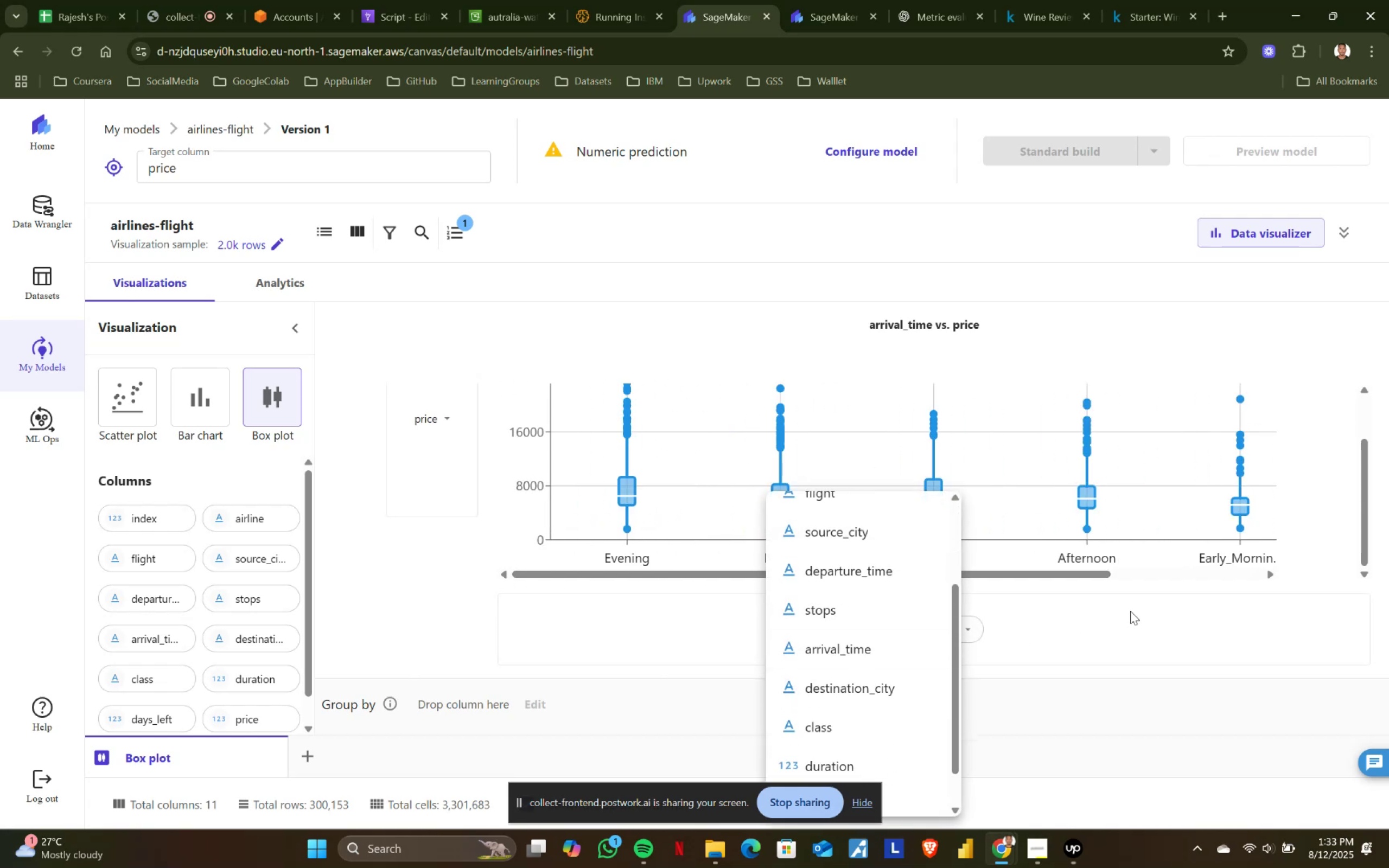 
left_click([1146, 611])
 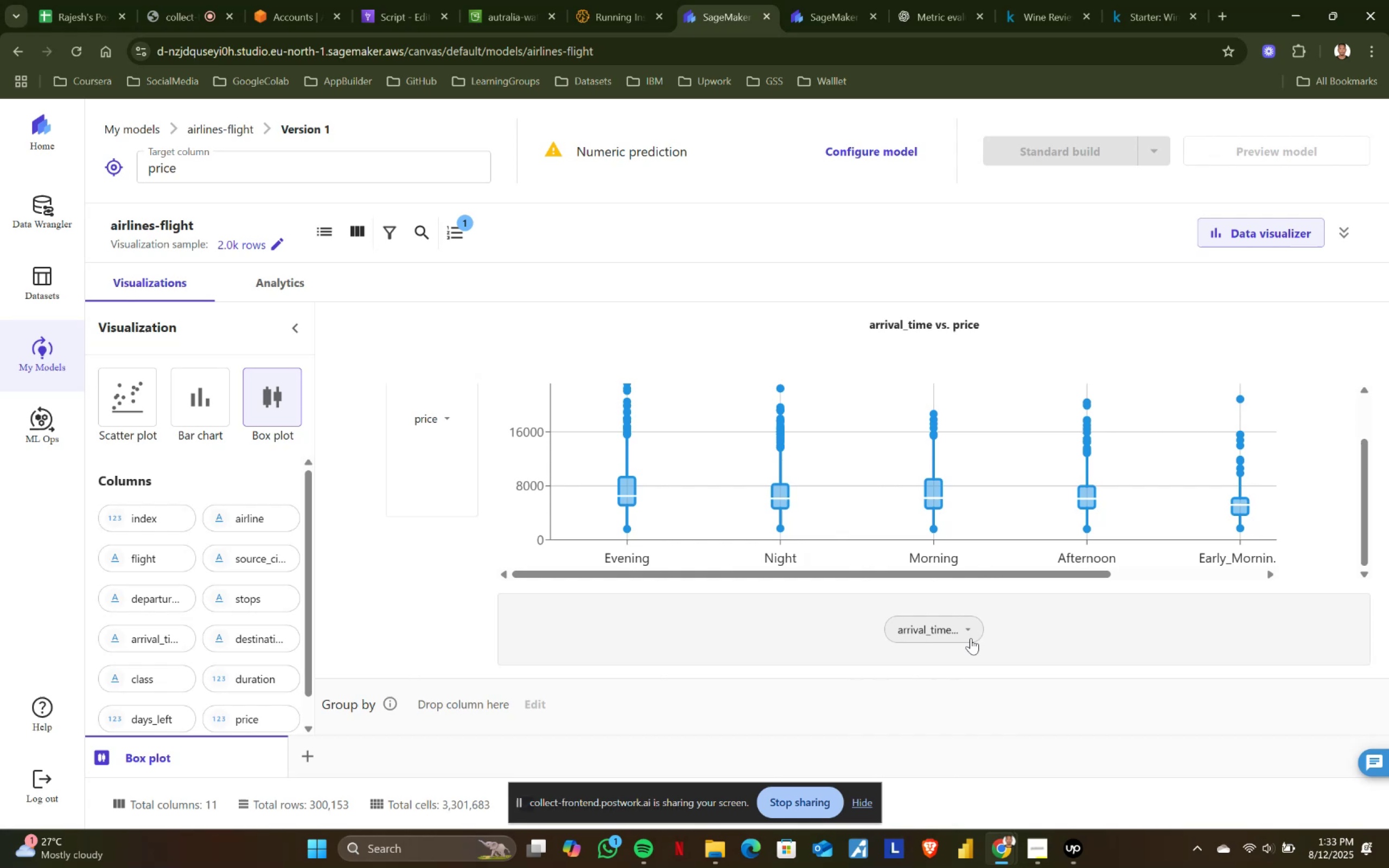 
left_click([967, 635])
 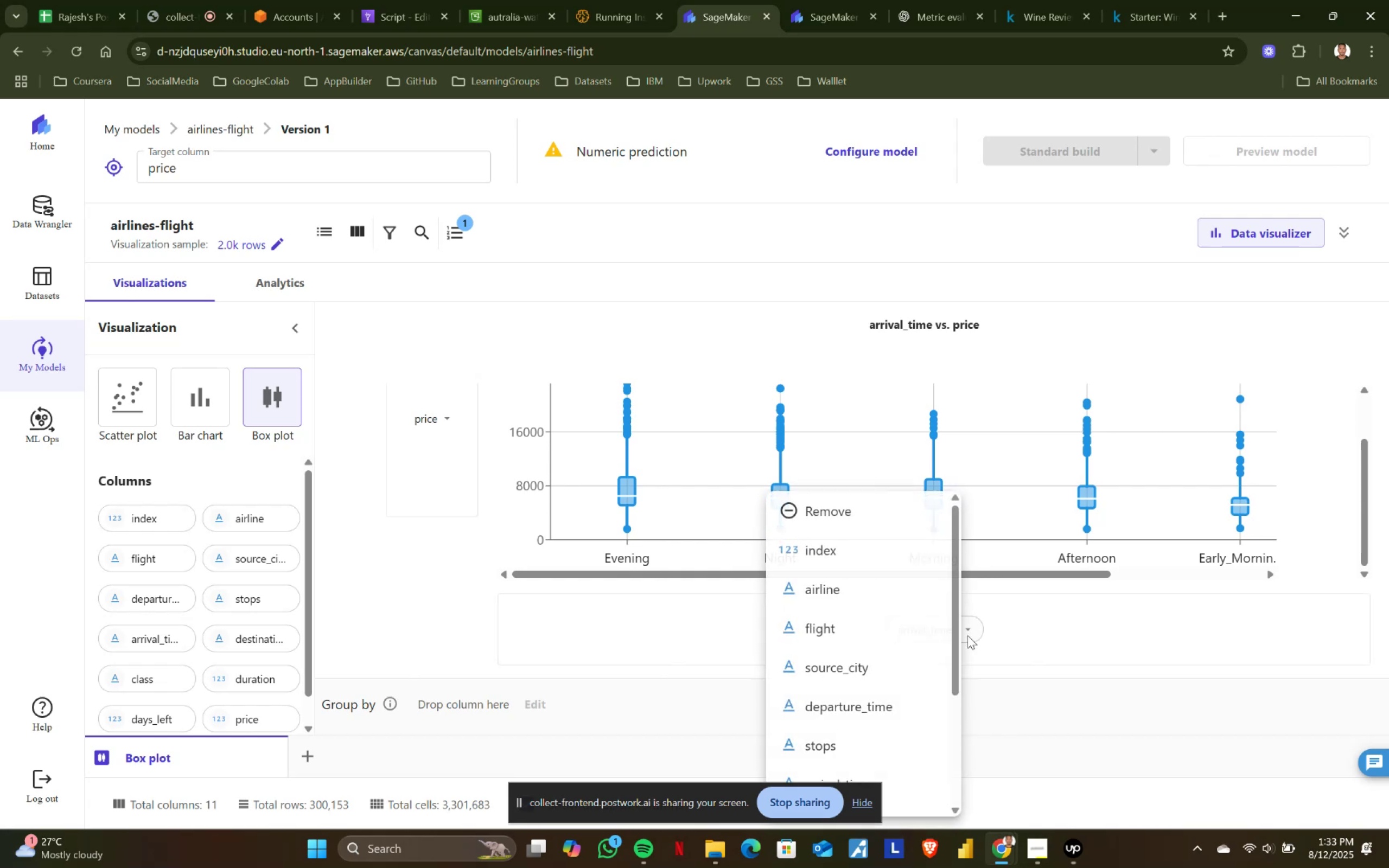 
scroll: coordinate [863, 658], scroll_direction: down, amount: 3.0
 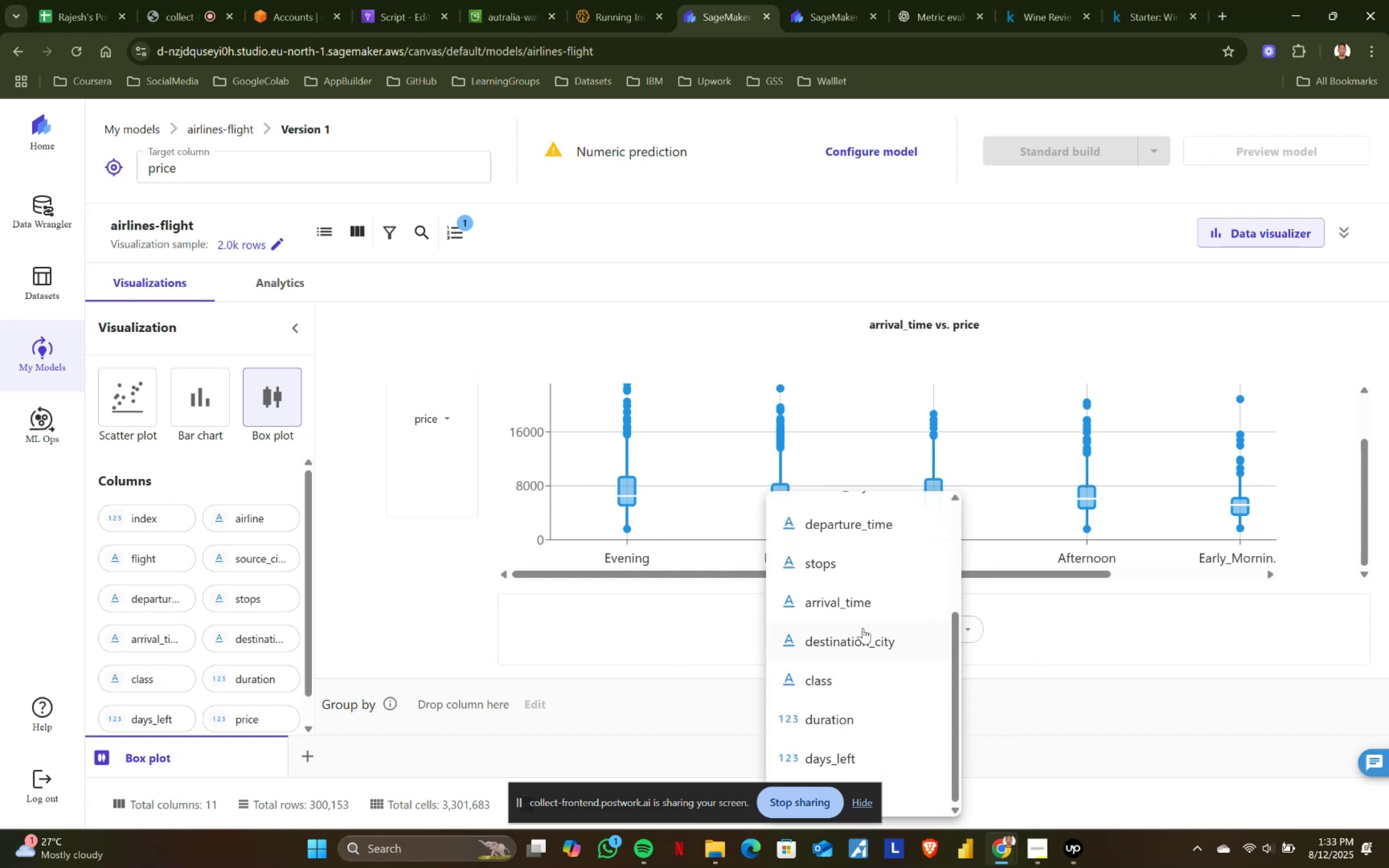 
left_click([861, 648])
 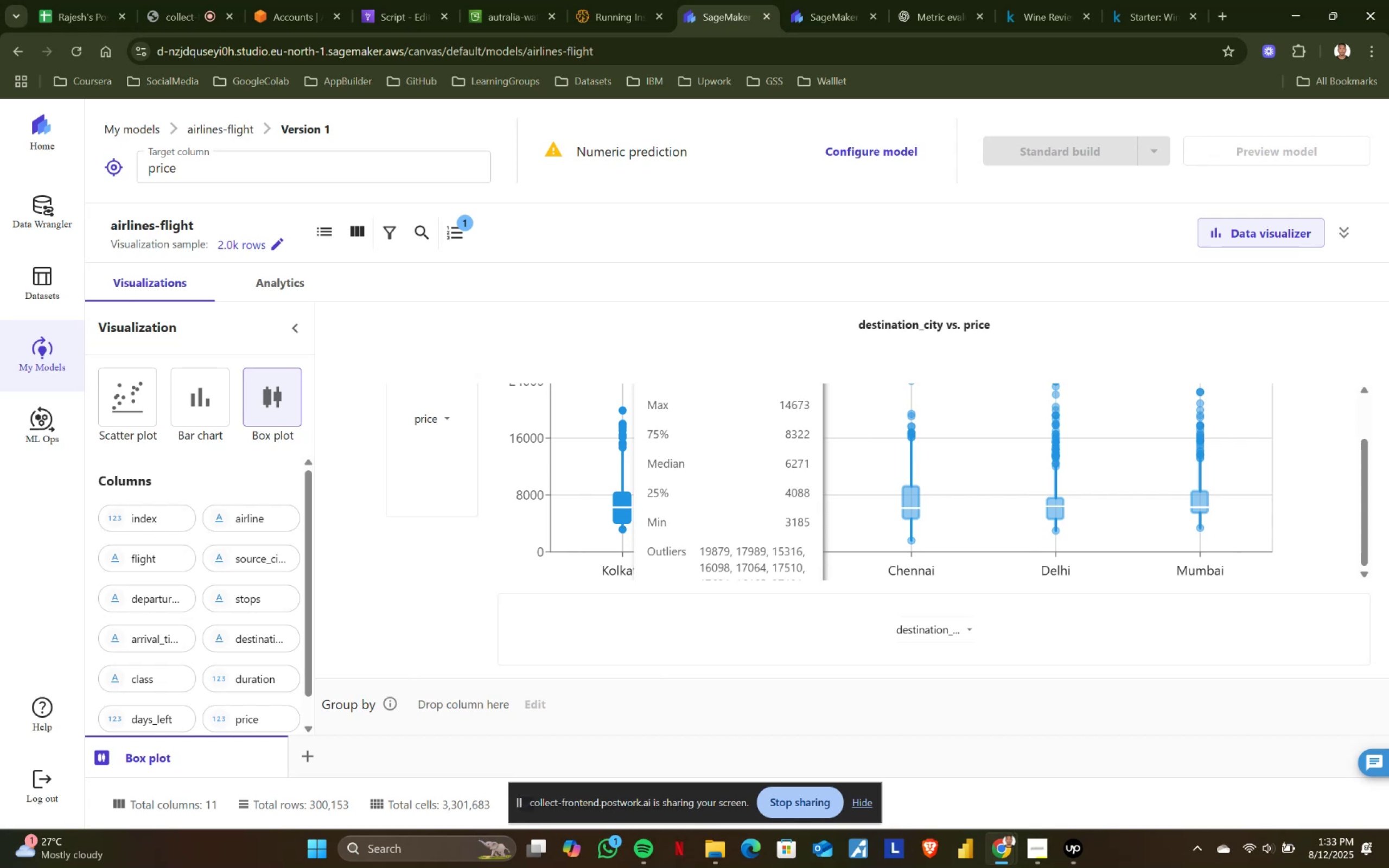 
wait(58.91)
 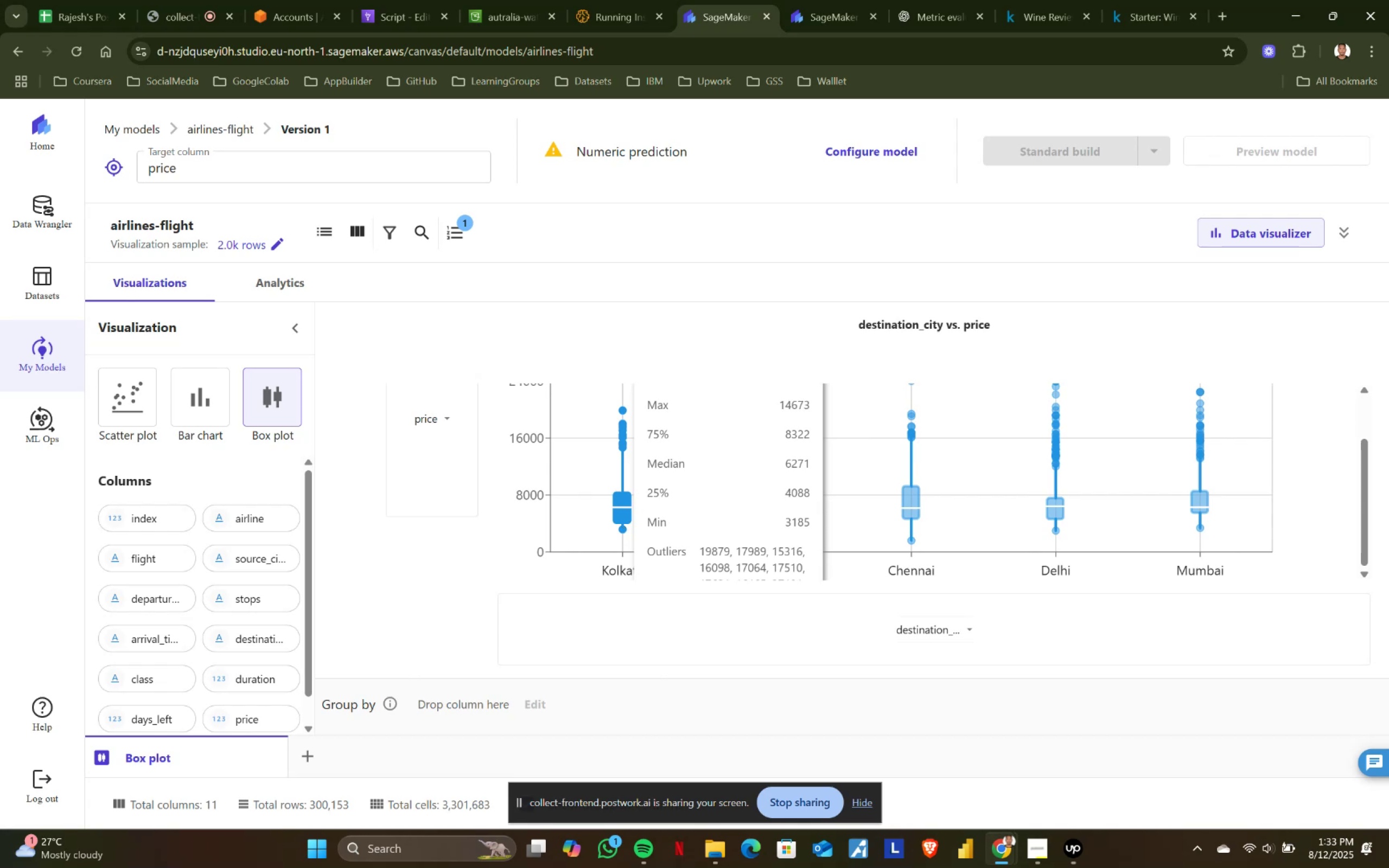 
mouse_move([1245, 847])
 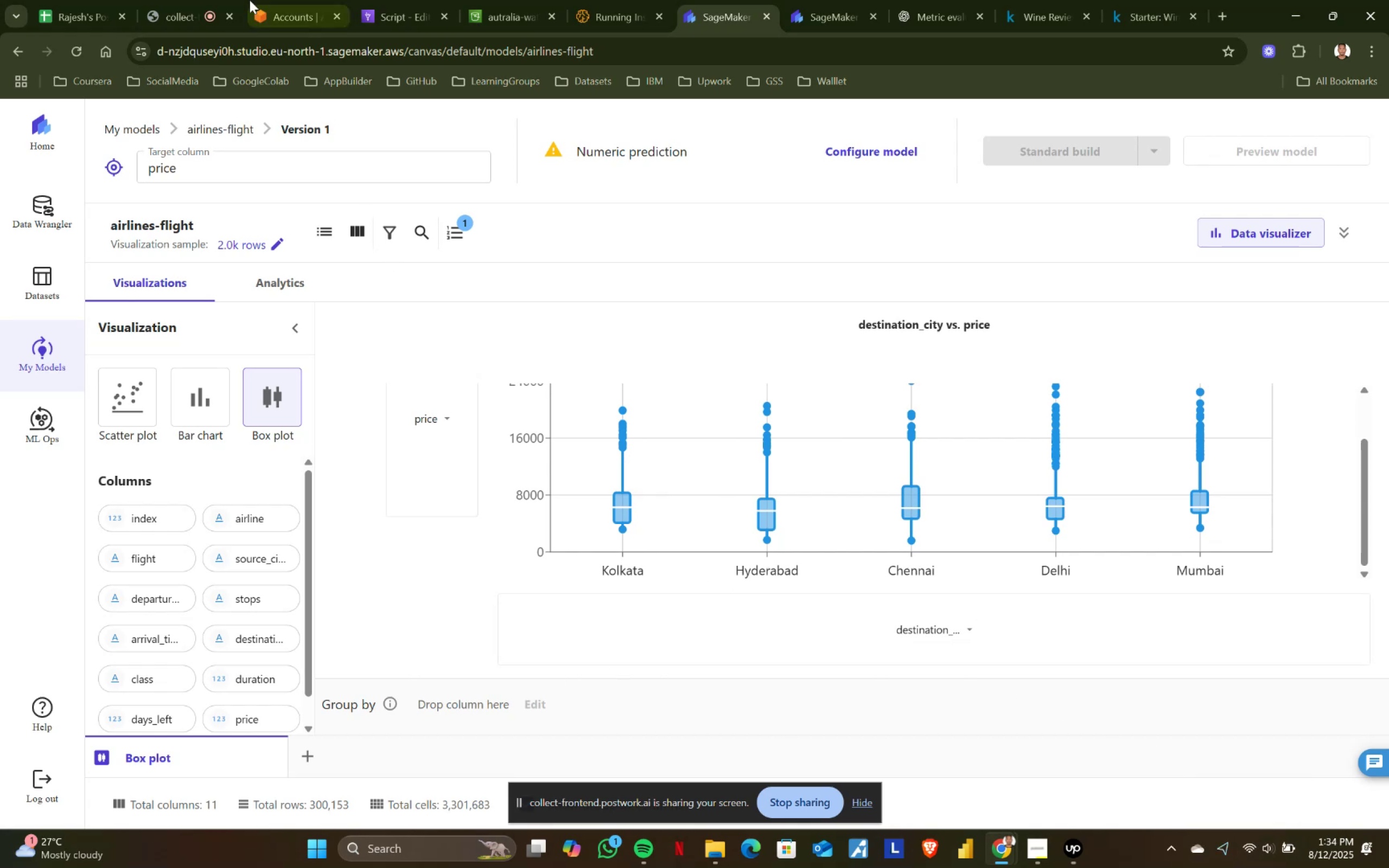 
left_click([184, 0])
 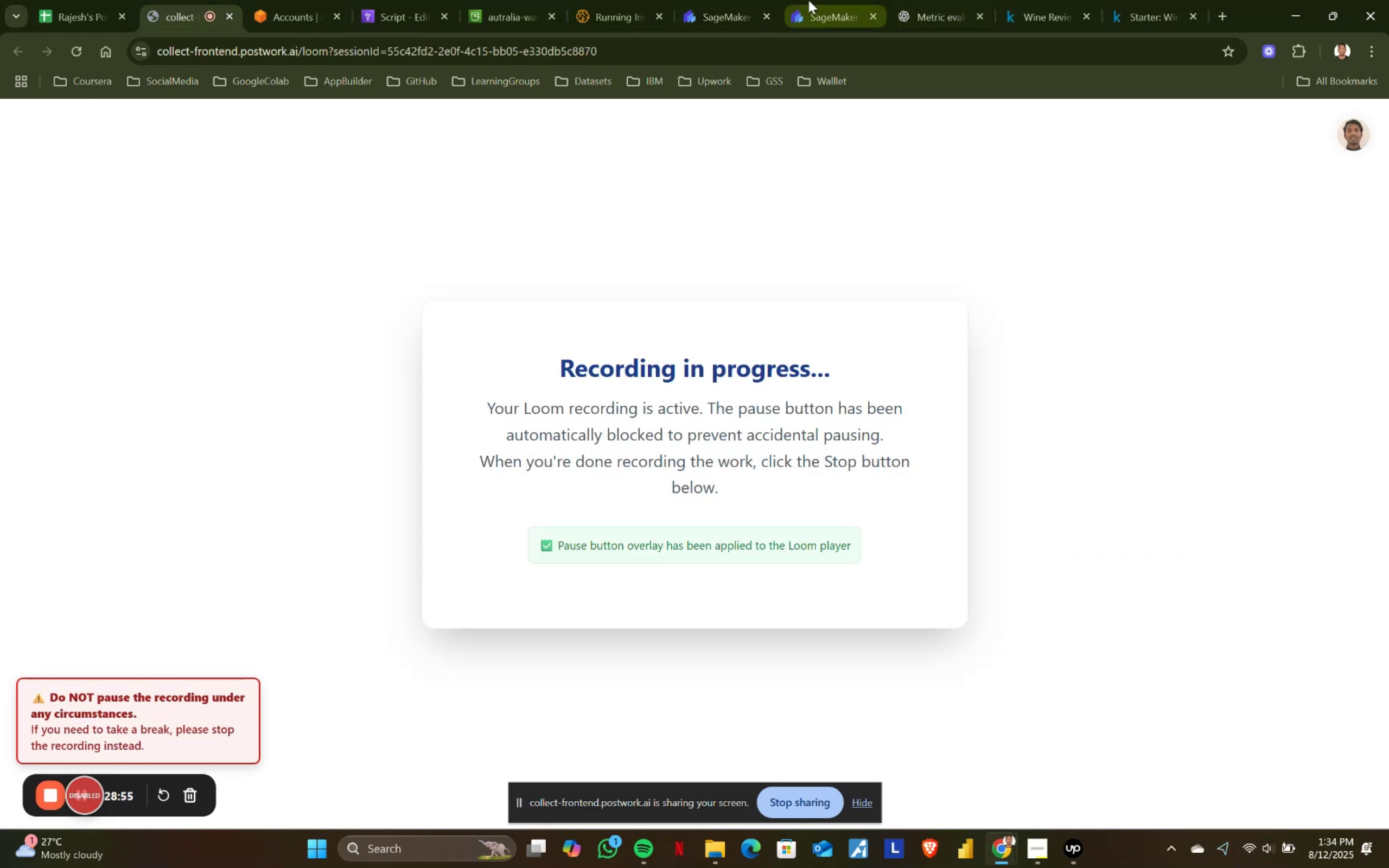 
left_click([714, 0])
 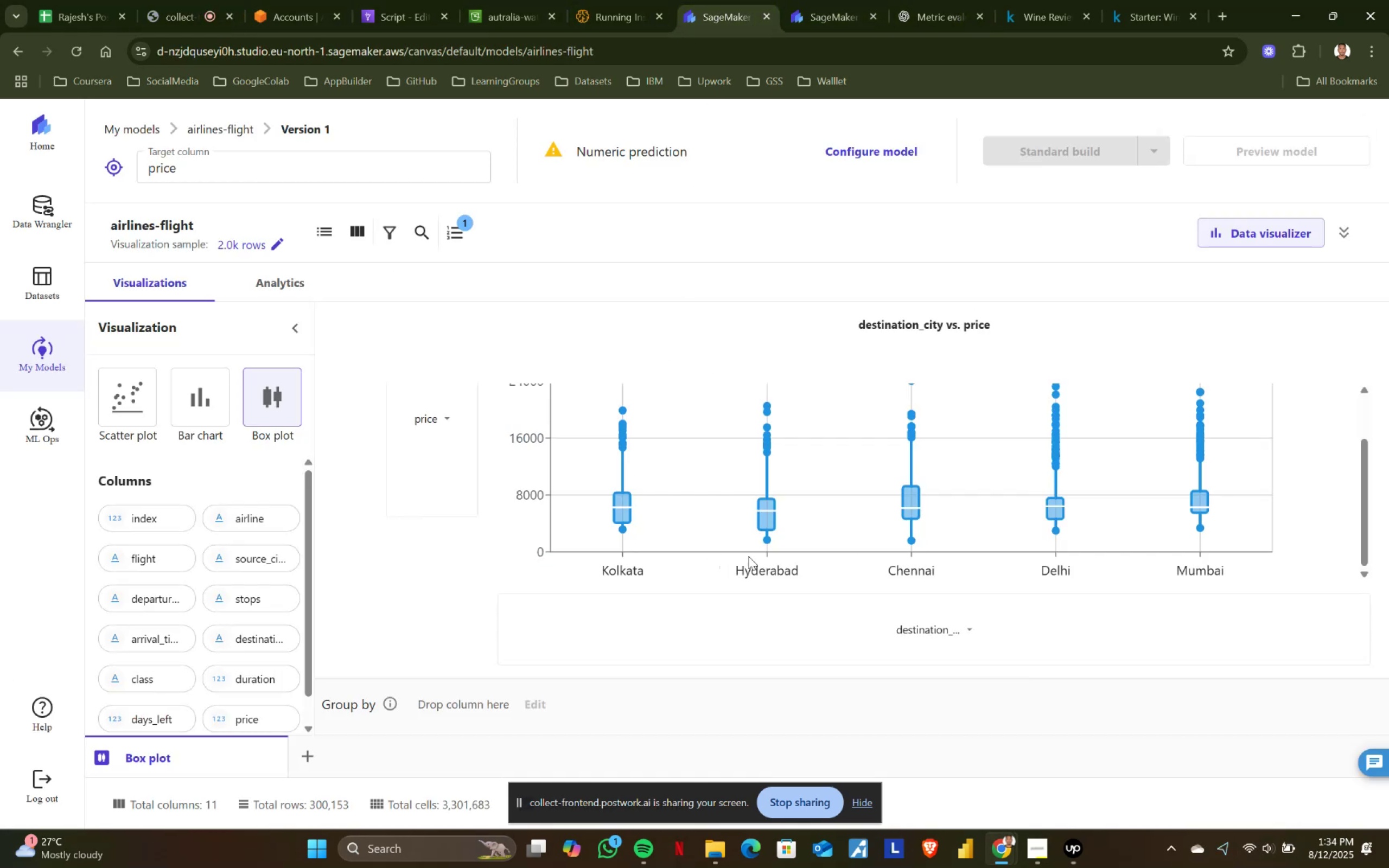 
mouse_move([755, 525])
 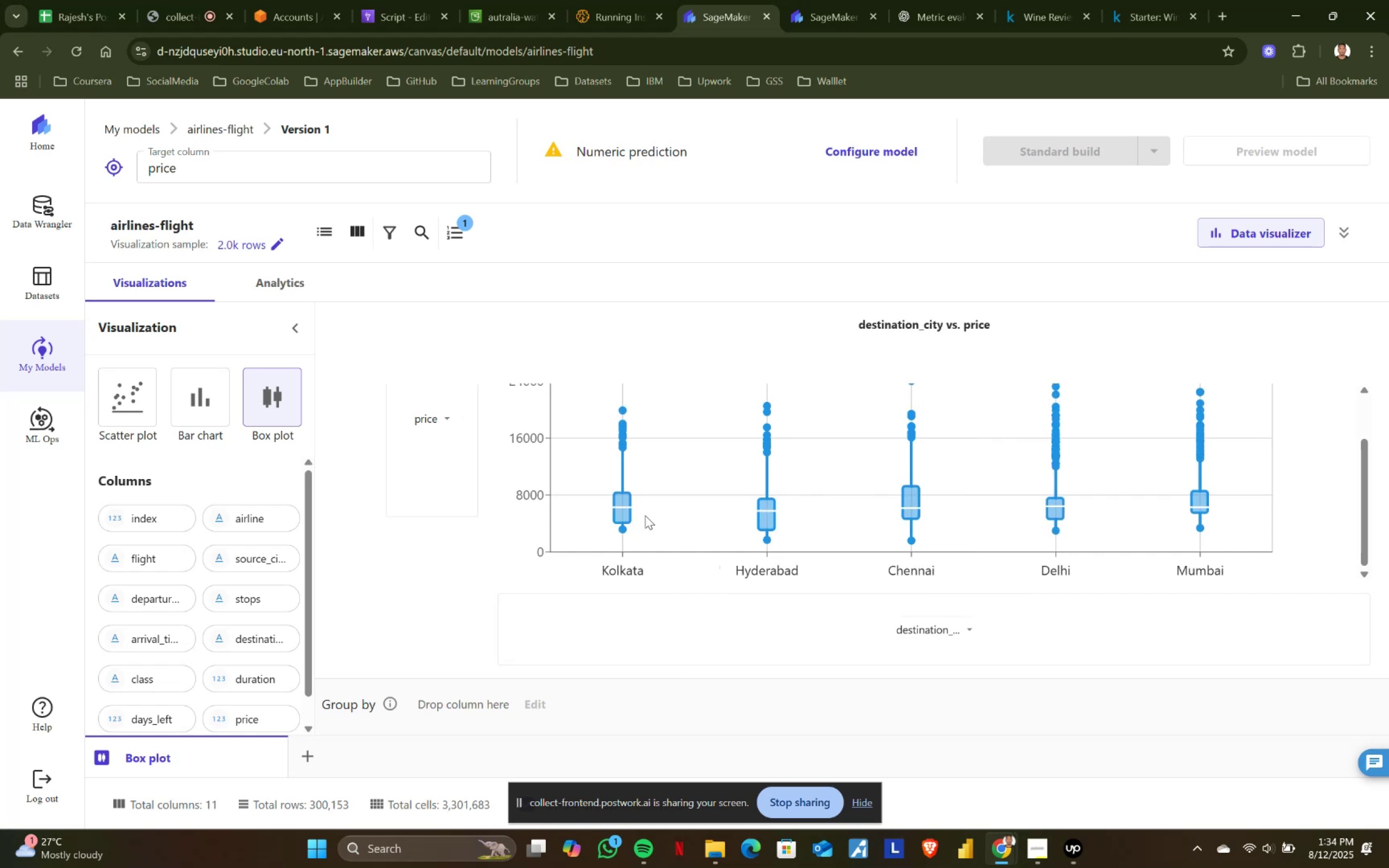 
mouse_move([647, 520])
 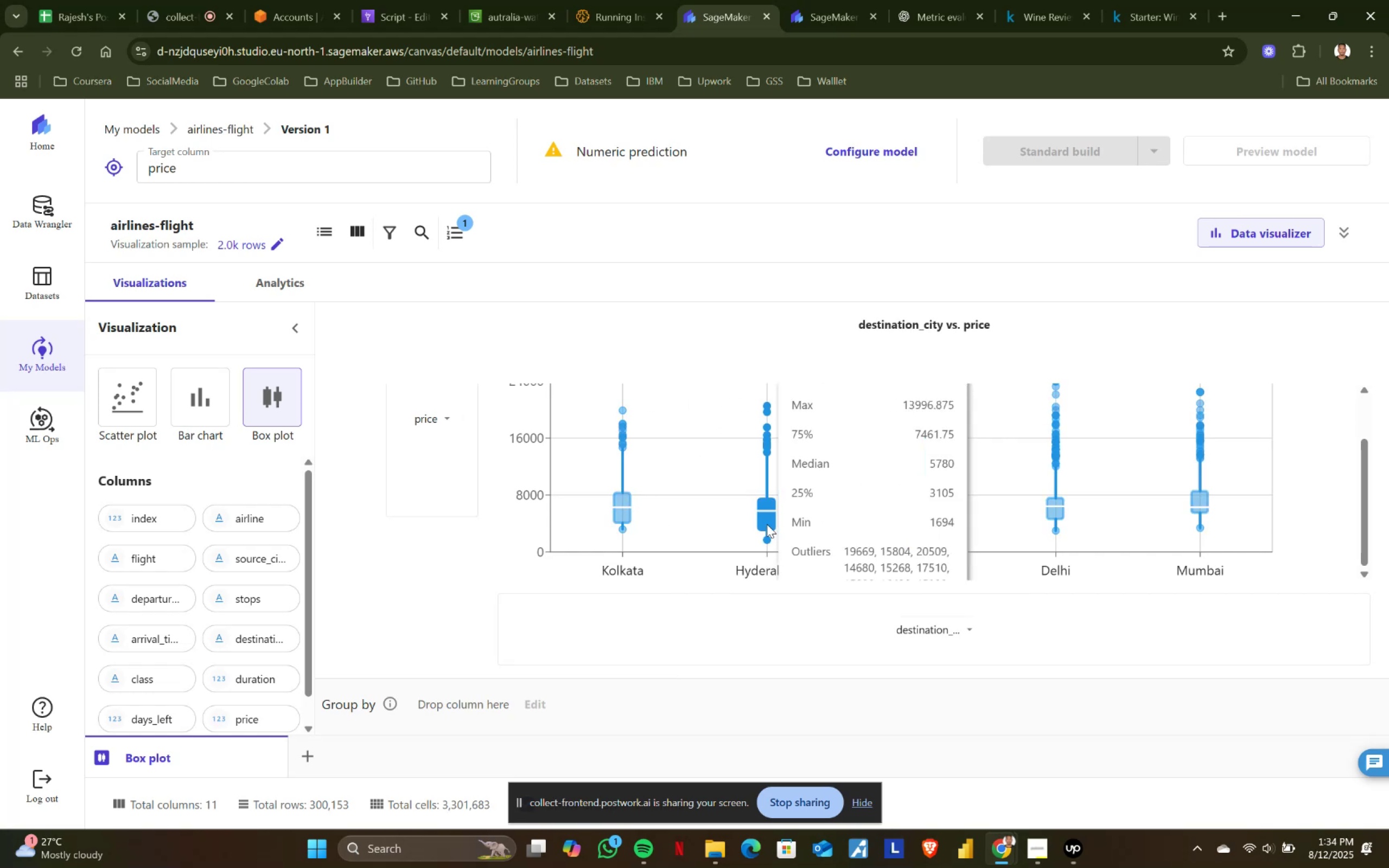 
mouse_move([787, 523])
 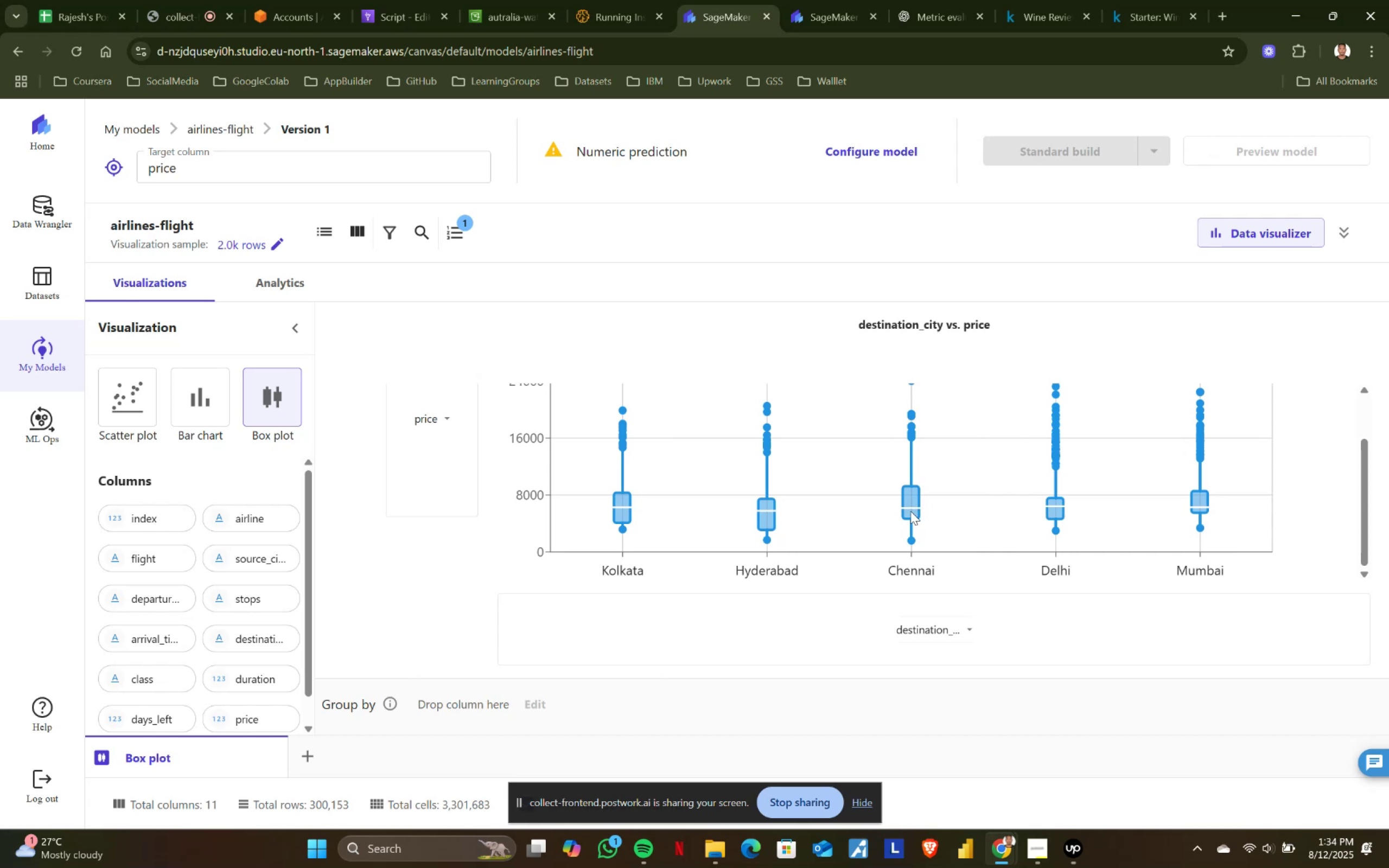 
wait(7.56)
 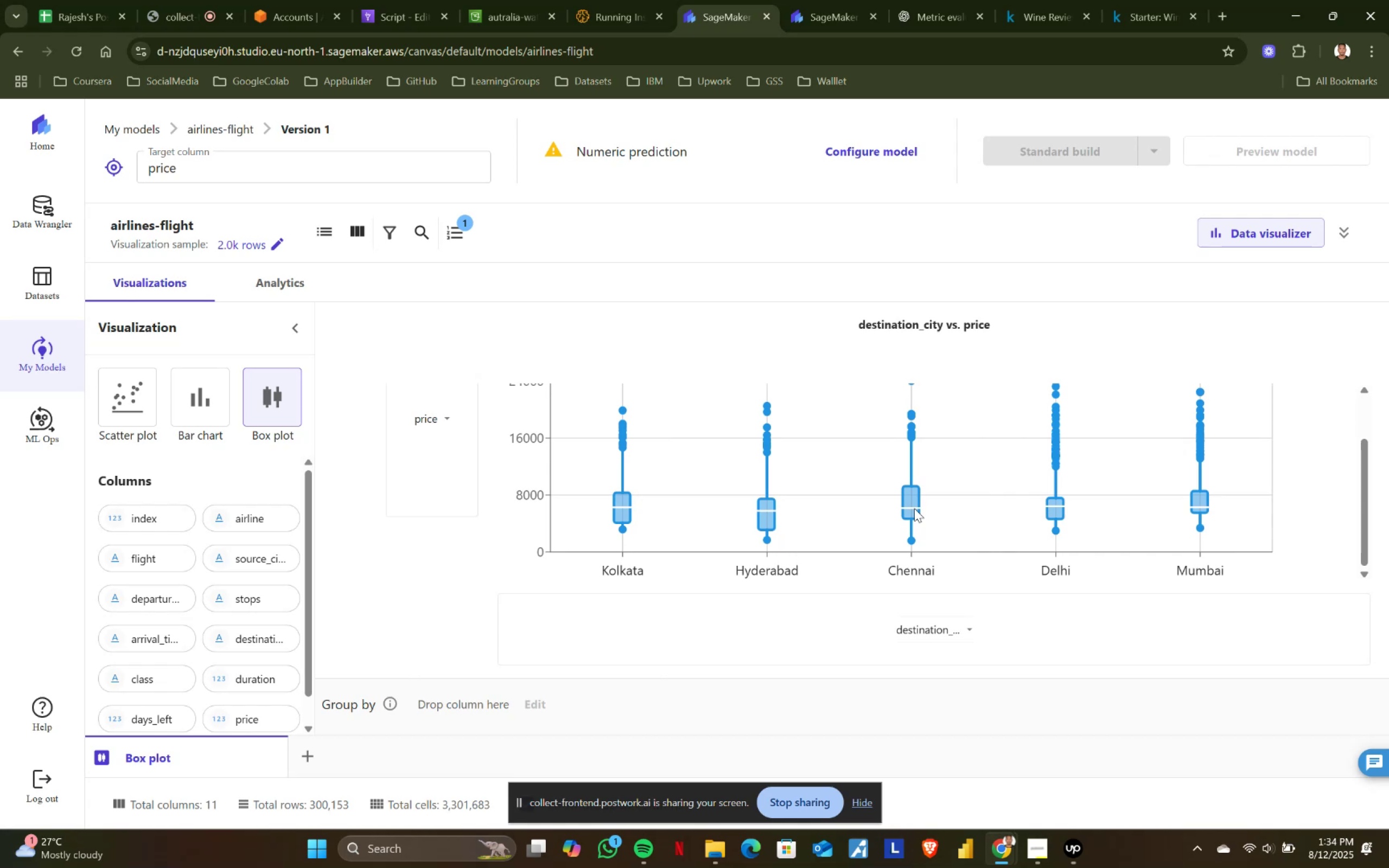 
mouse_move([1242, 829])
 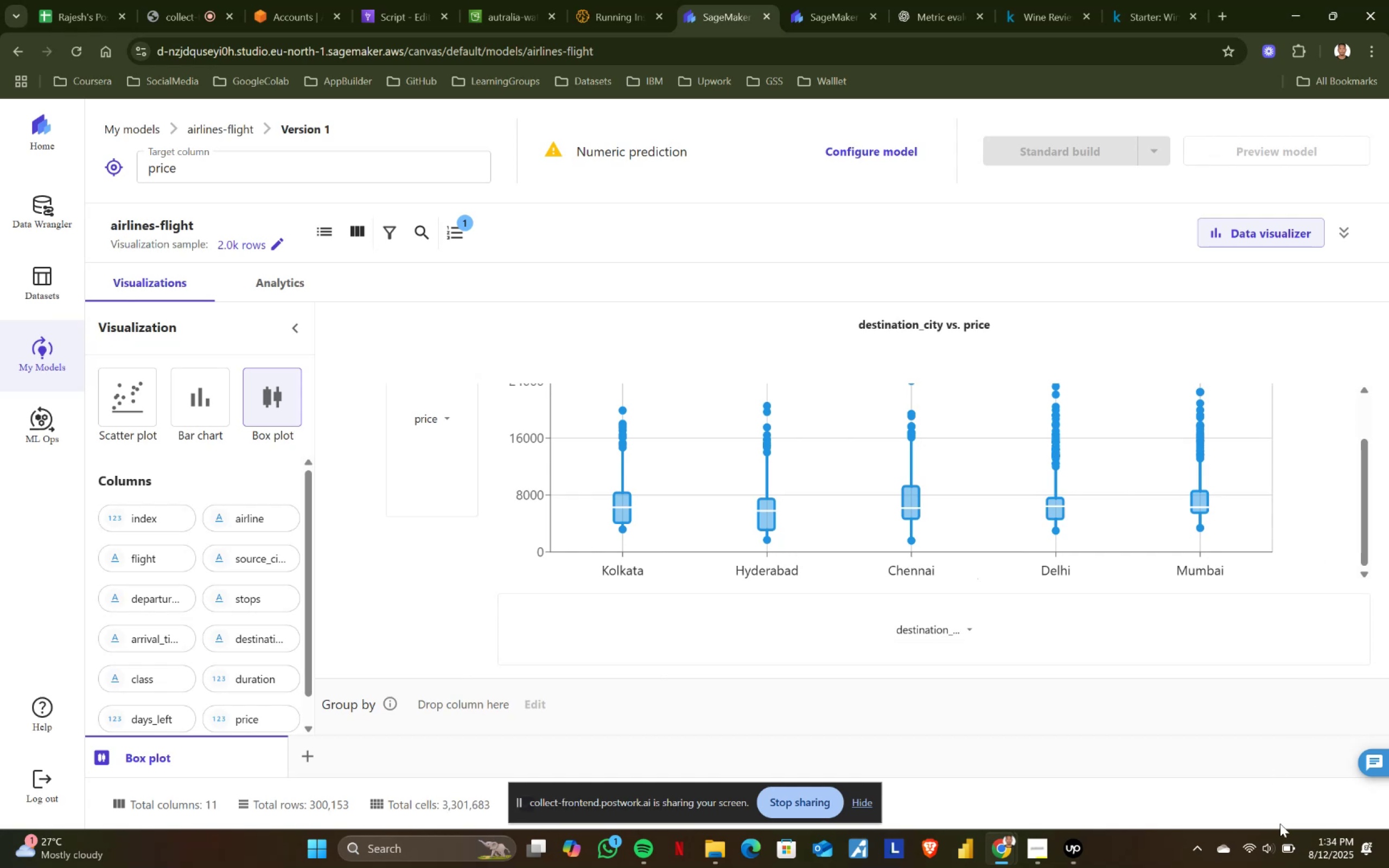 
wait(23.91)
 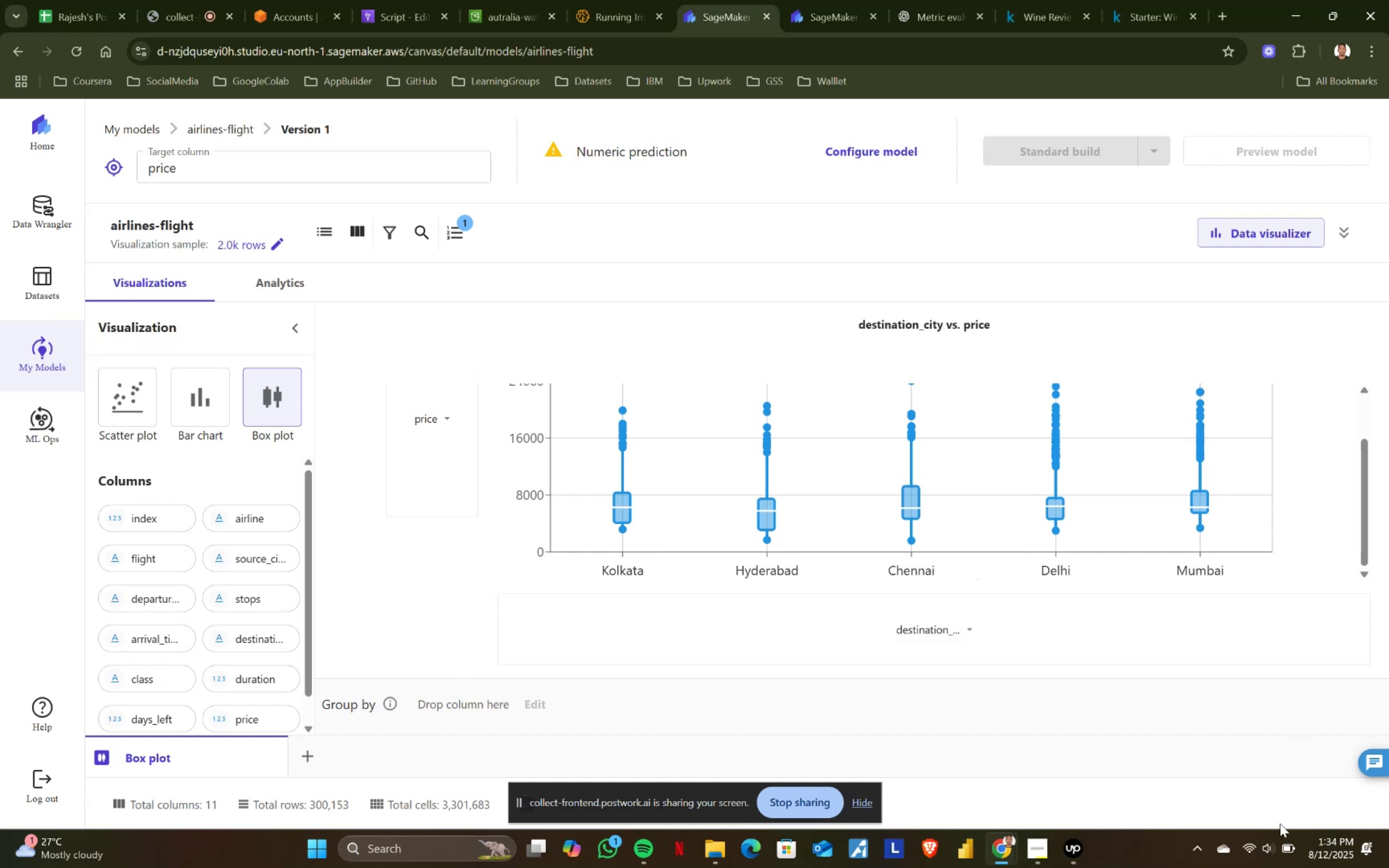 
left_click([167, 0])
 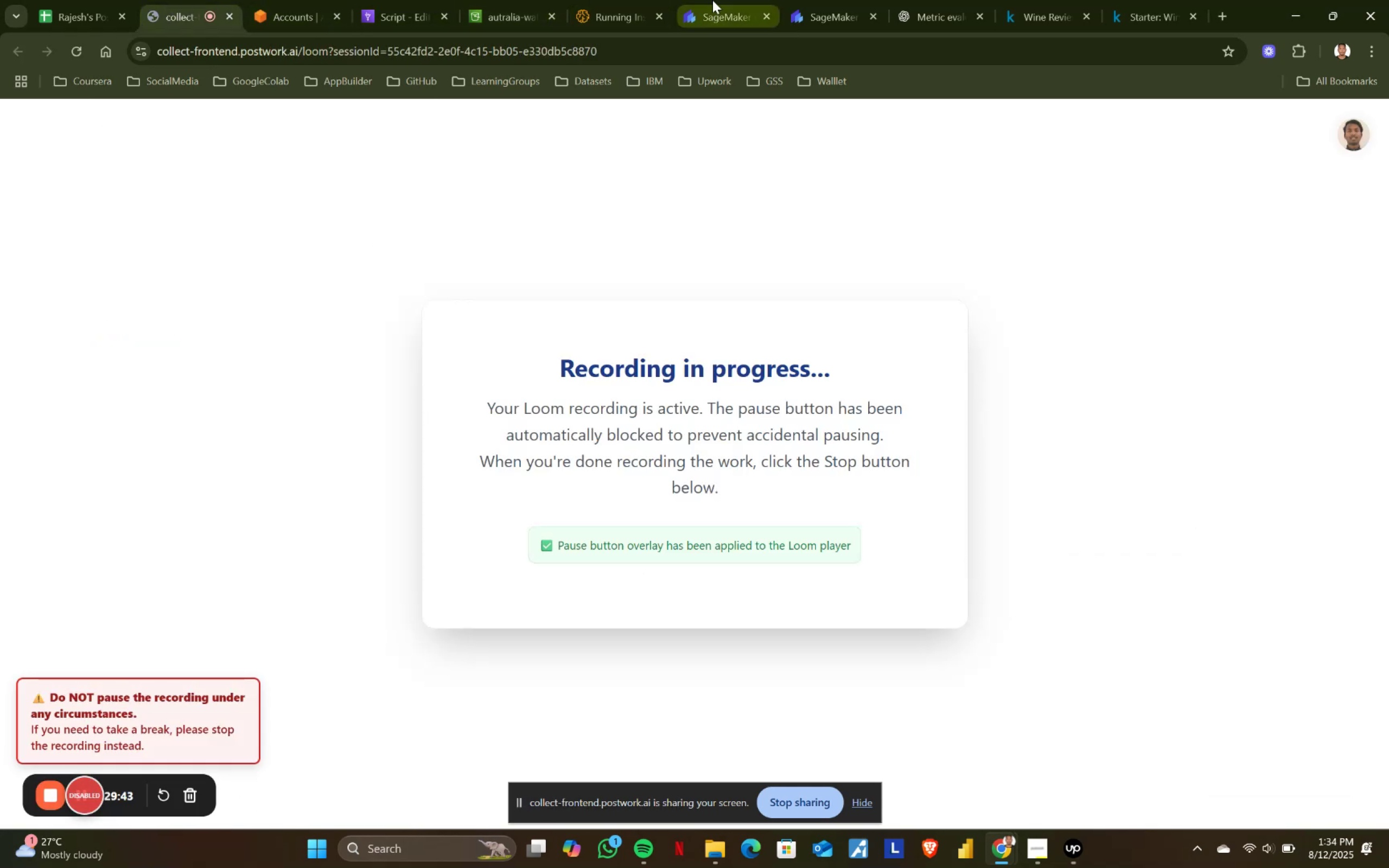 
left_click([812, 0])
 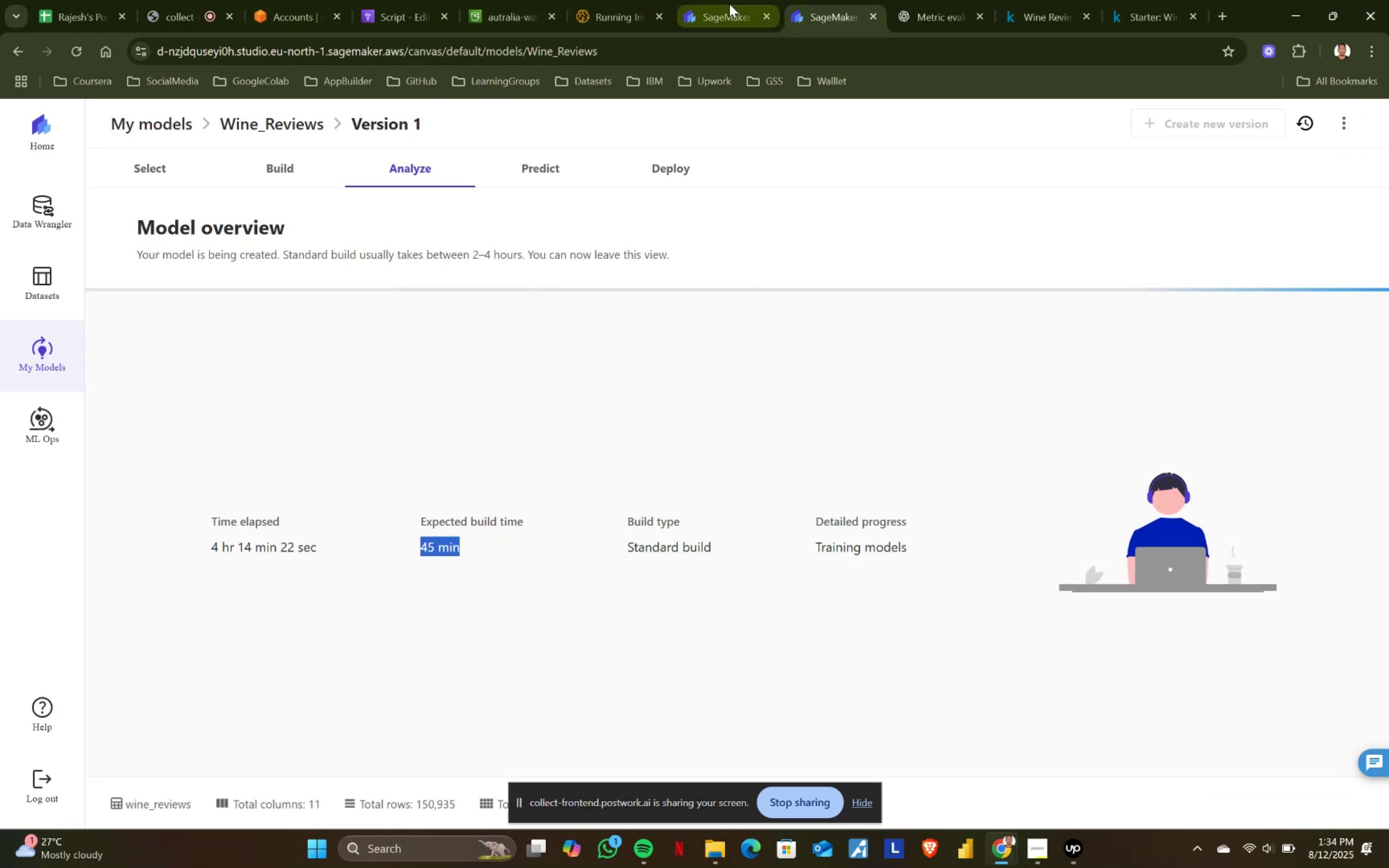 
left_click([729, 0])
 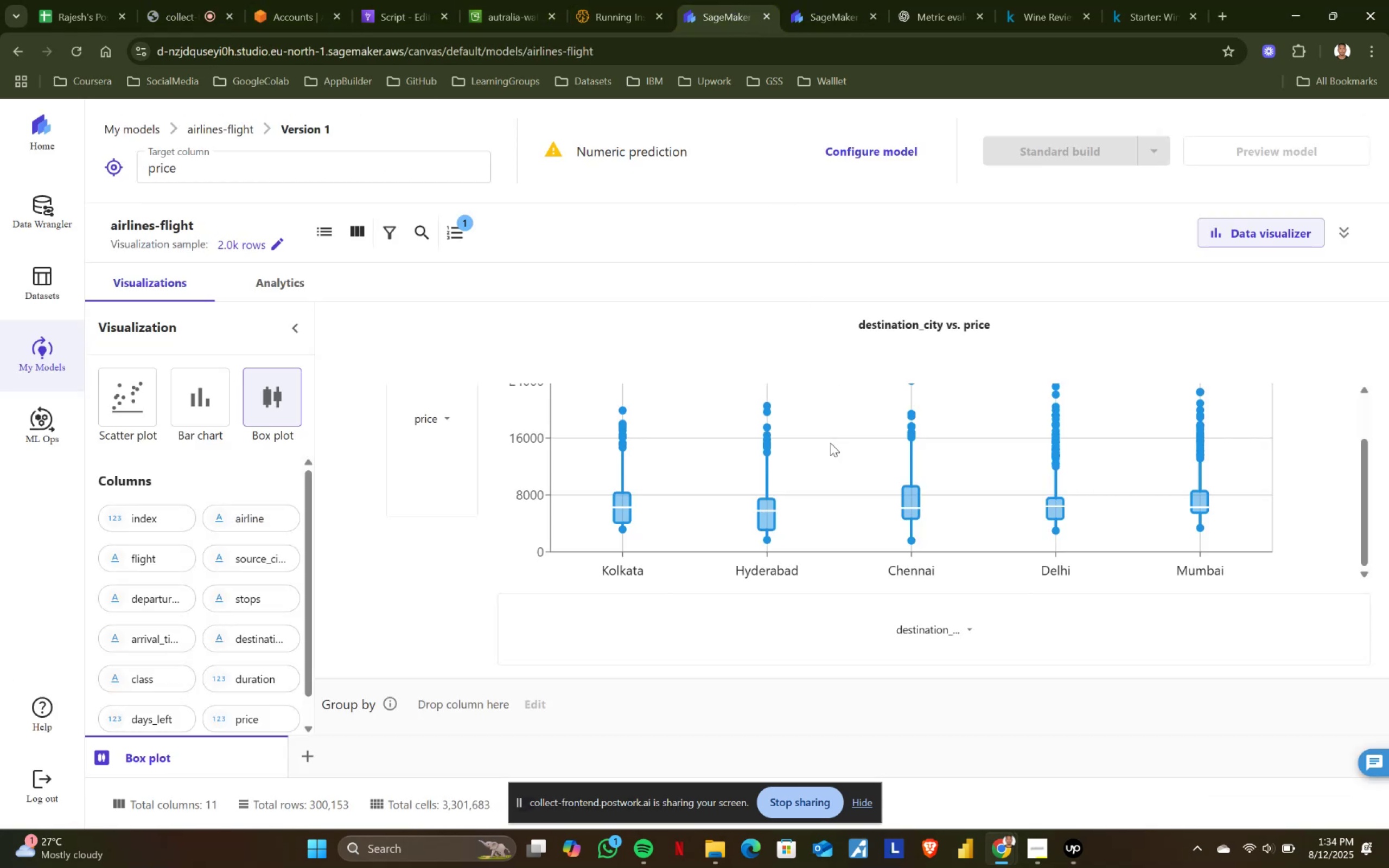 
mouse_move([646, 513])
 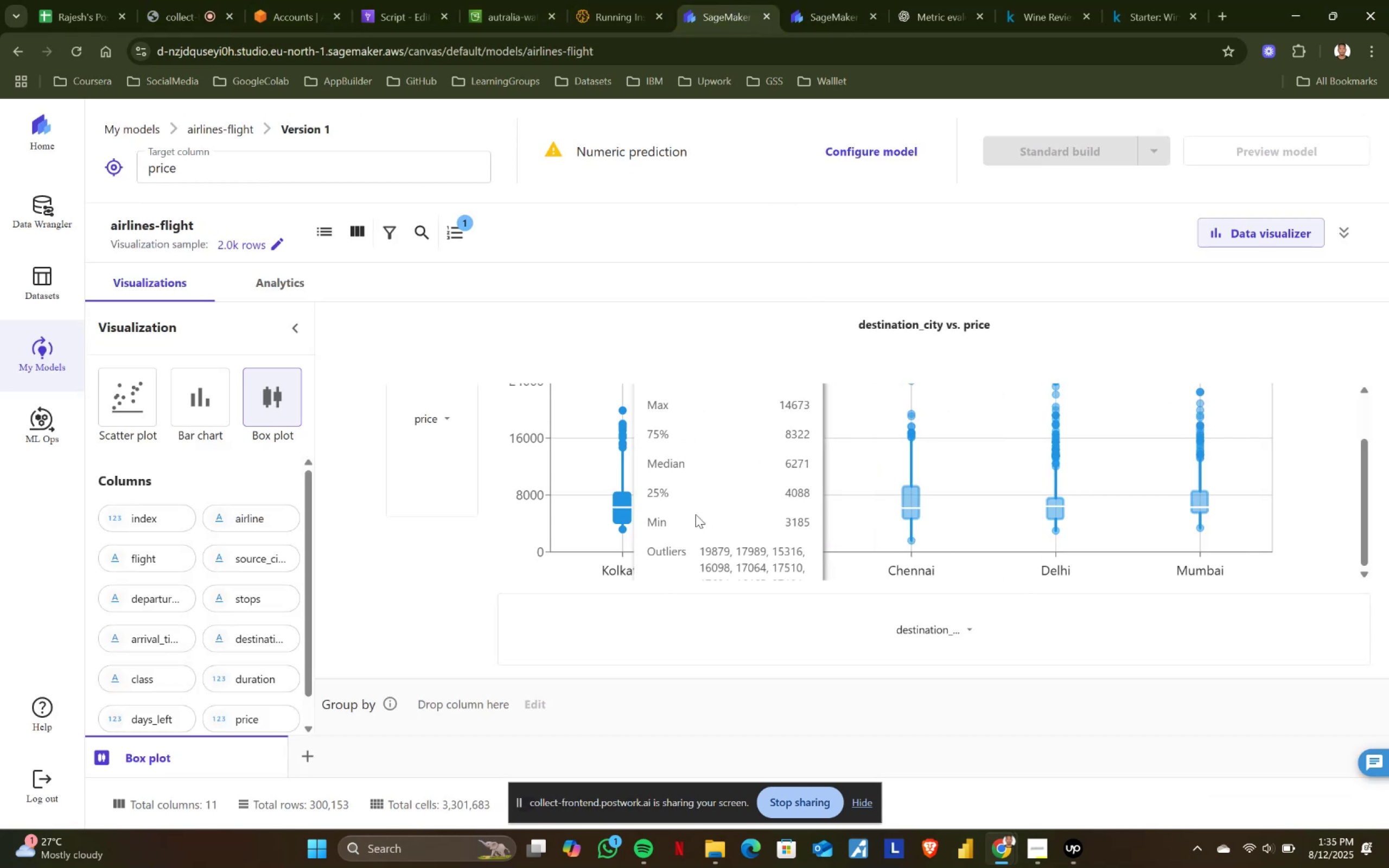 
mouse_move([769, 521])
 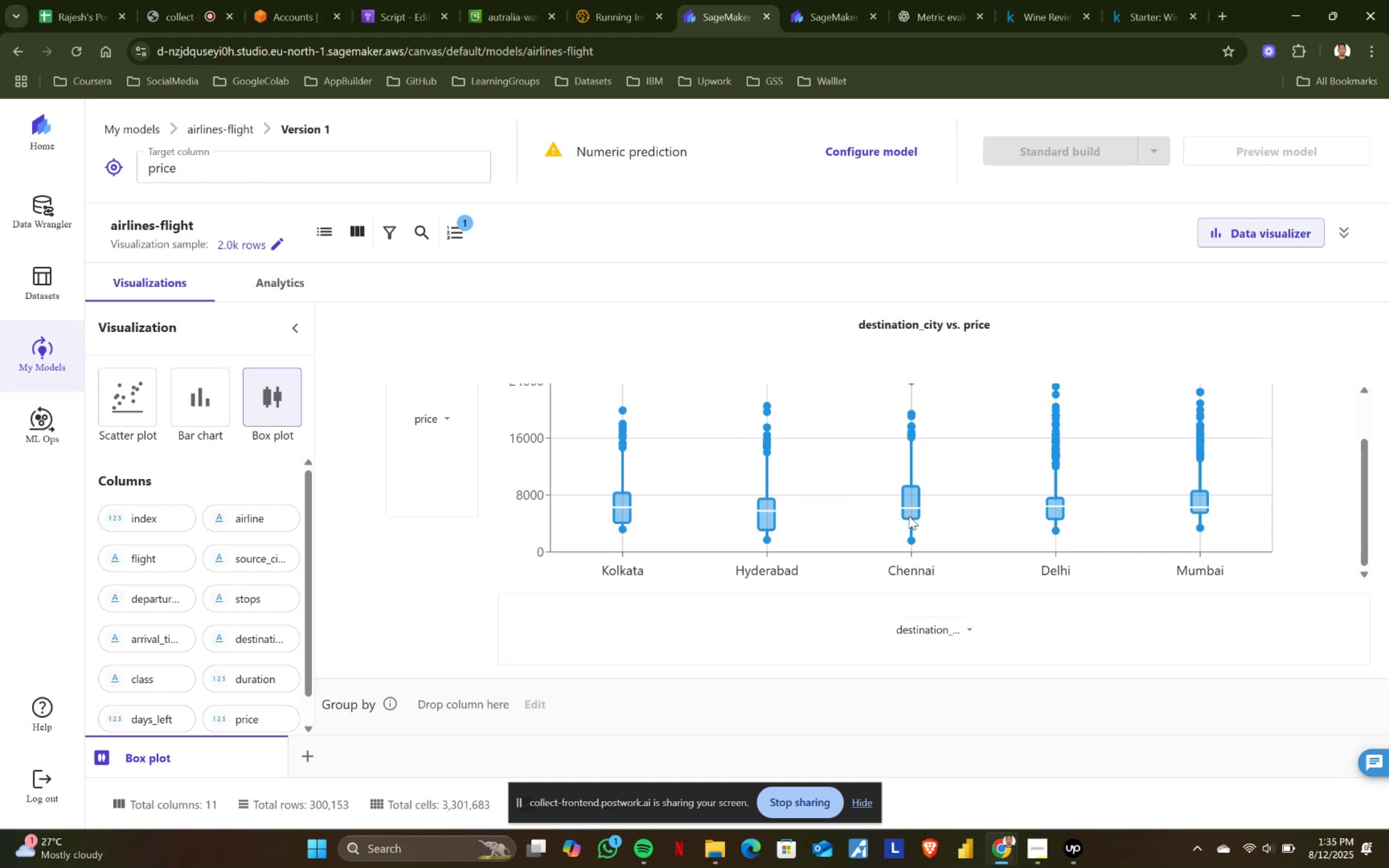 
mouse_move([907, 521])
 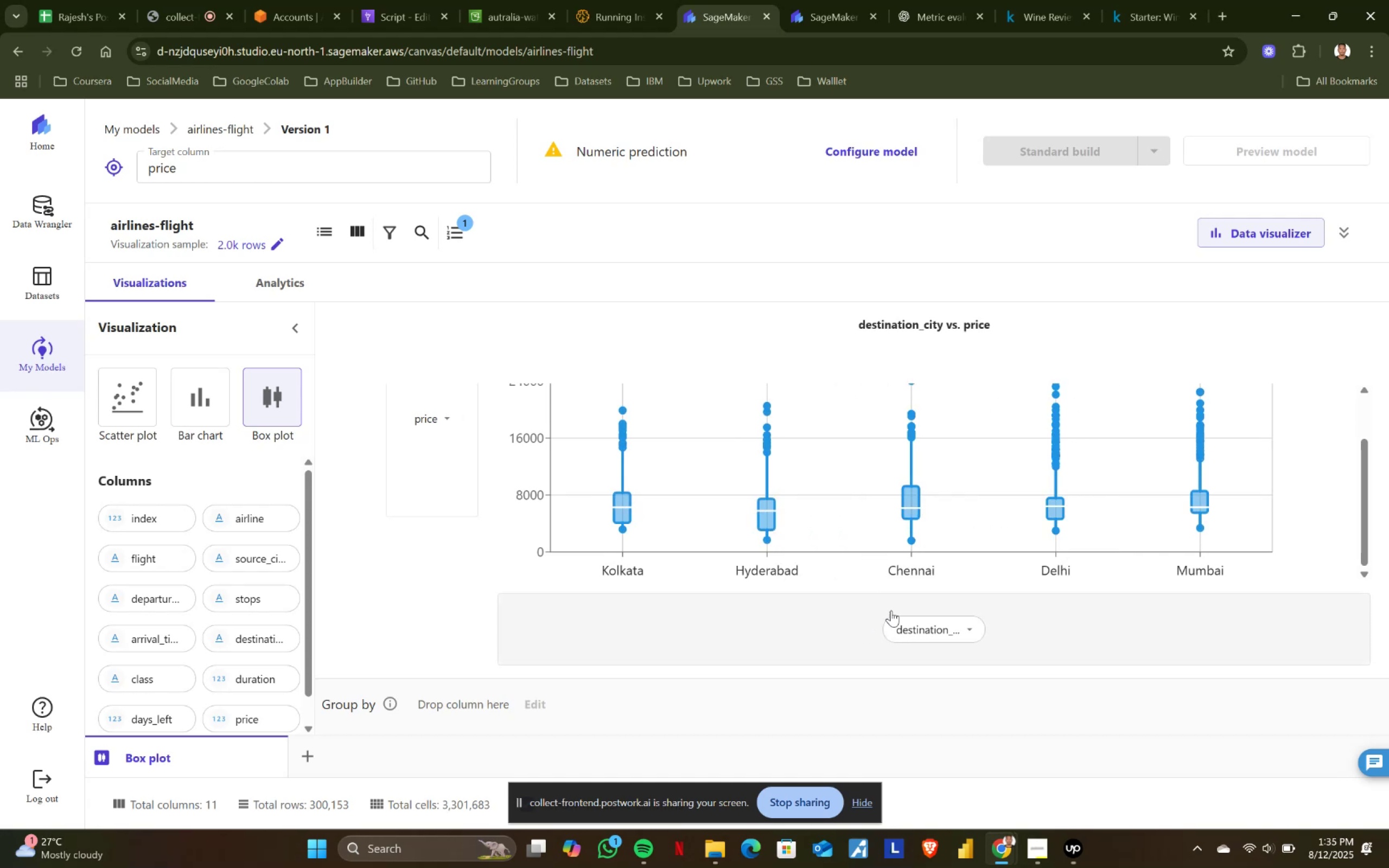 
scroll: coordinate [954, 548], scroll_direction: down, amount: 2.0
 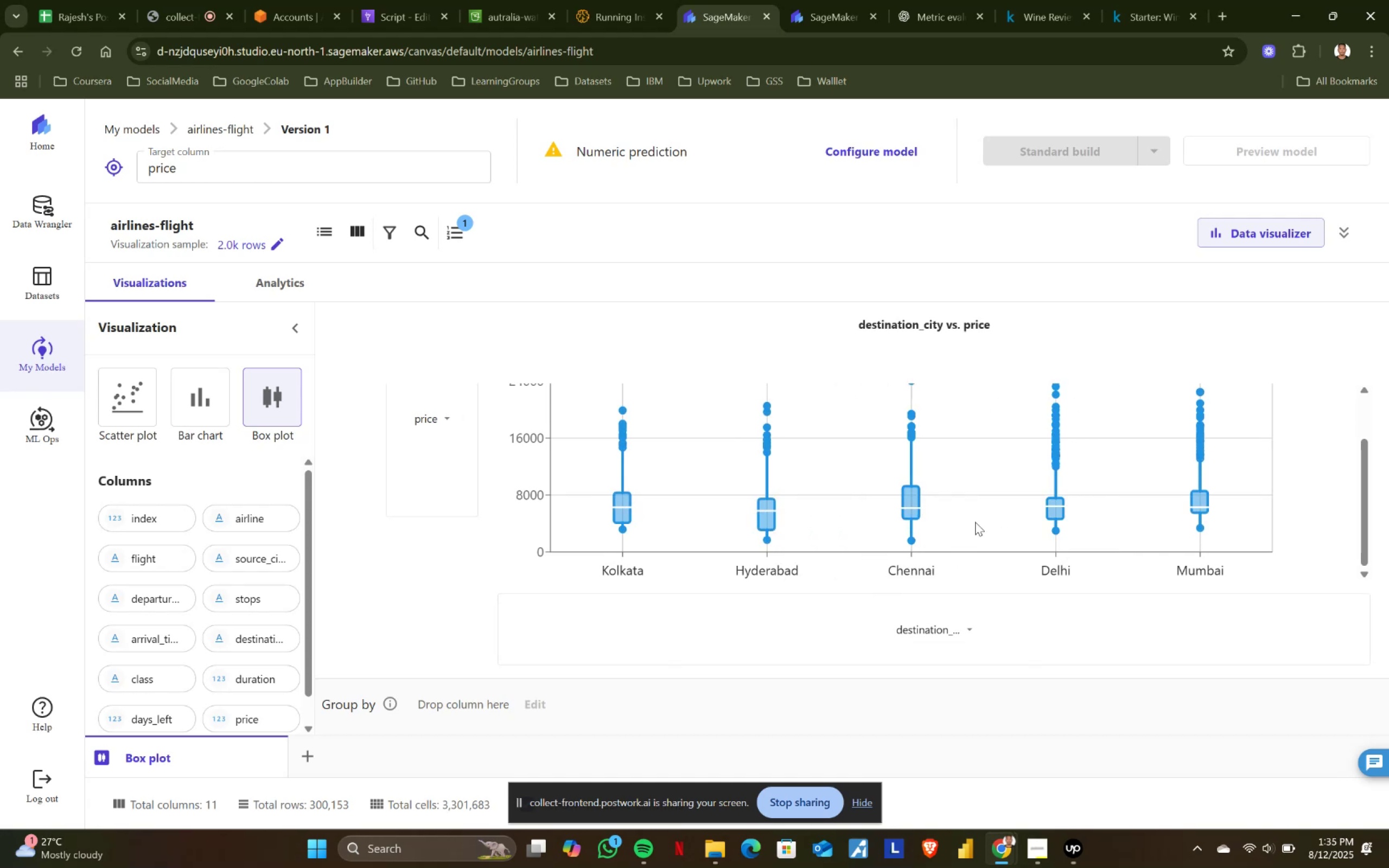 
mouse_move([1018, 507])
 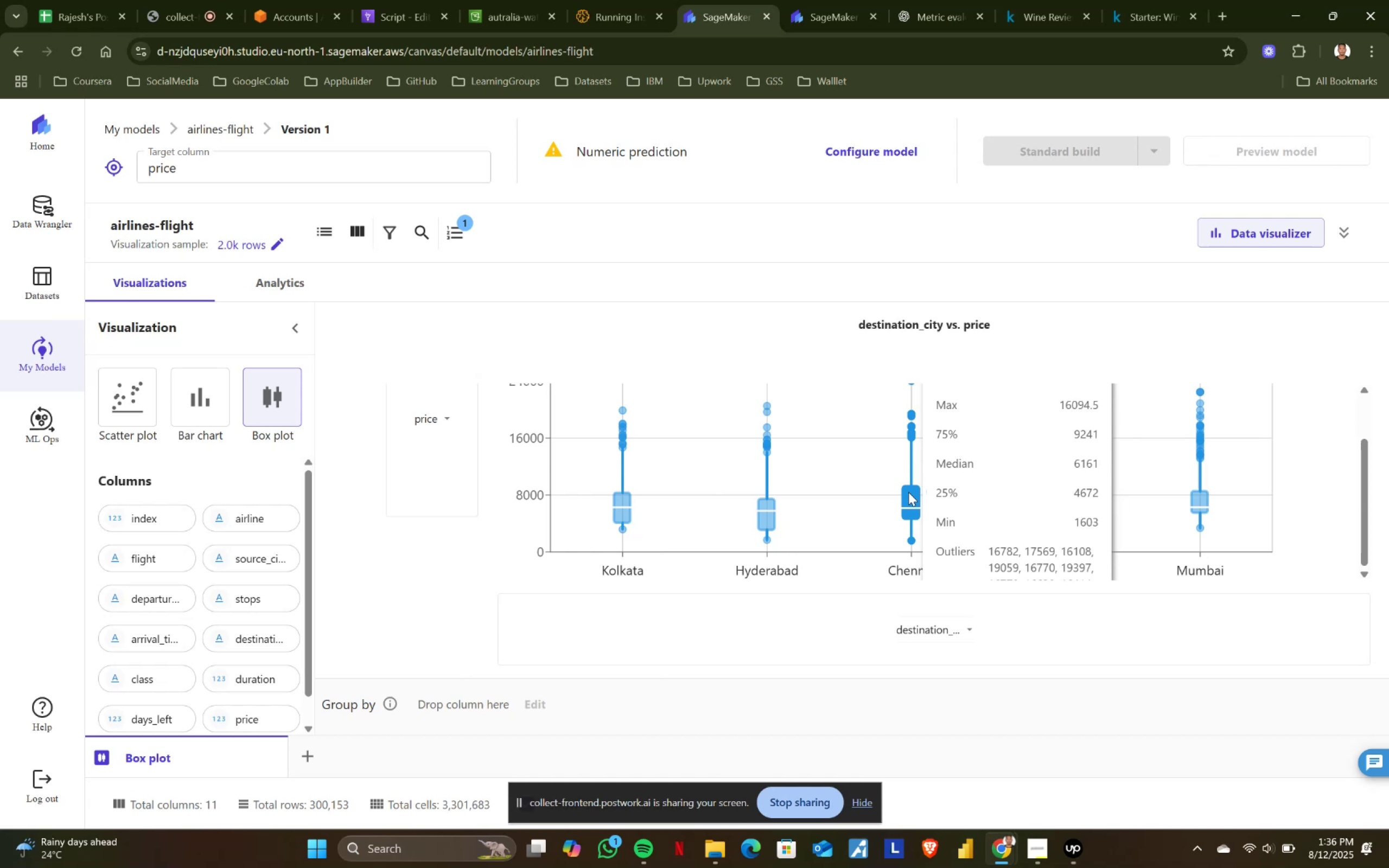 
wait(108.96)
 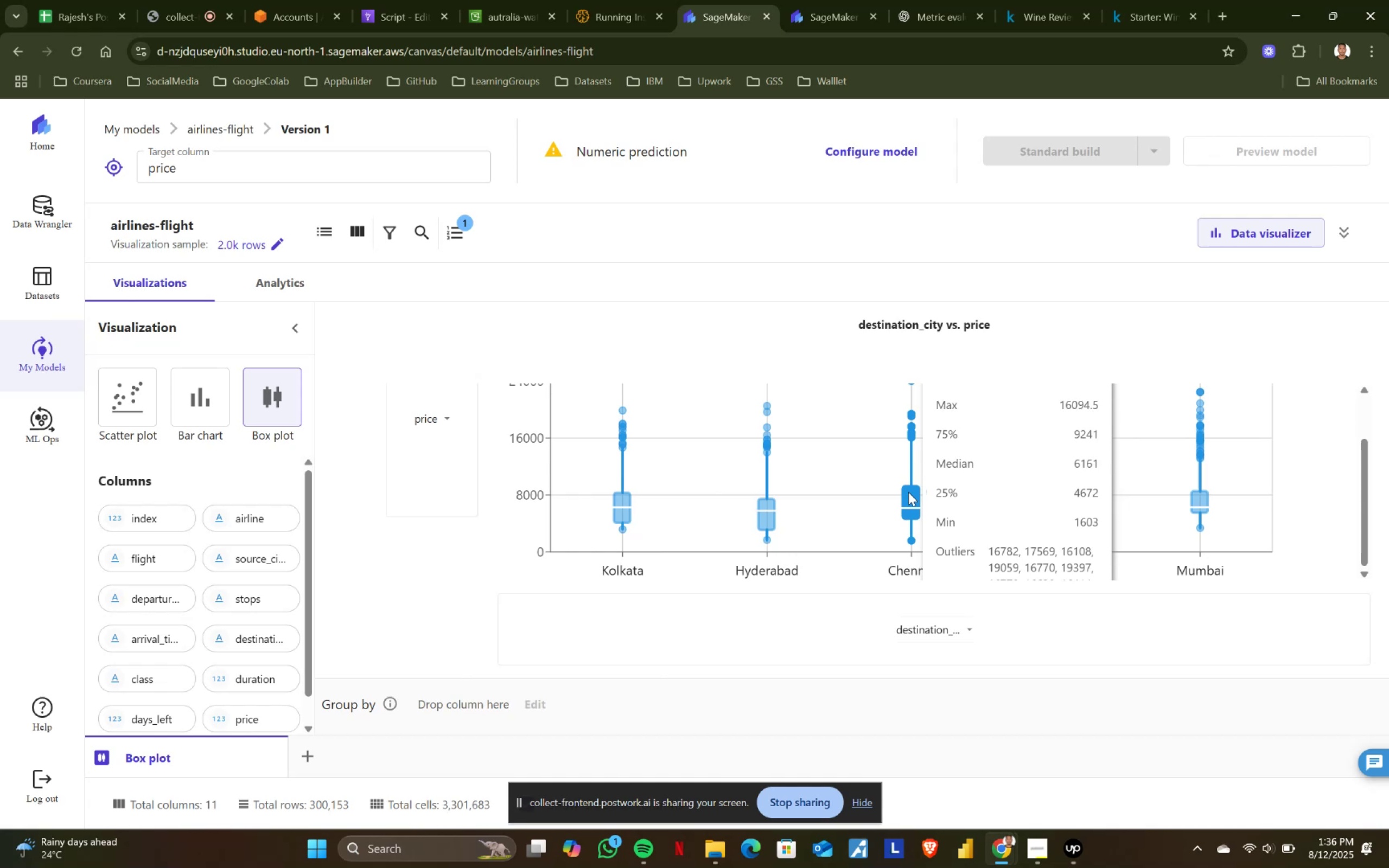 
mouse_move([1057, 515])
 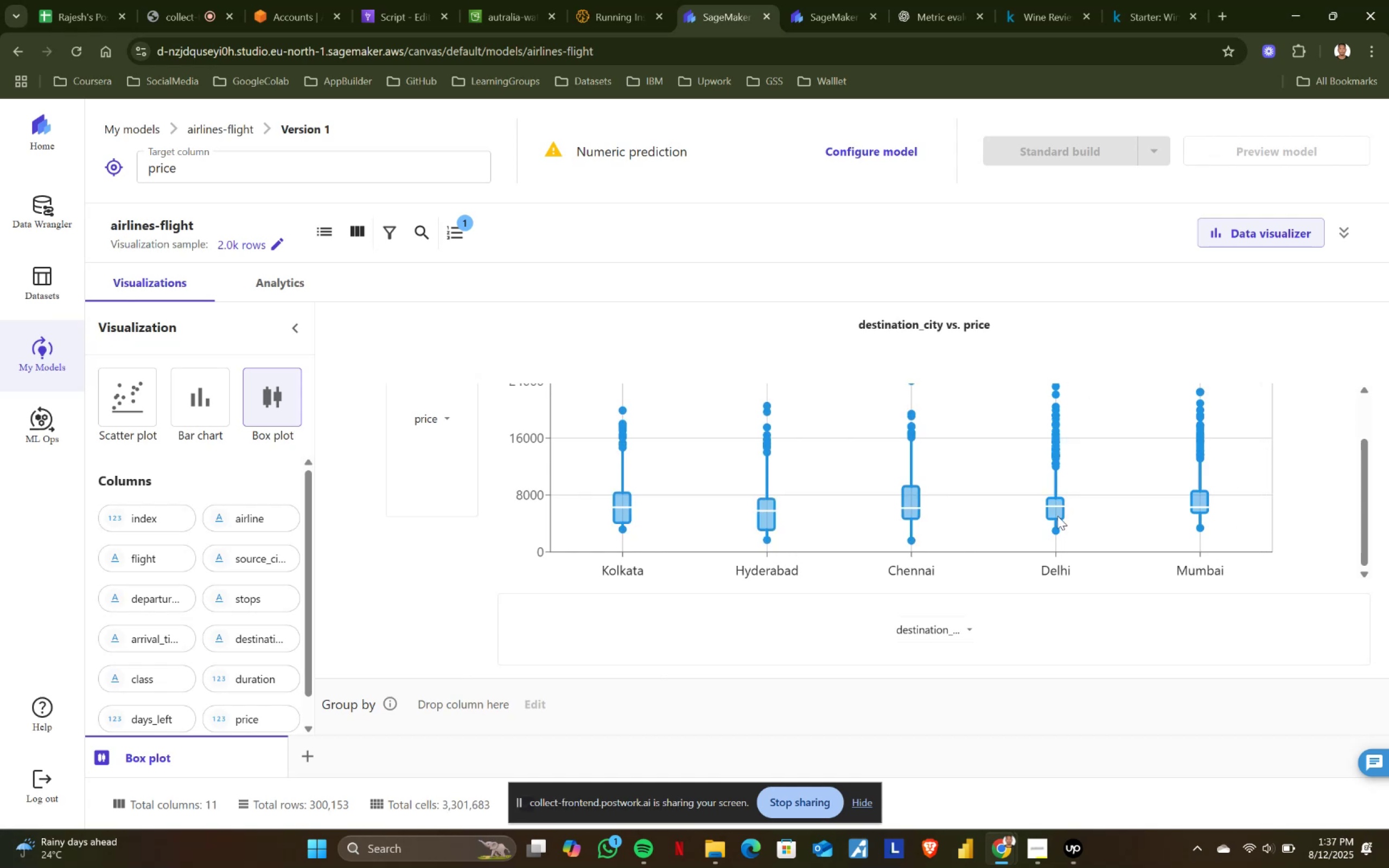 
mouse_move([1069, 510])
 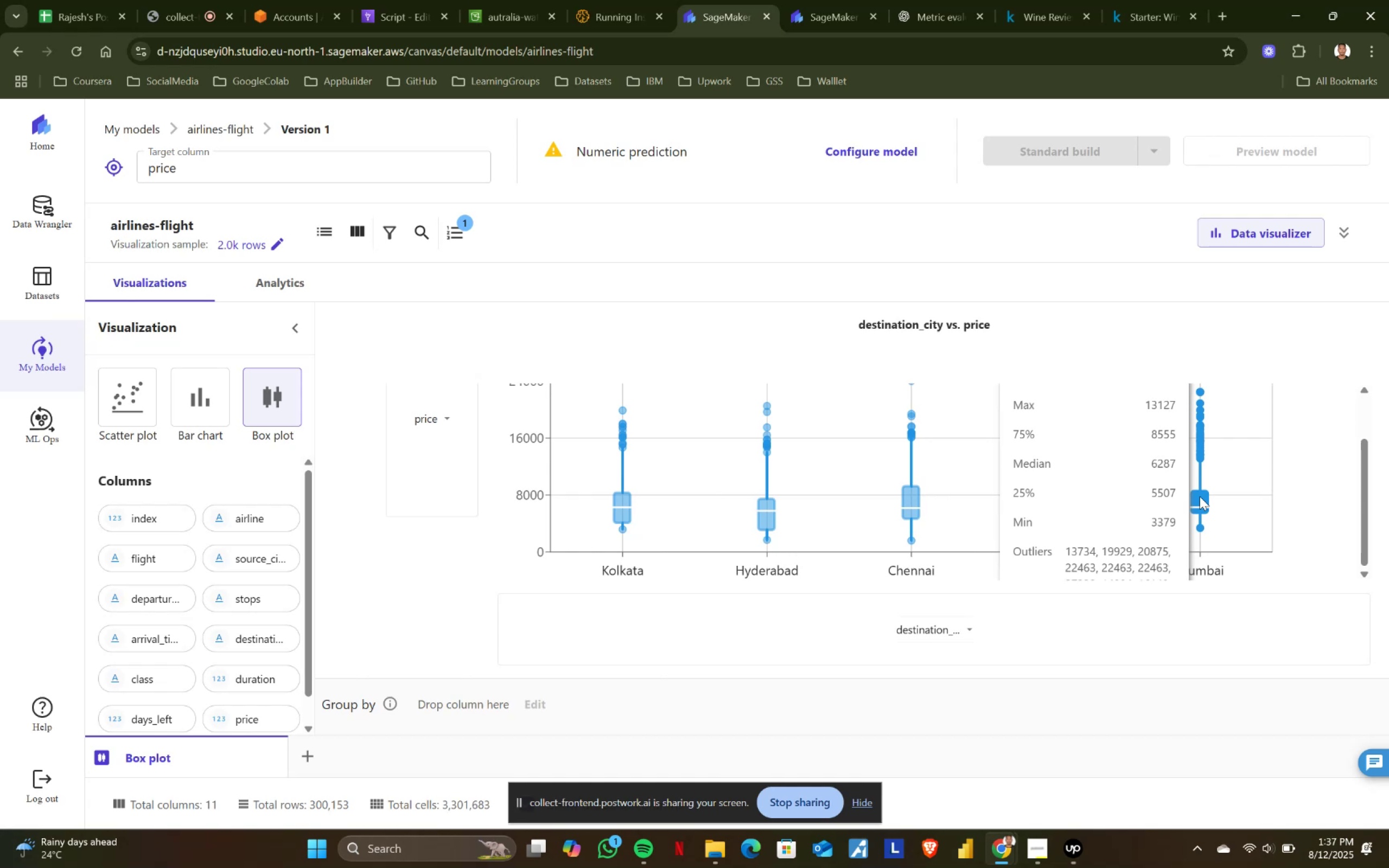 
wait(26.76)
 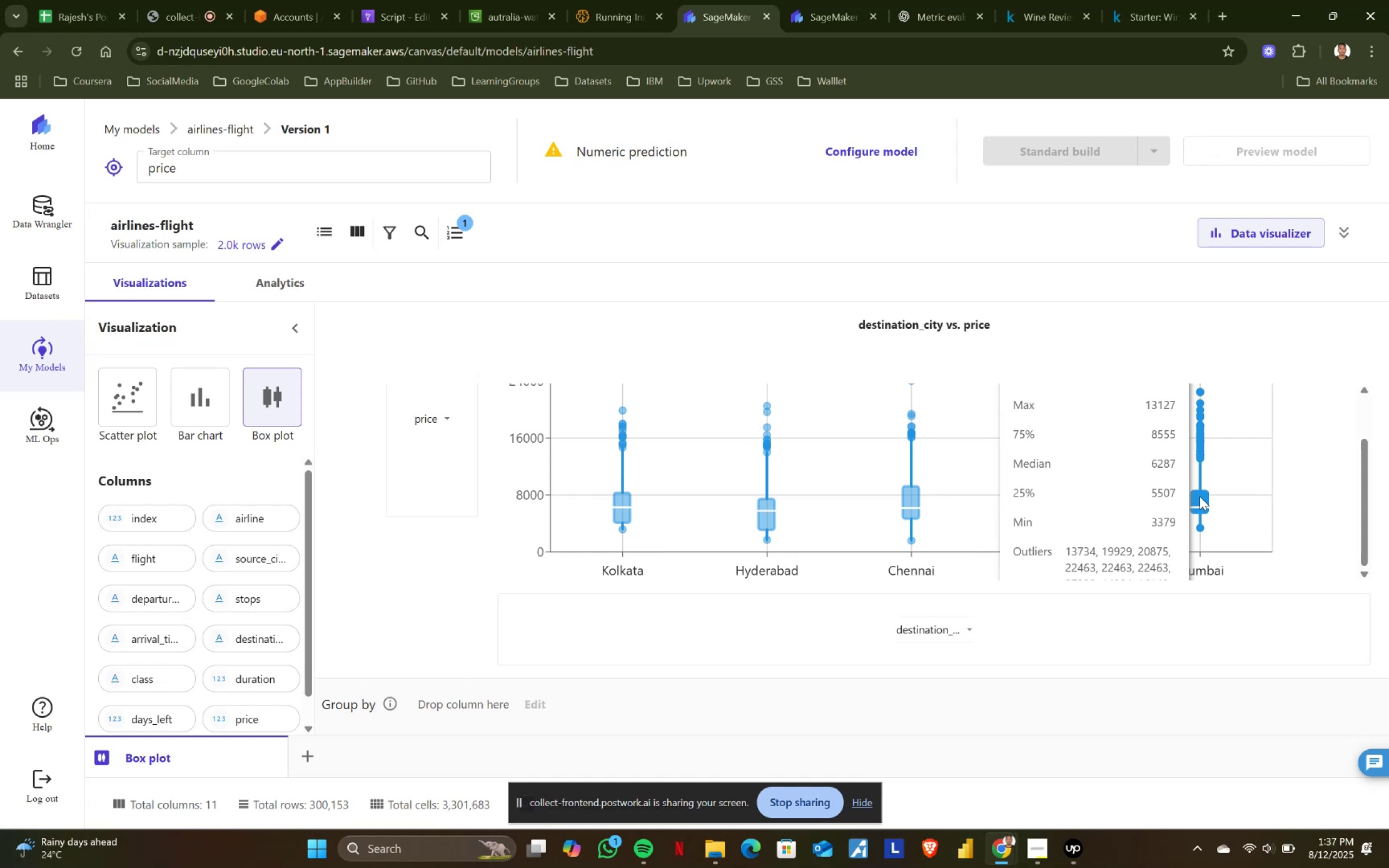 
scroll: coordinate [1360, 472], scroll_direction: down, amount: 2.0
 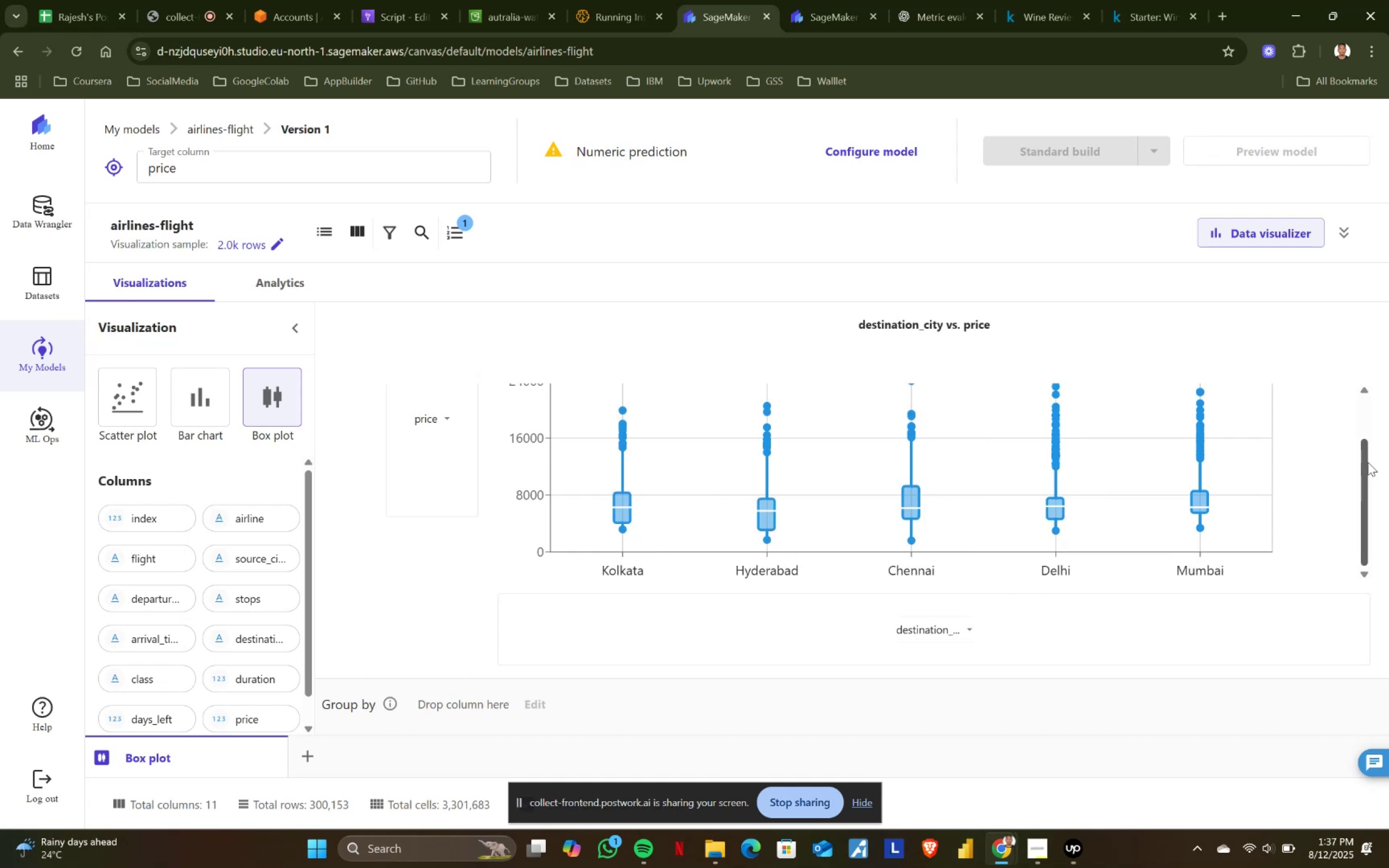 
left_click_drag(start_coordinate=[1365, 458], to_coordinate=[1361, 532])
 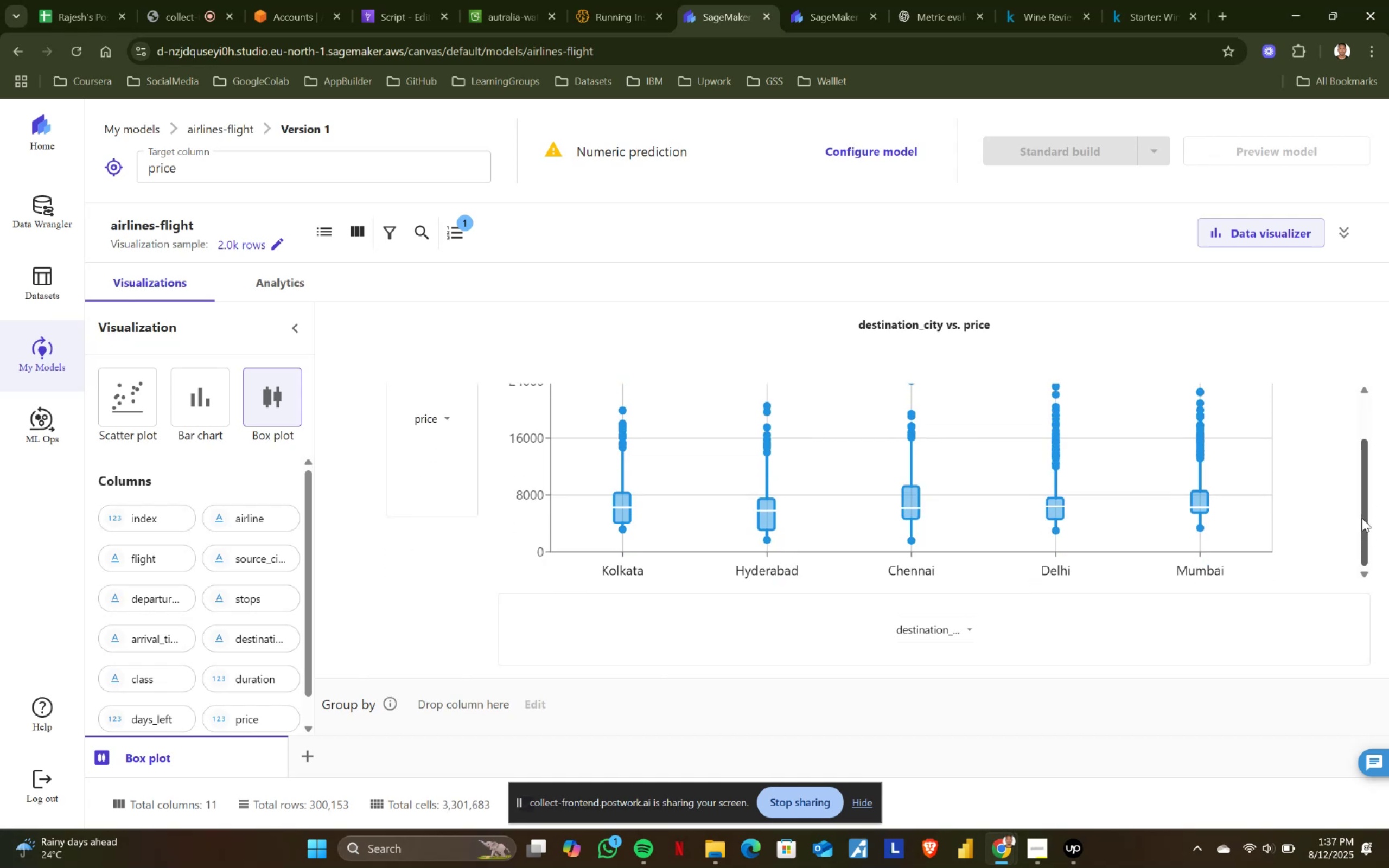 
left_click_drag(start_coordinate=[1362, 514], to_coordinate=[1367, 428])
 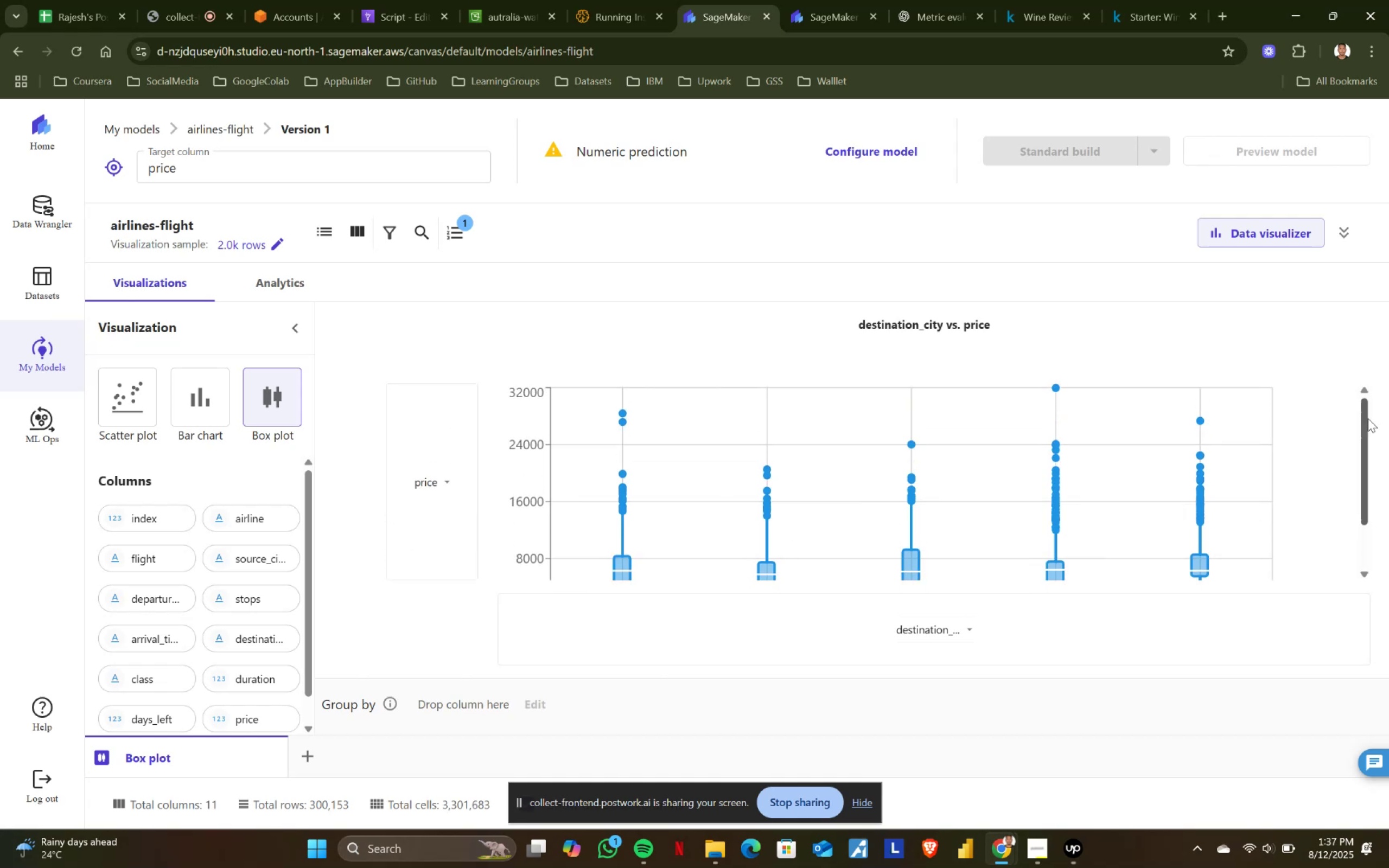 
left_click_drag(start_coordinate=[1363, 414], to_coordinate=[1366, 494])
 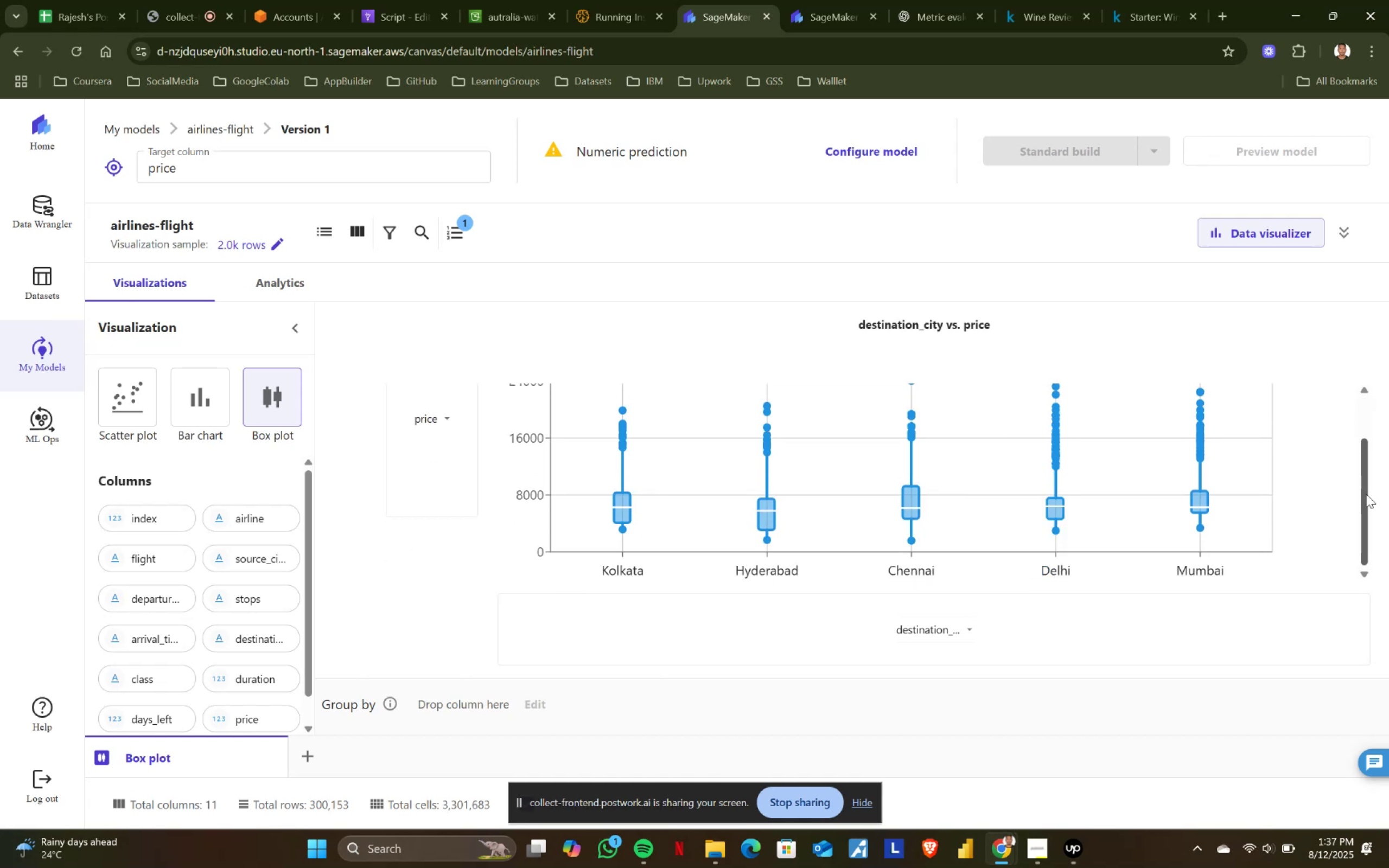 
left_click_drag(start_coordinate=[1366, 494], to_coordinate=[1366, 419])
 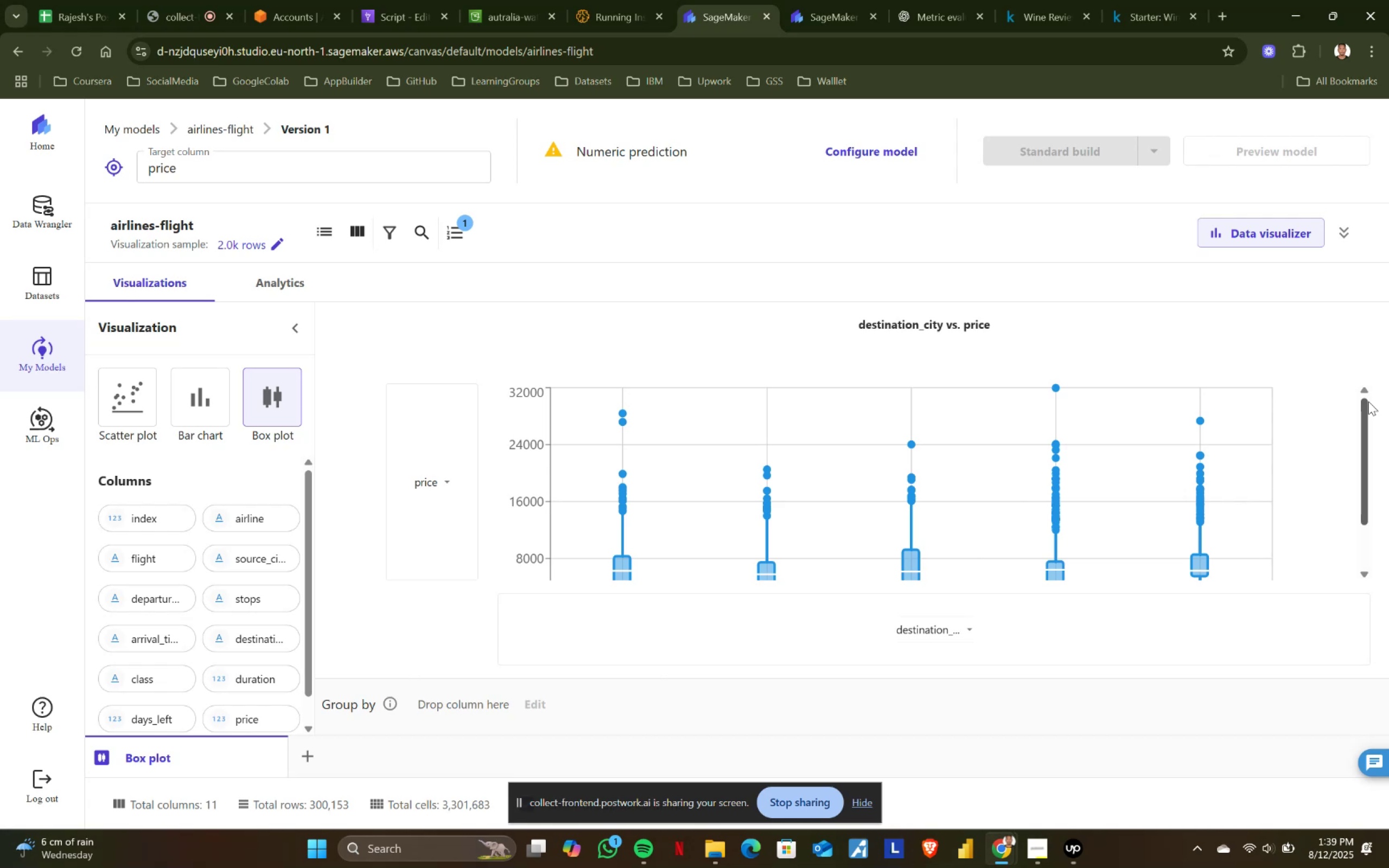 
wait(91.38)
 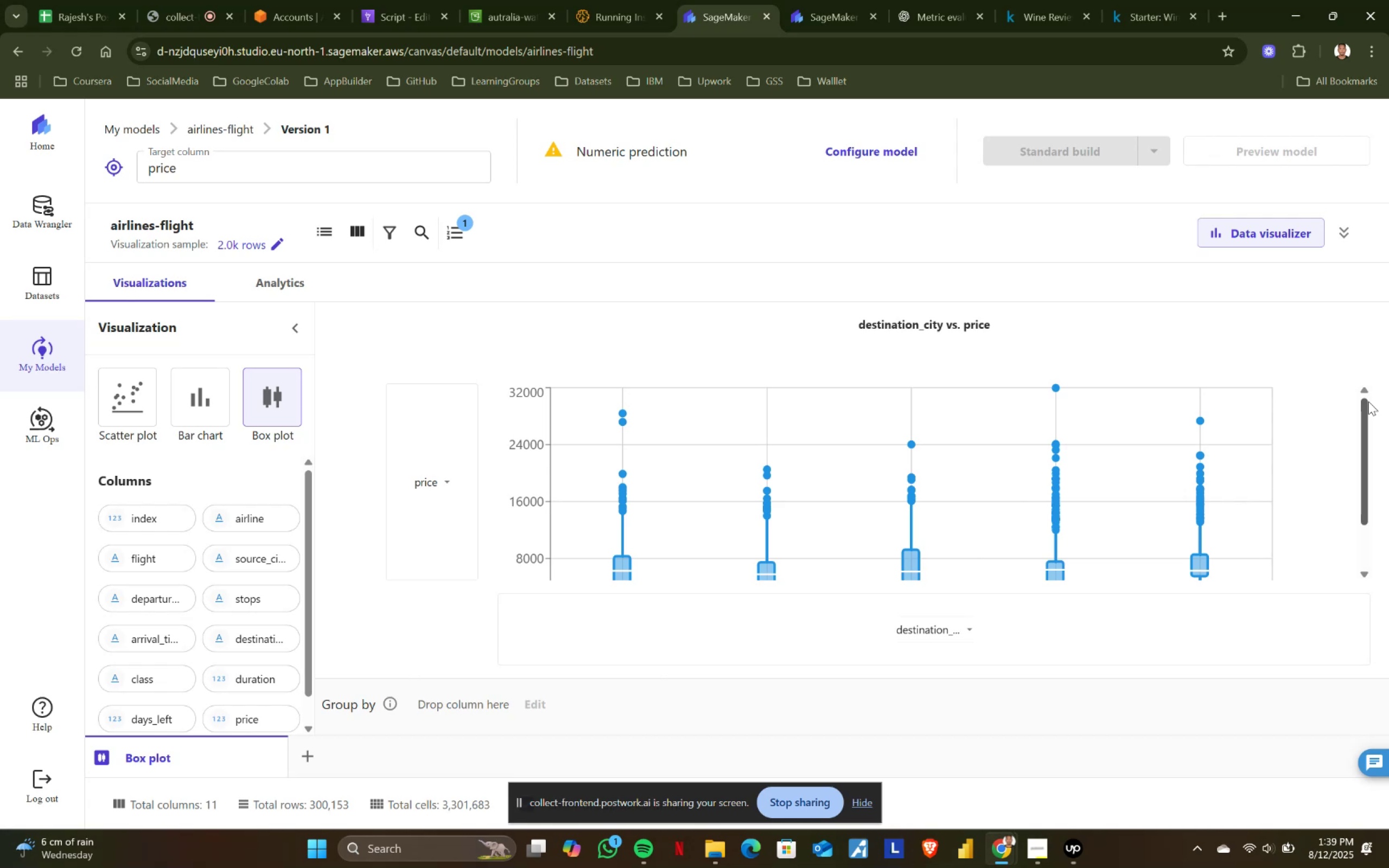 
scroll: coordinate [1076, 532], scroll_direction: down, amount: 3.0
 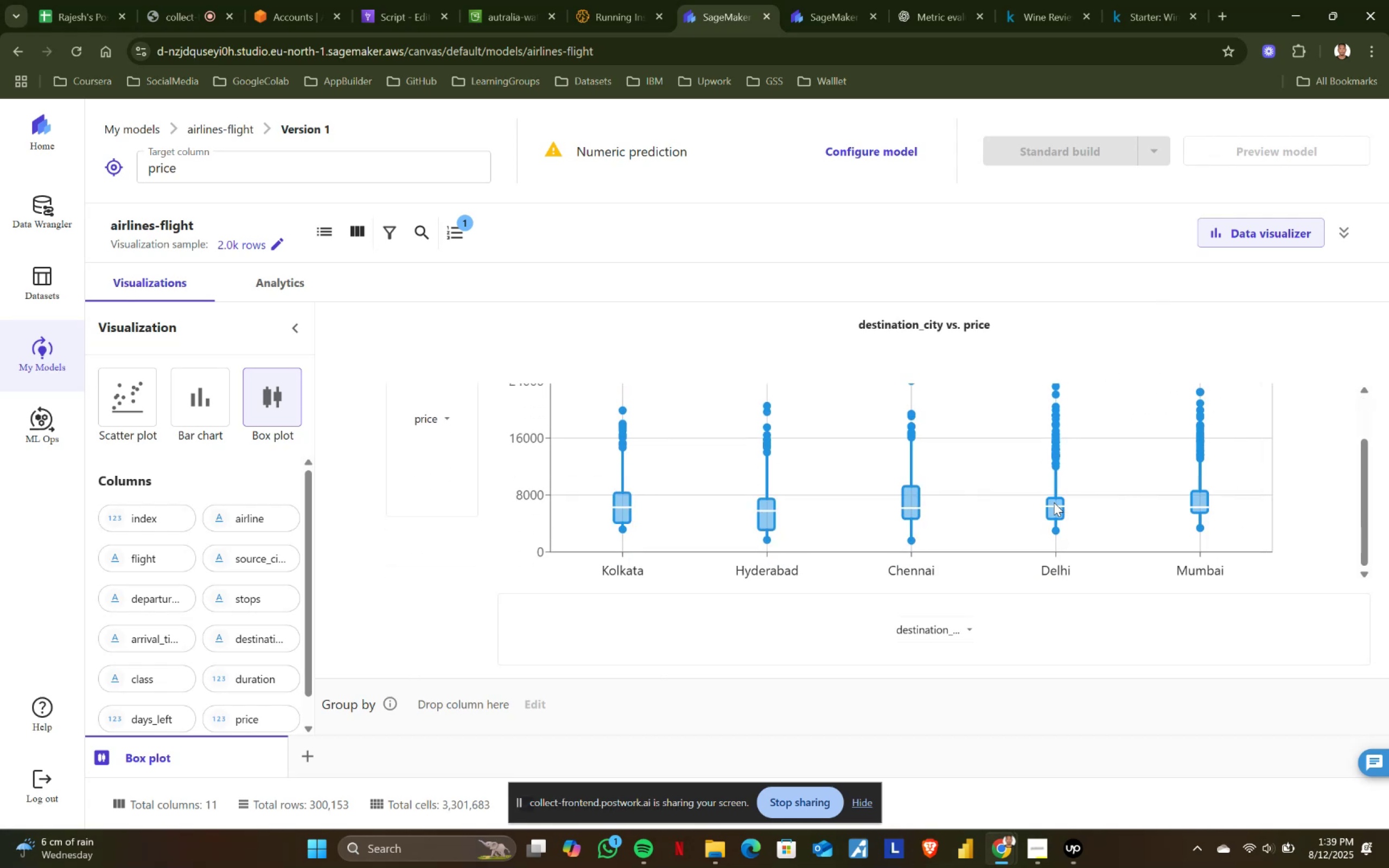 
mouse_move([1031, 519])
 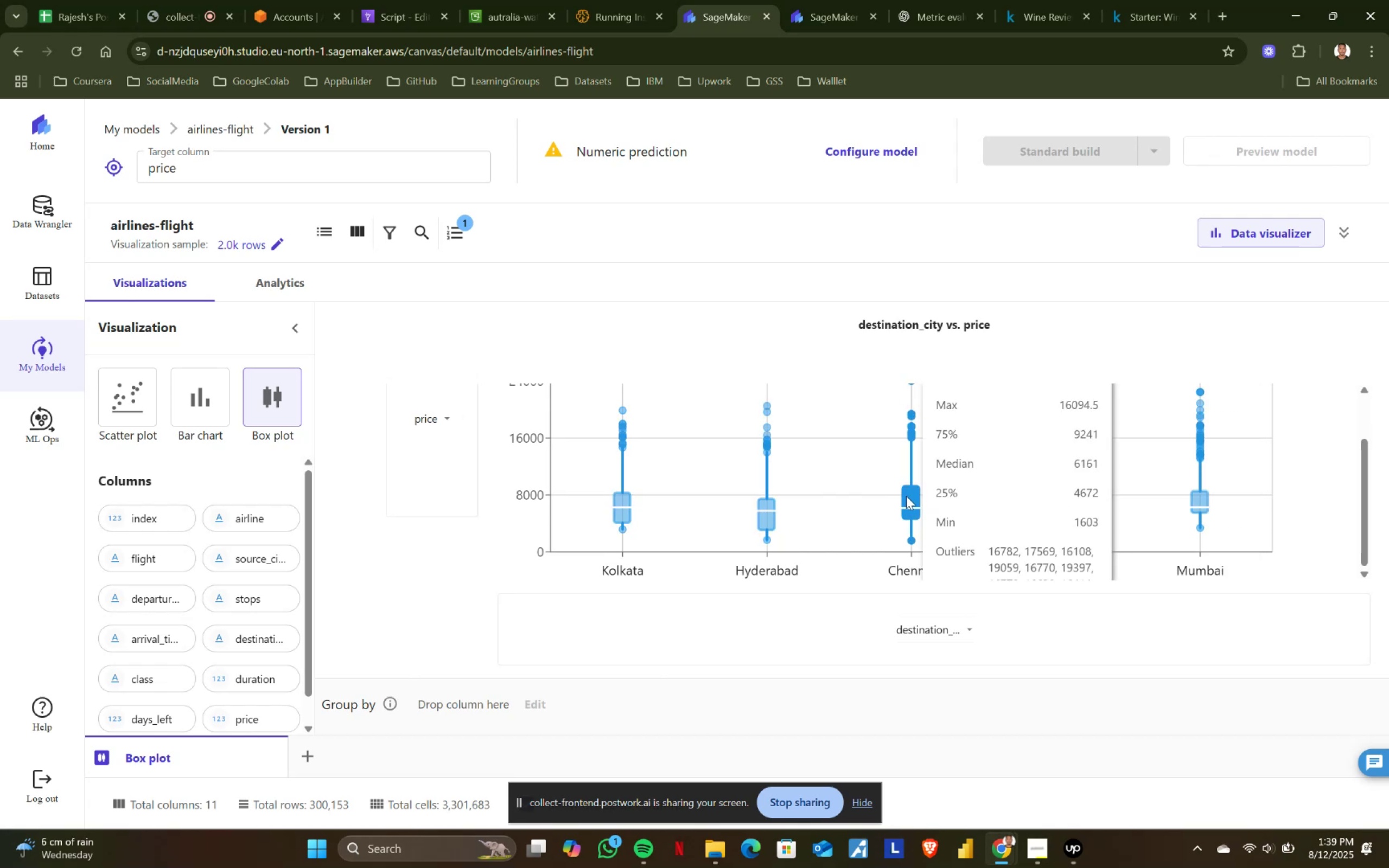 
scroll: coordinate [906, 496], scroll_direction: down, amount: 1.0
 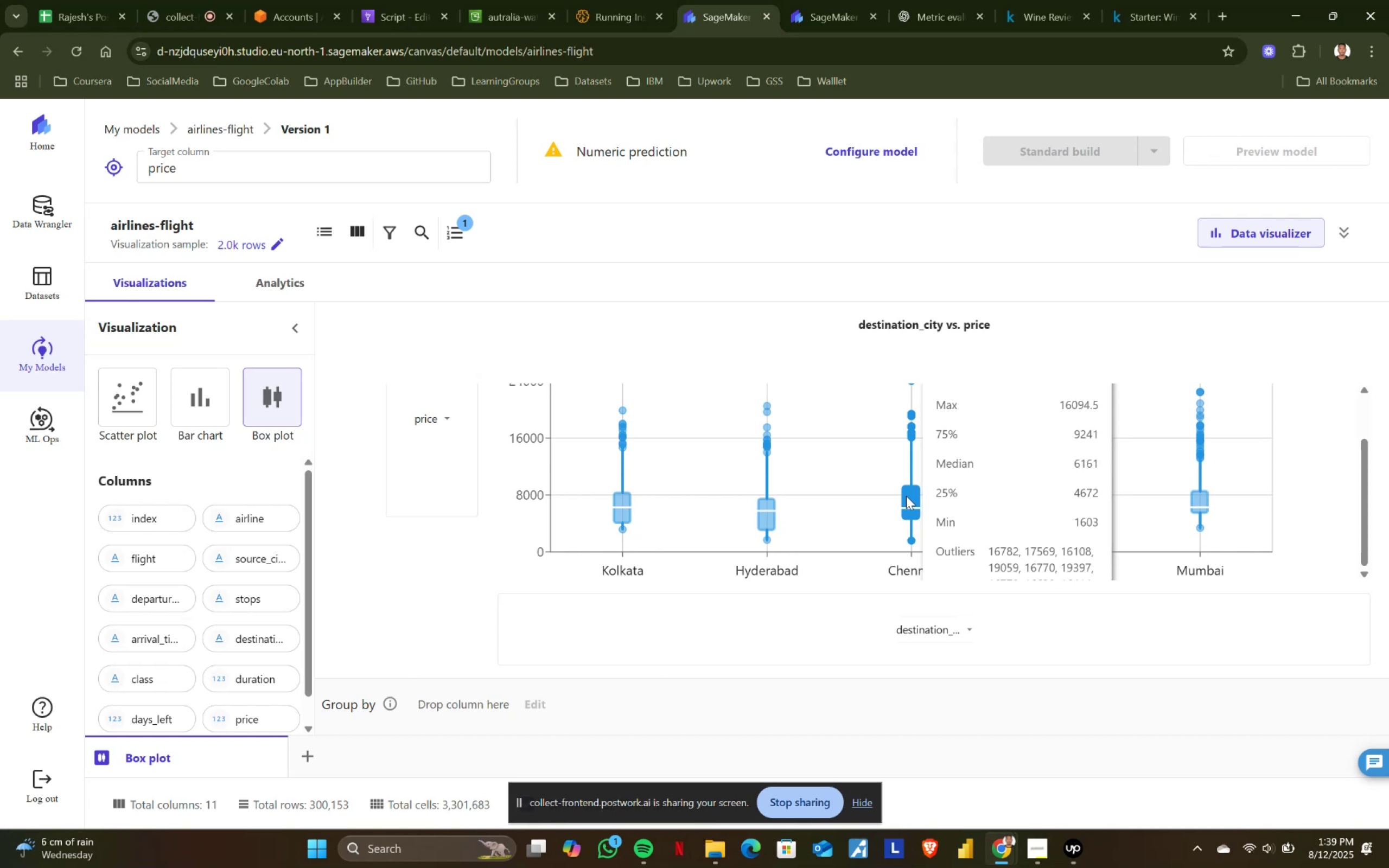 
wait(26.9)
 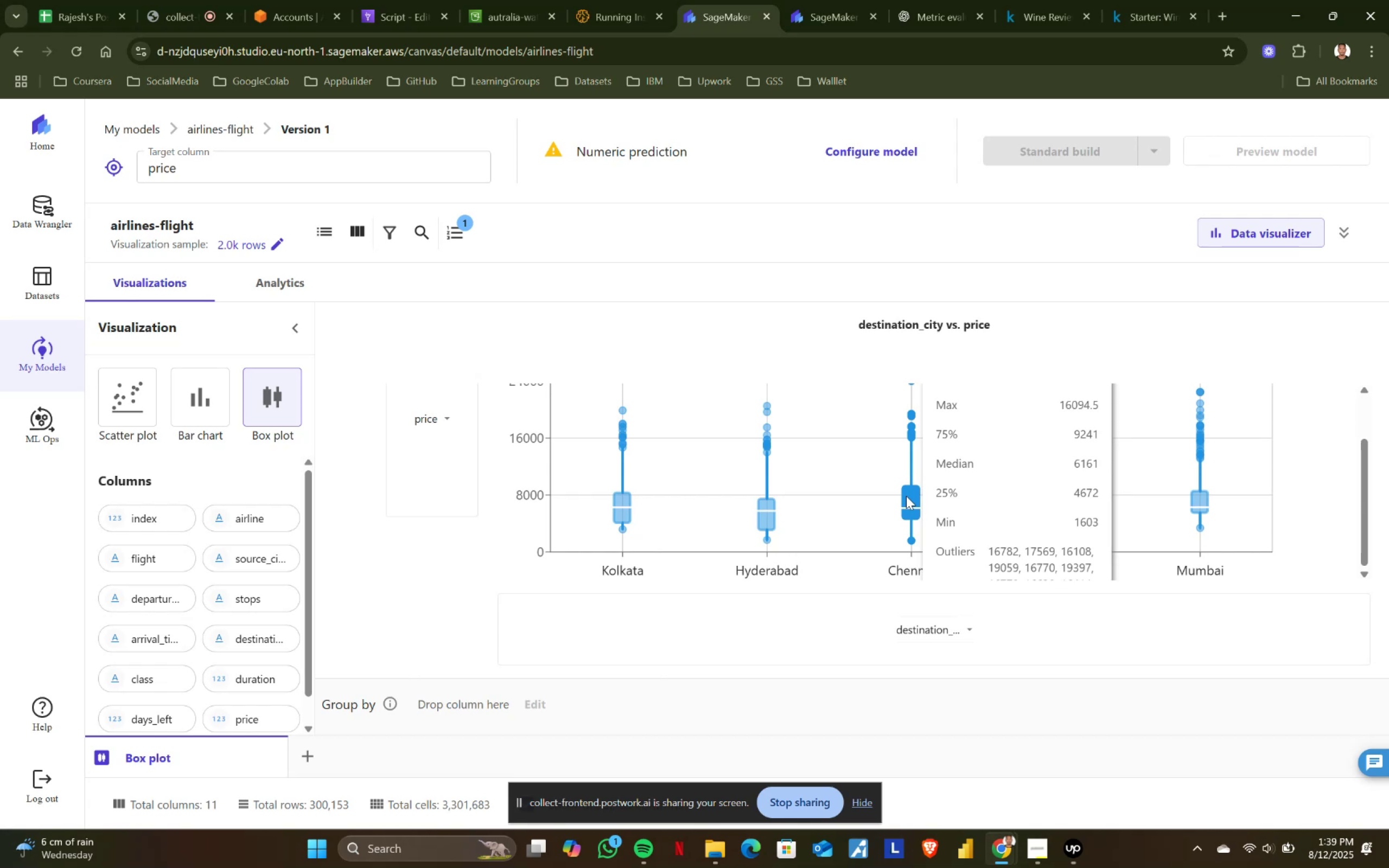 
left_click([451, 413])
 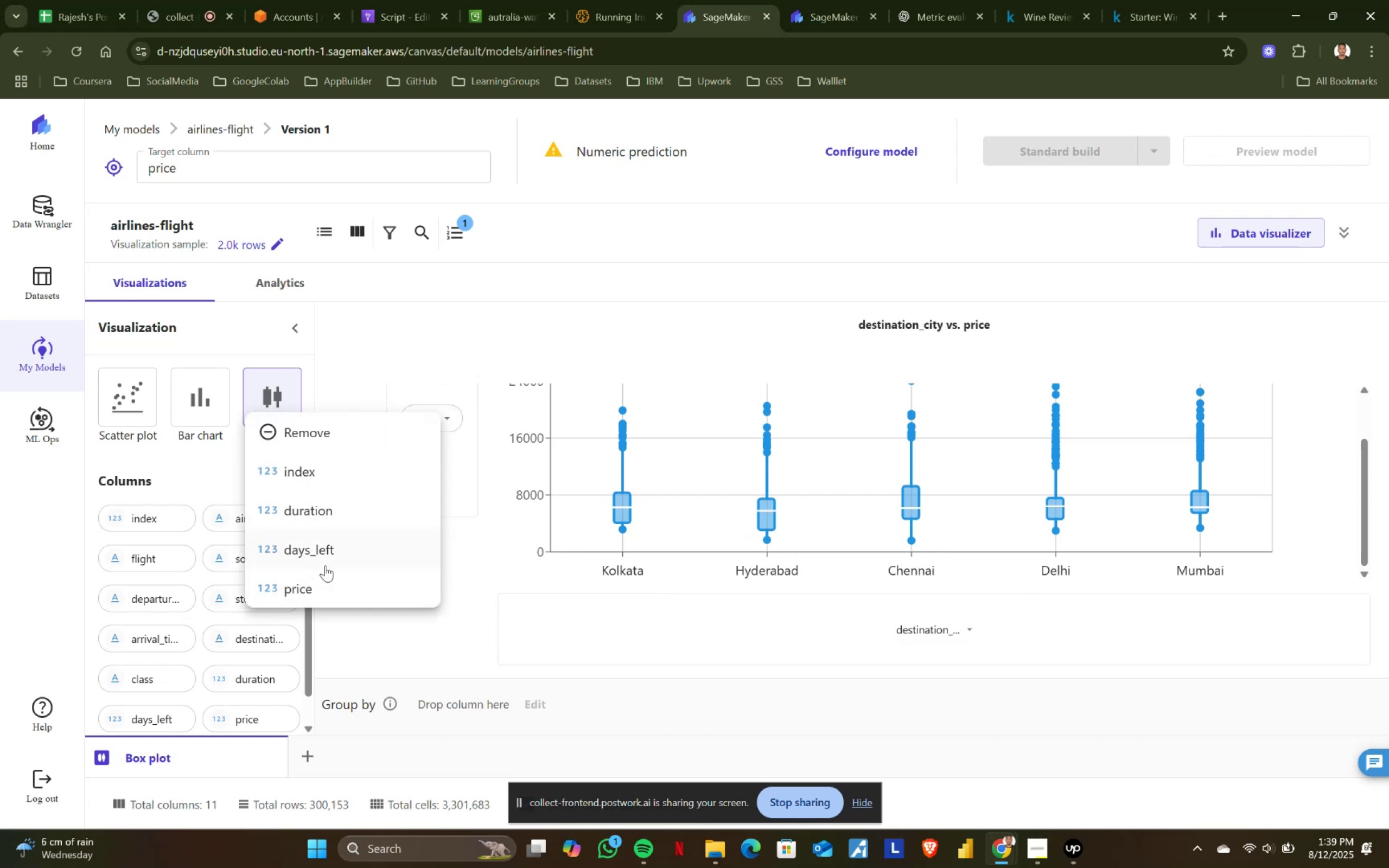 
left_click([332, 553])
 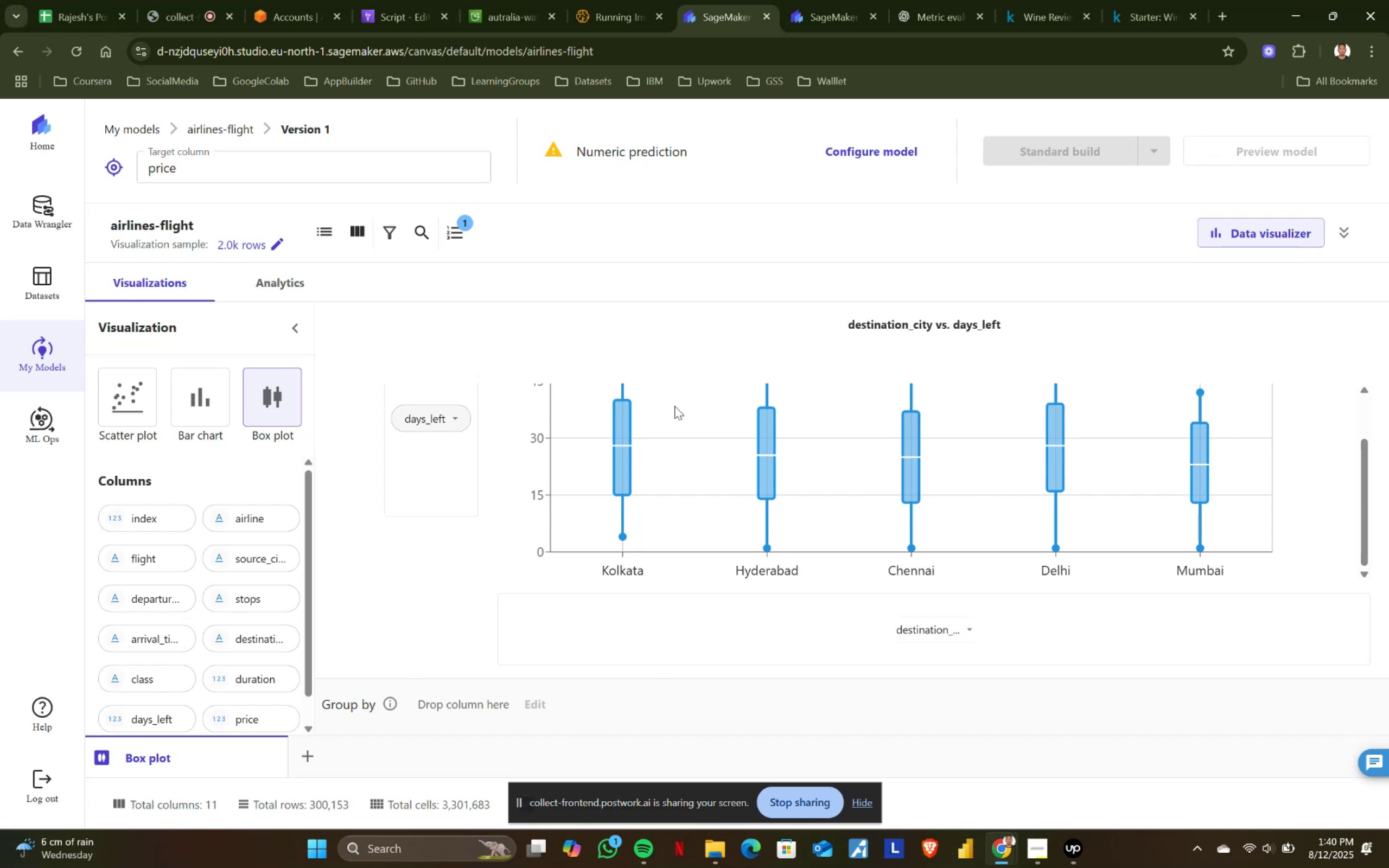 
wait(19.19)
 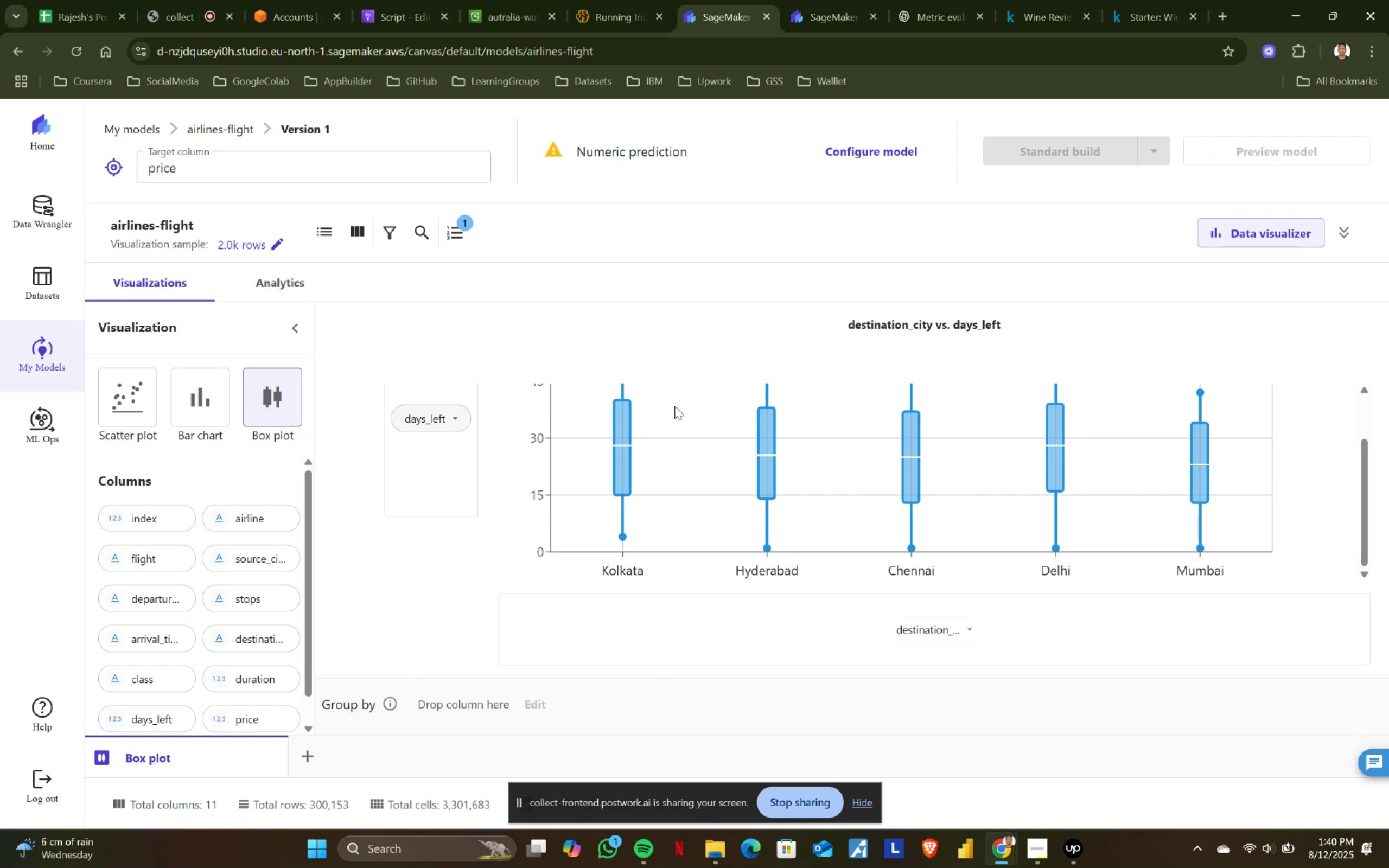 
left_click([218, 0])
 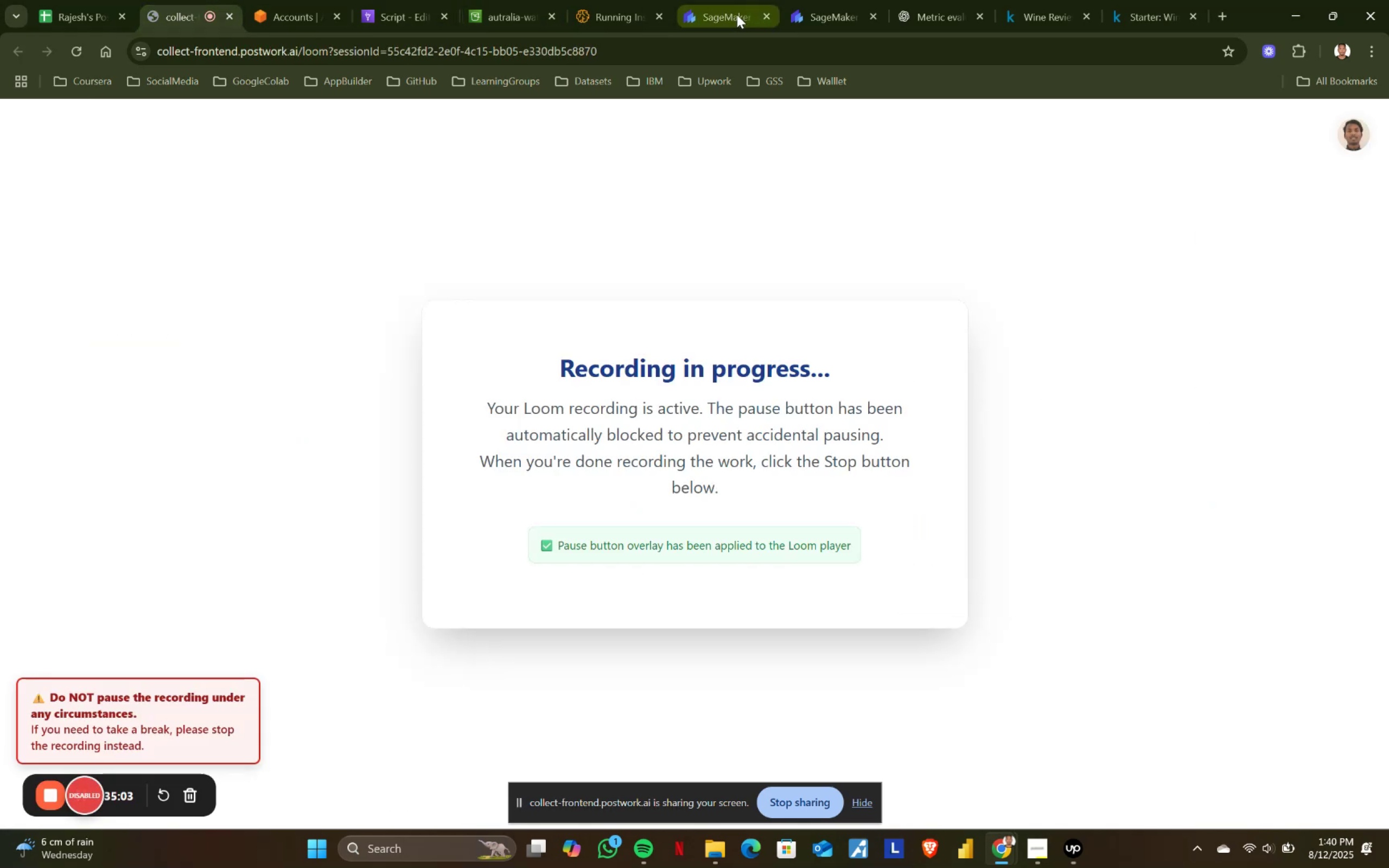 
left_click([735, 6])
 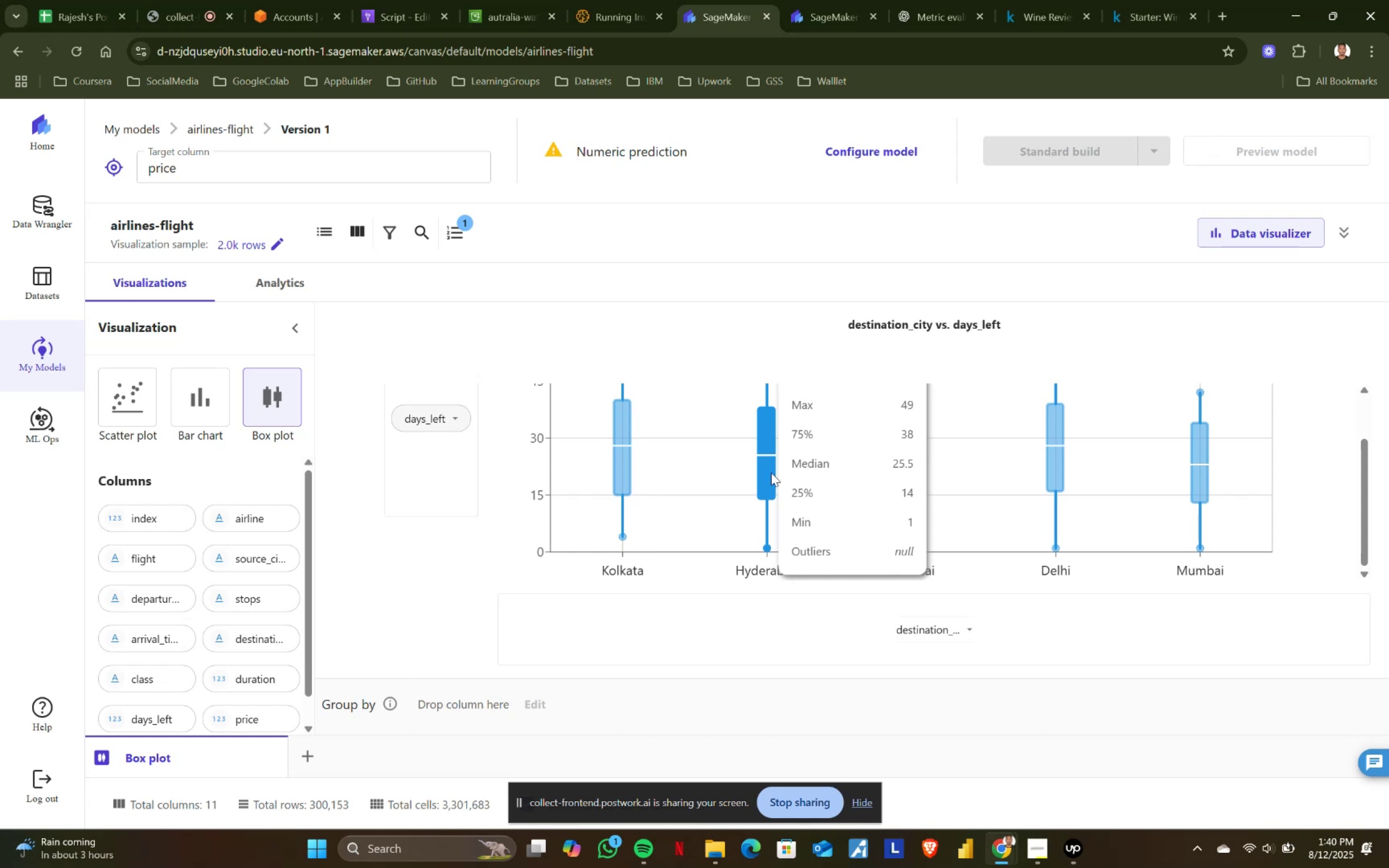 
wait(34.4)
 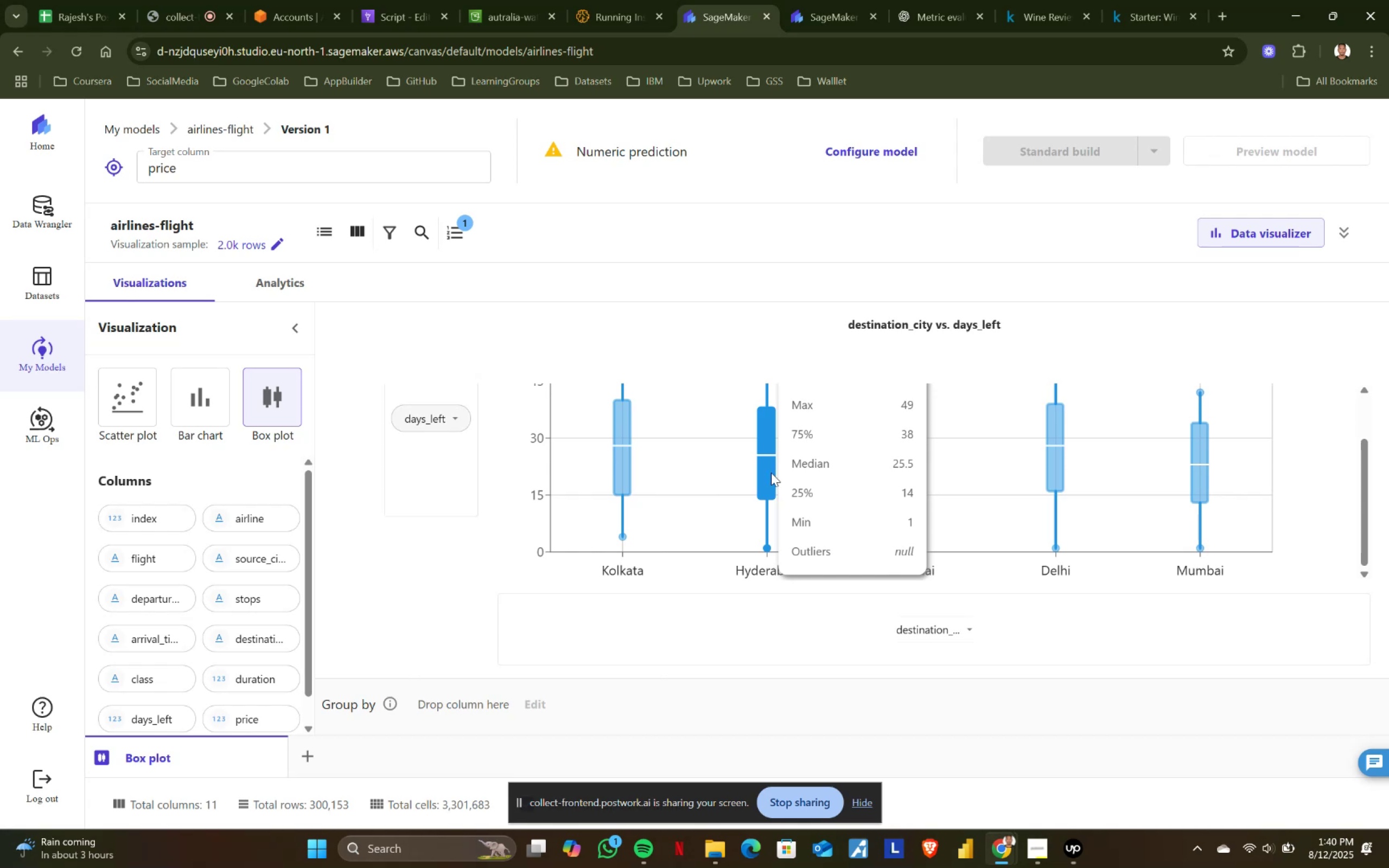 
left_click([183, 0])
 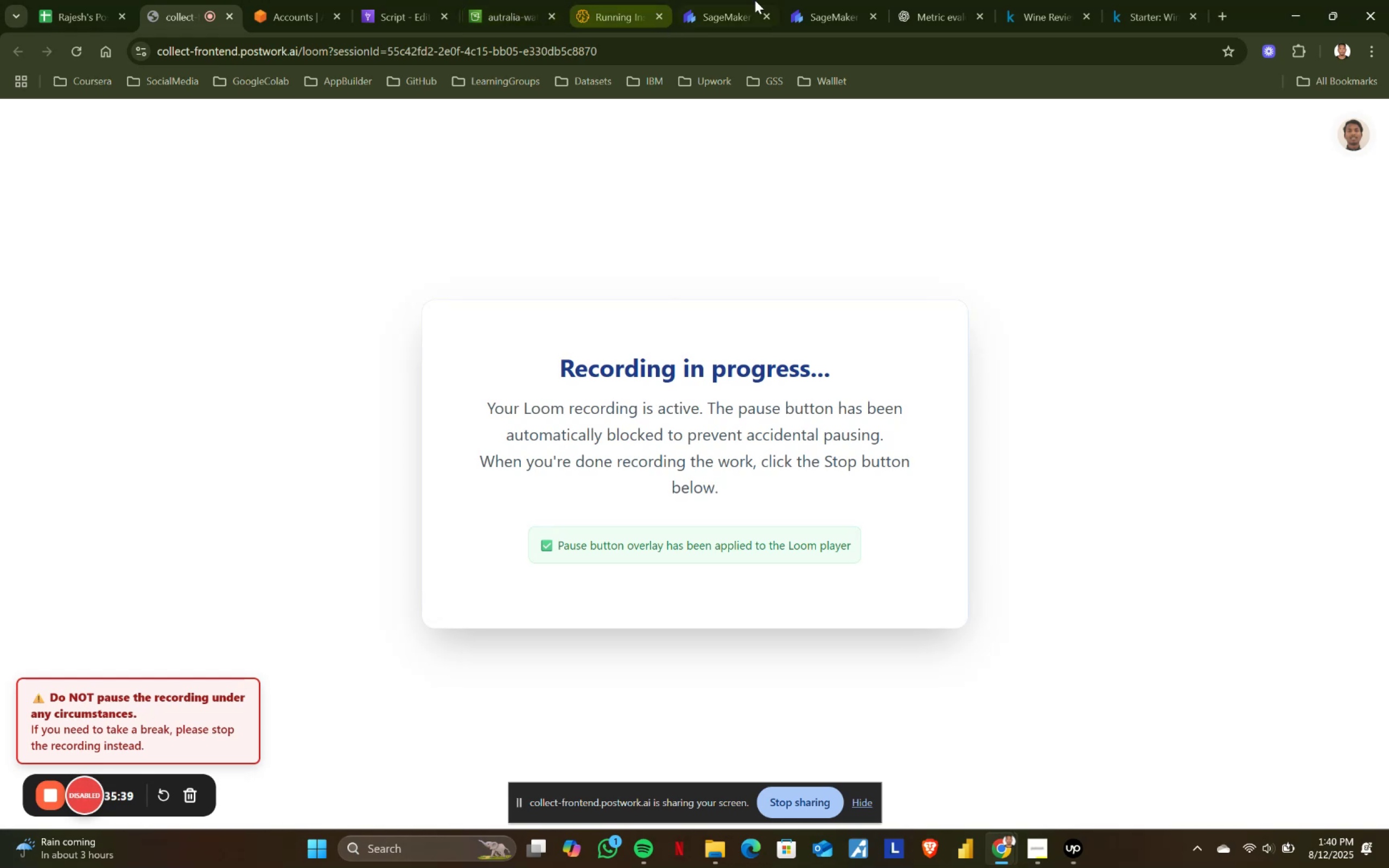 
left_click([732, 0])
 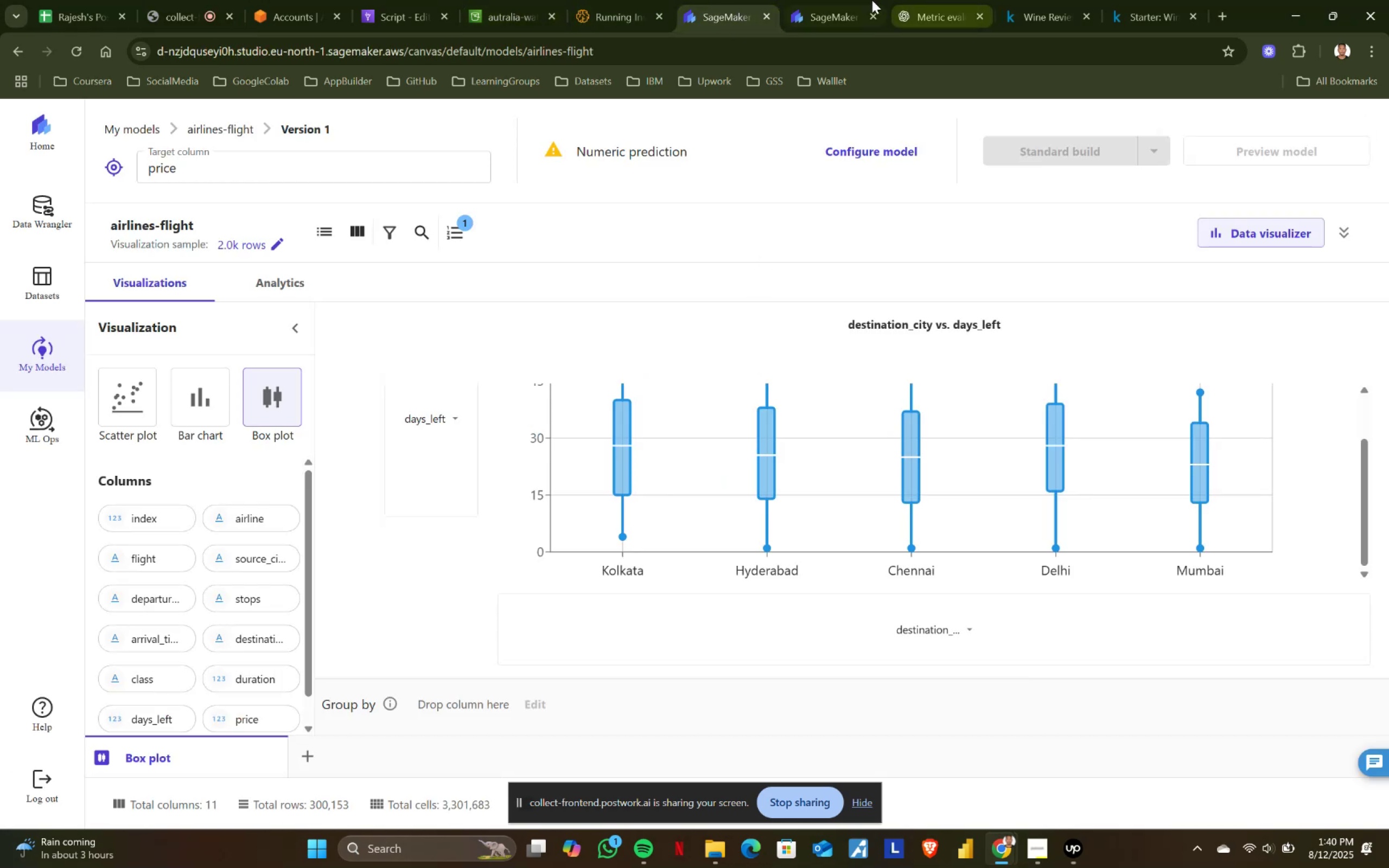 
left_click([838, 0])
 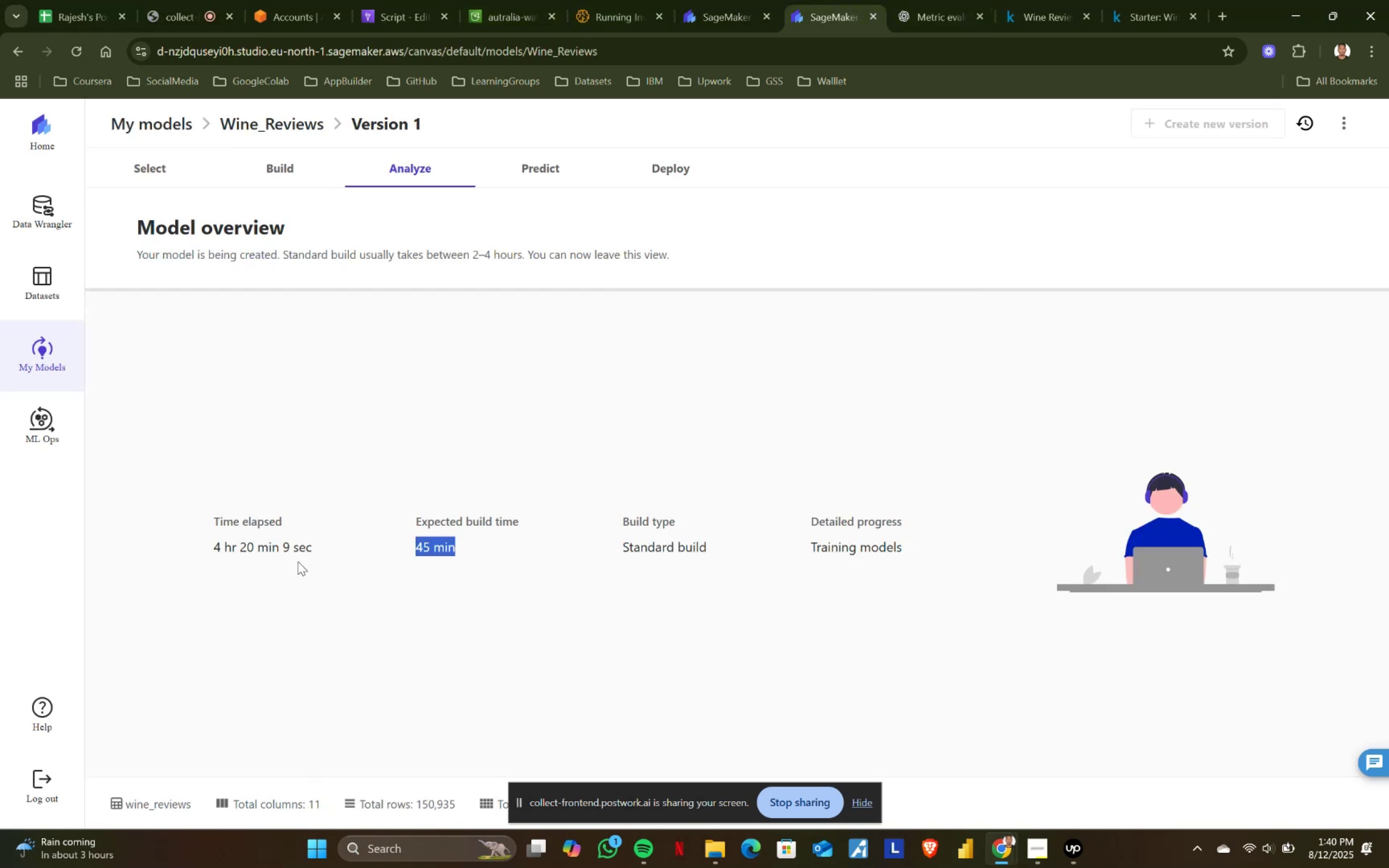 
left_click([287, 565])
 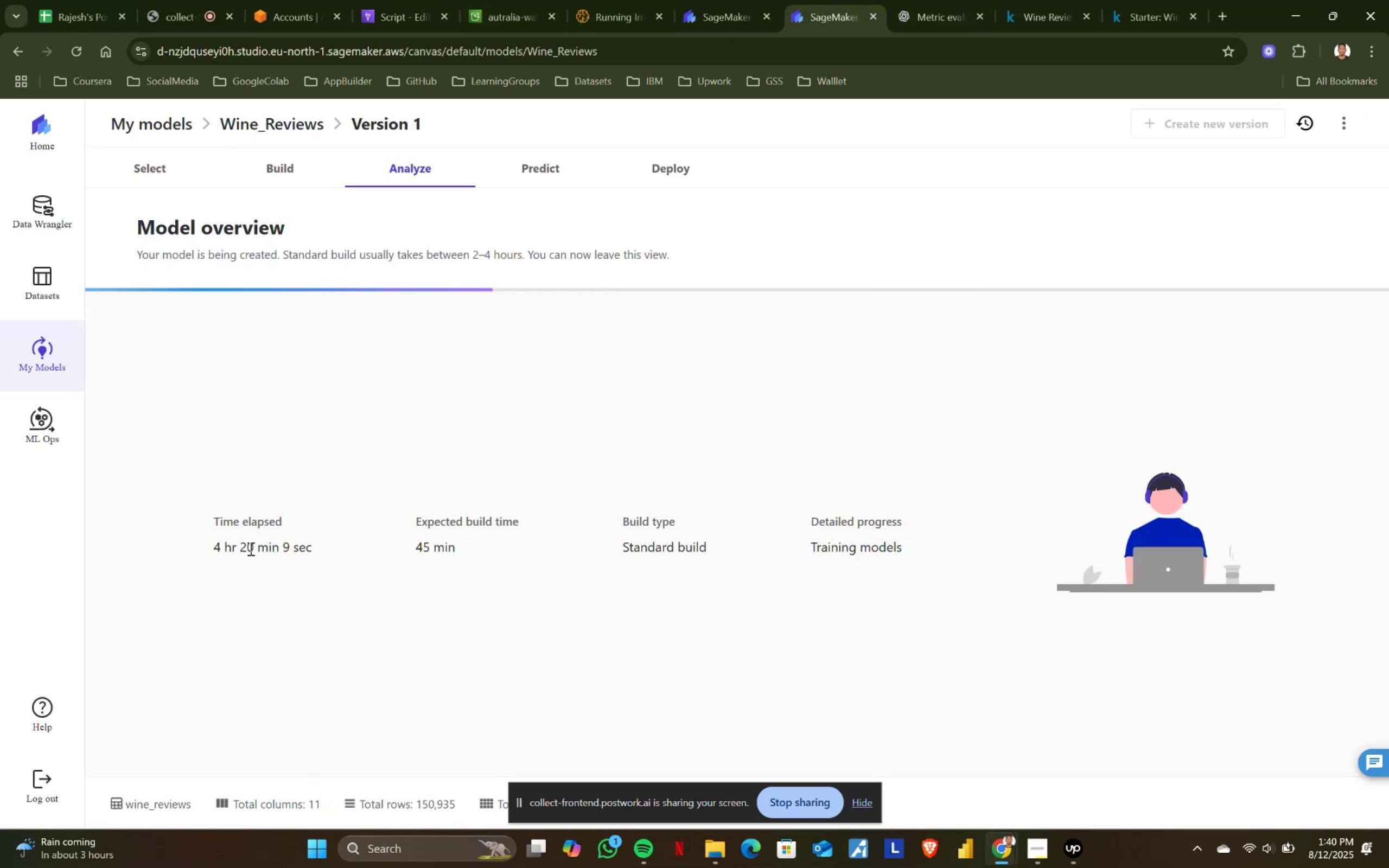 
left_click_drag(start_coordinate=[193, 546], to_coordinate=[474, 555])
 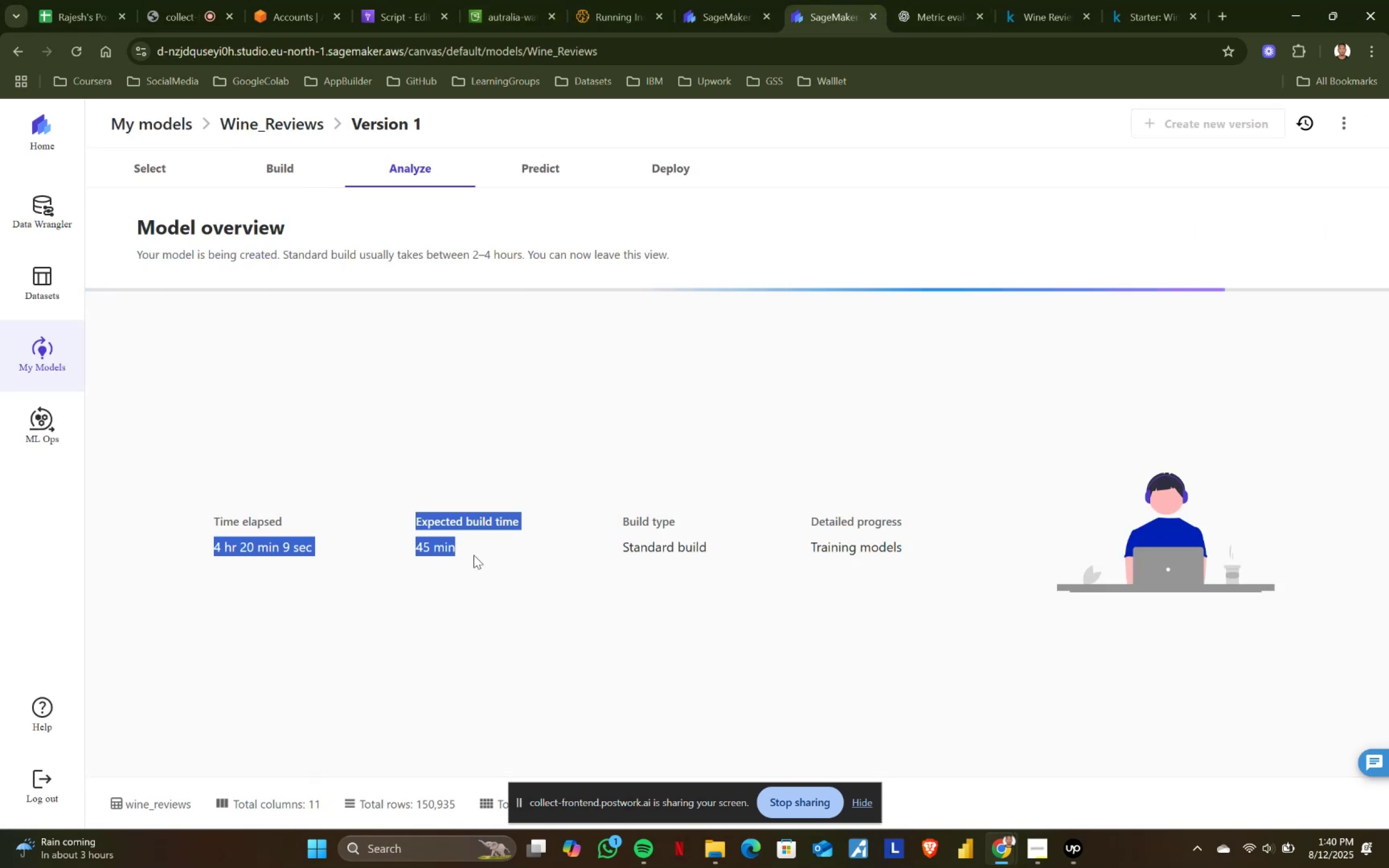 
double_click([474, 555])
 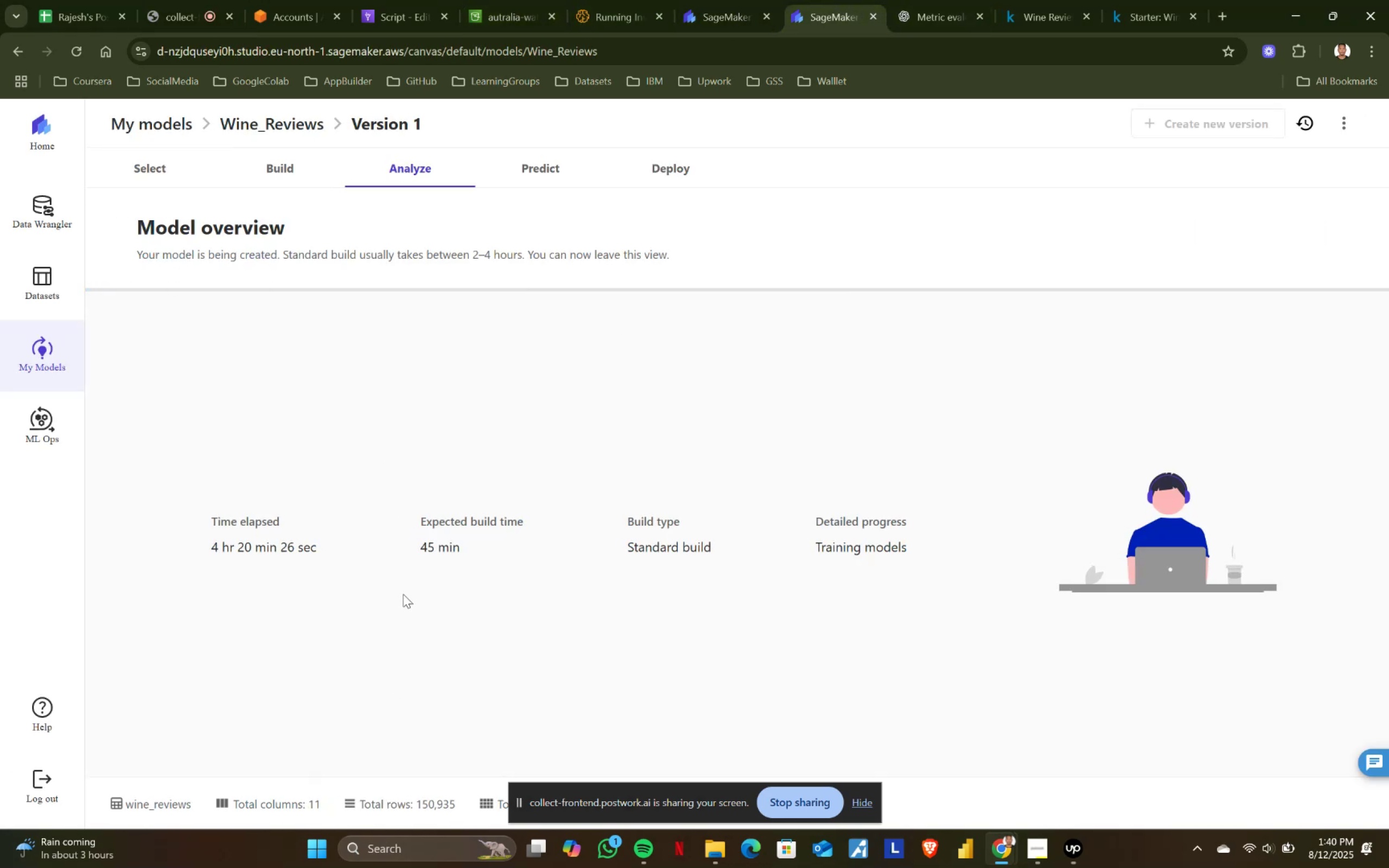 
double_click([403, 594])
 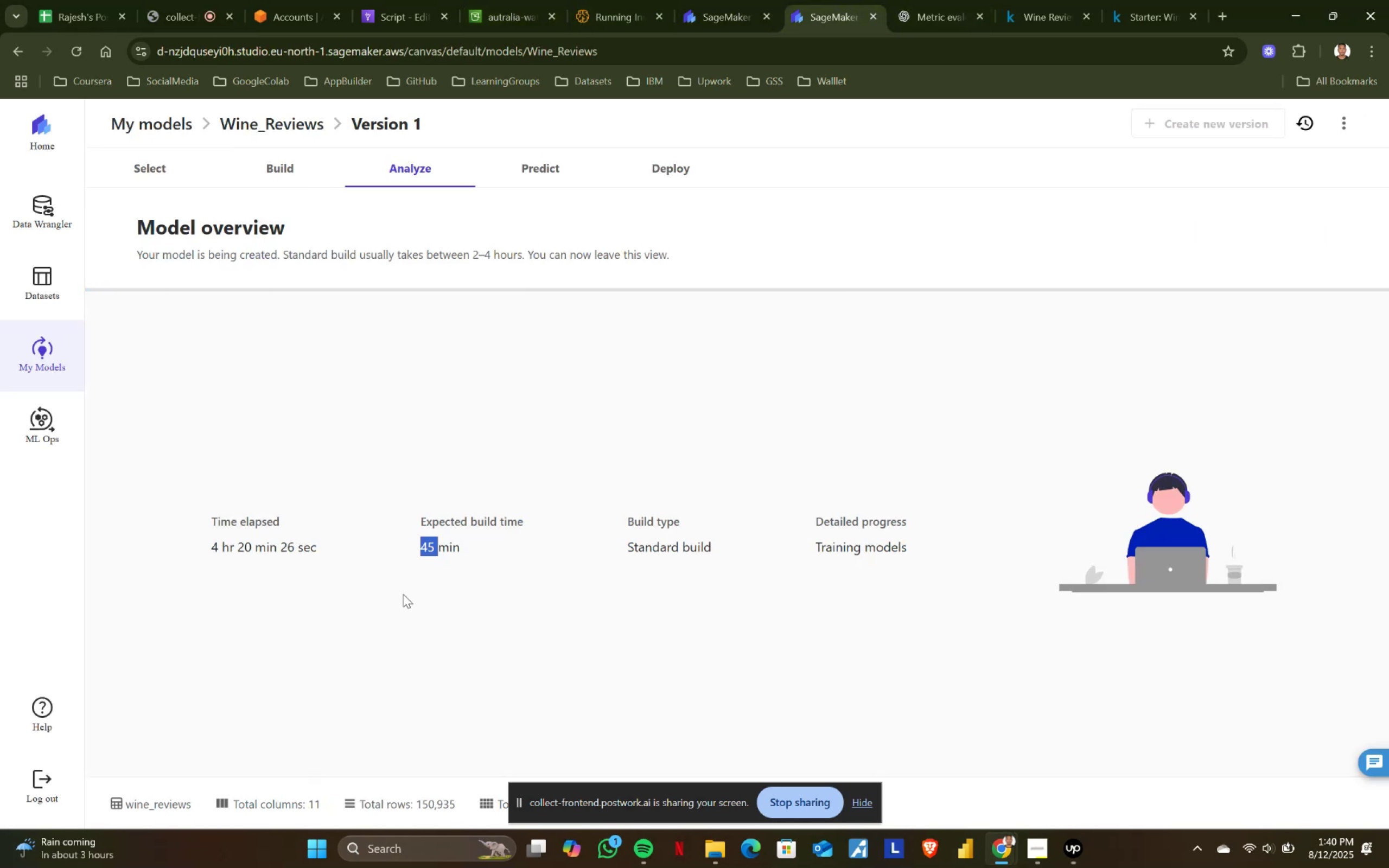 
triple_click([403, 594])
 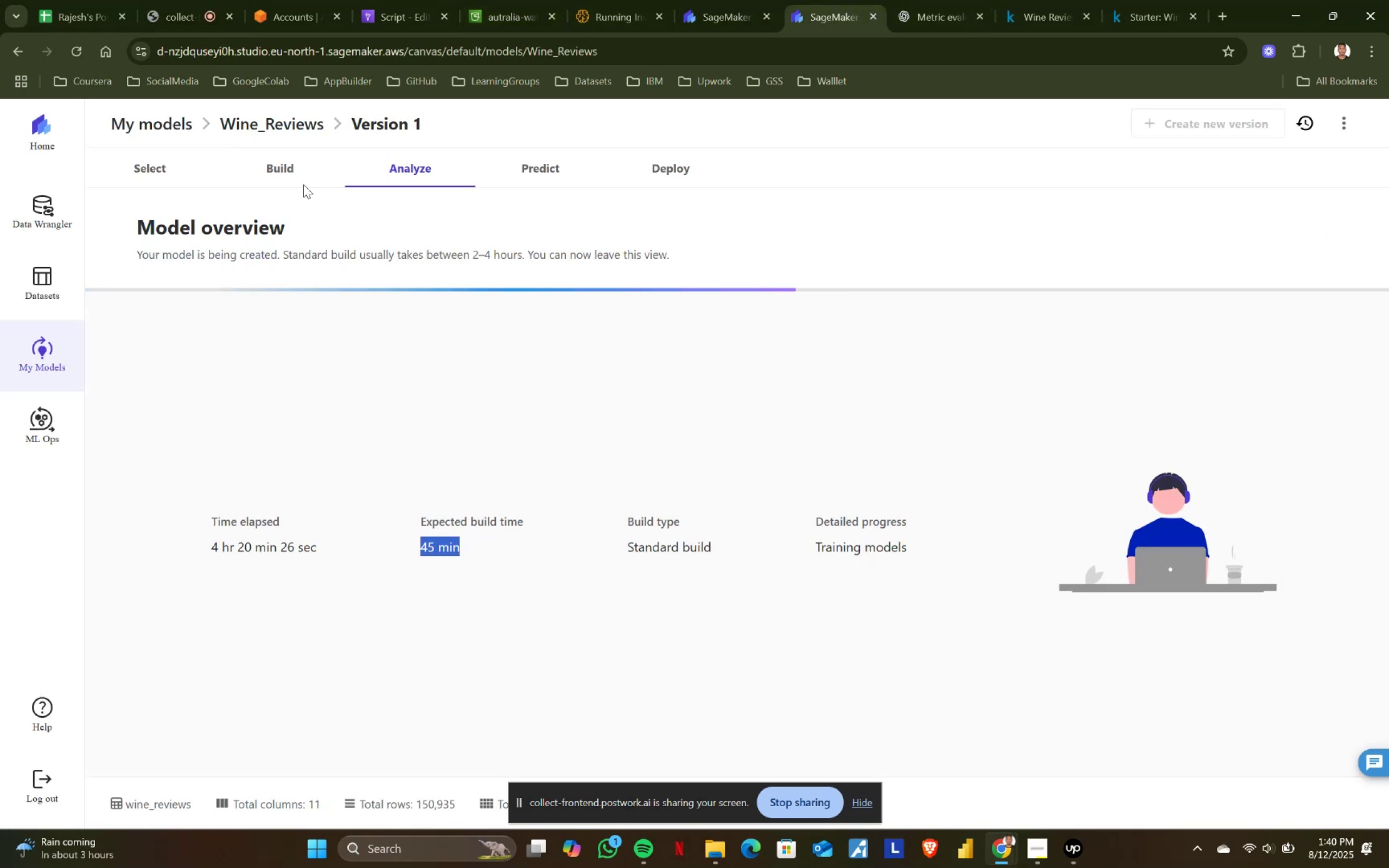 
left_click([275, 149])
 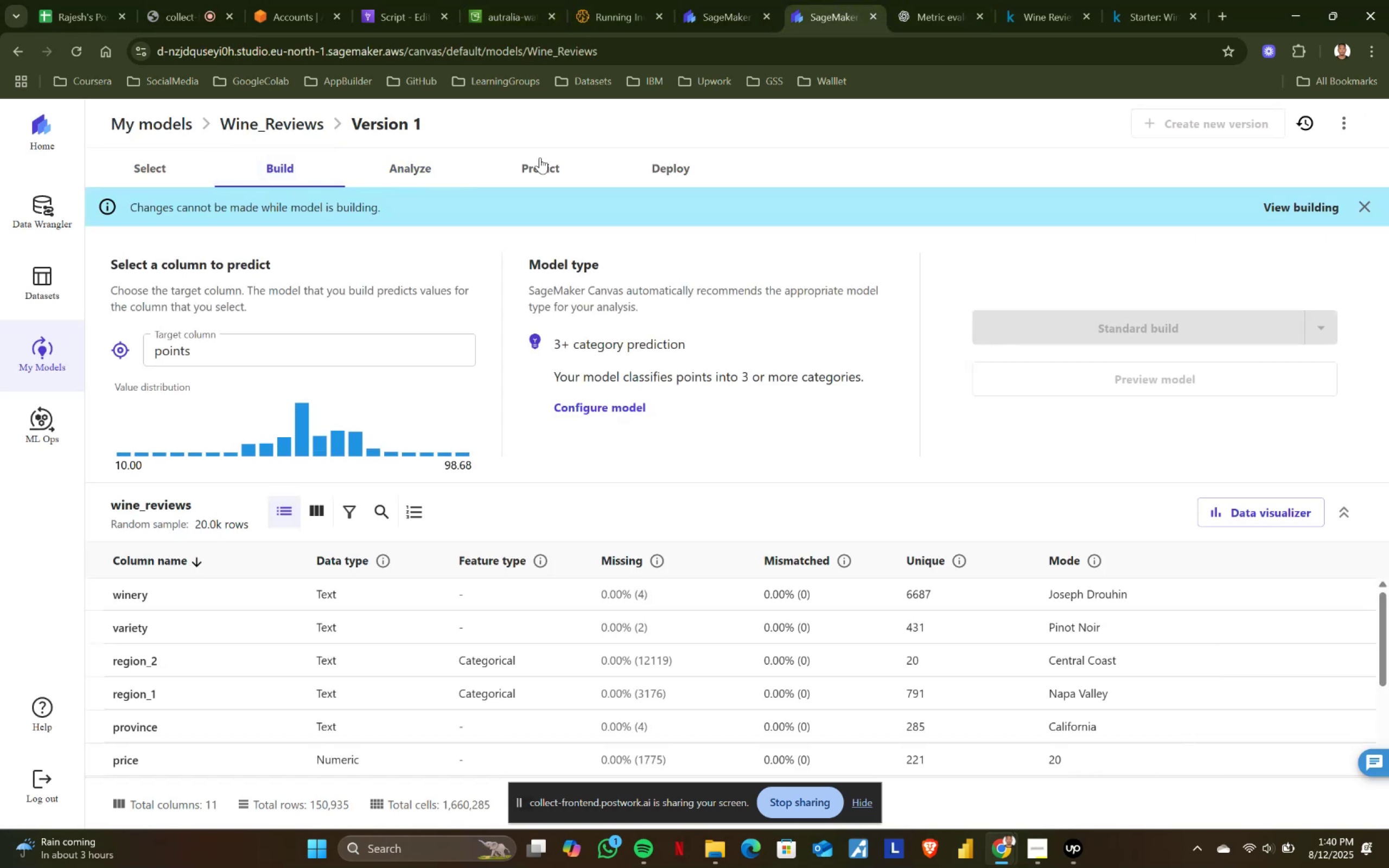 
left_click([540, 157])
 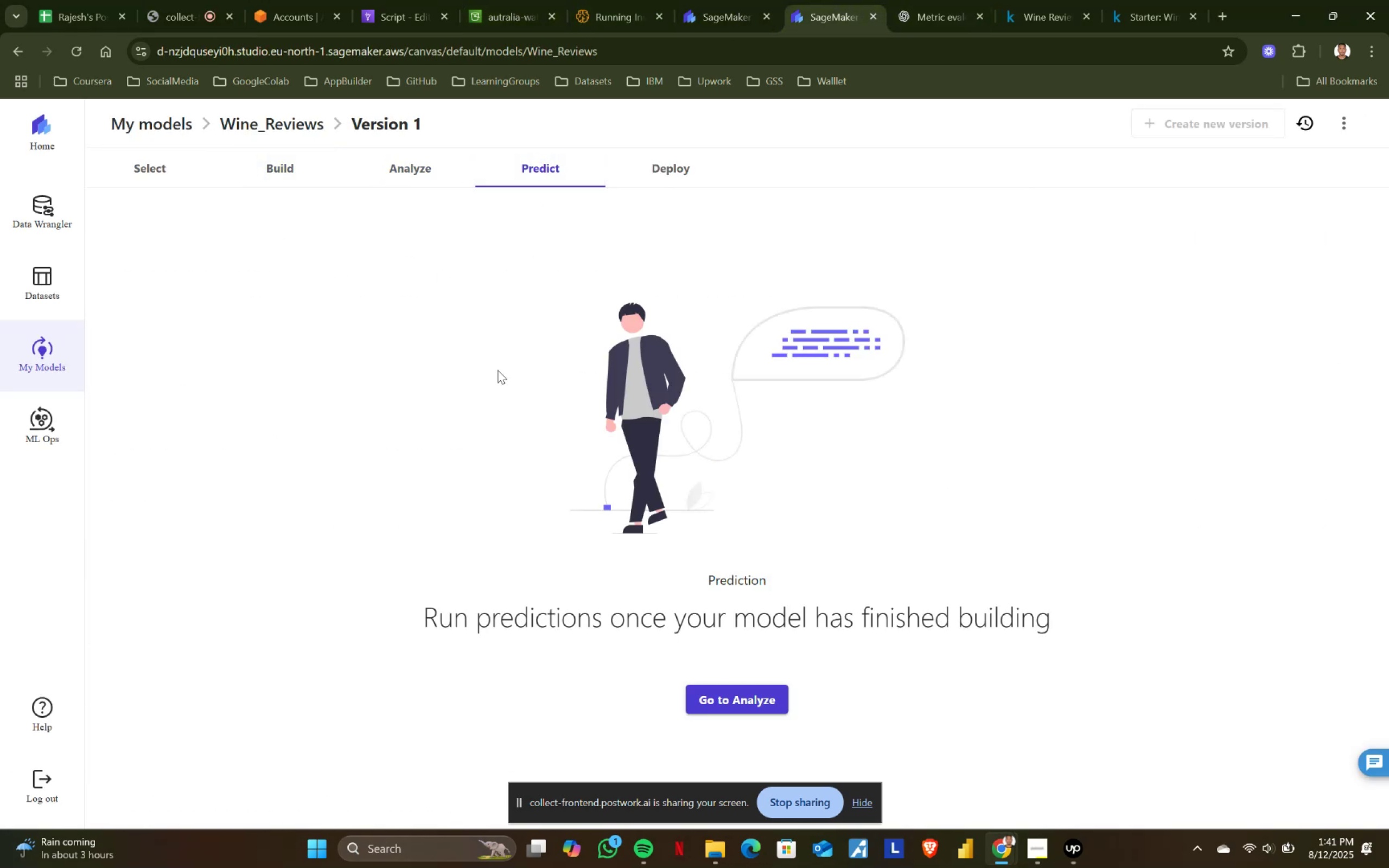 
left_click([744, 706])
 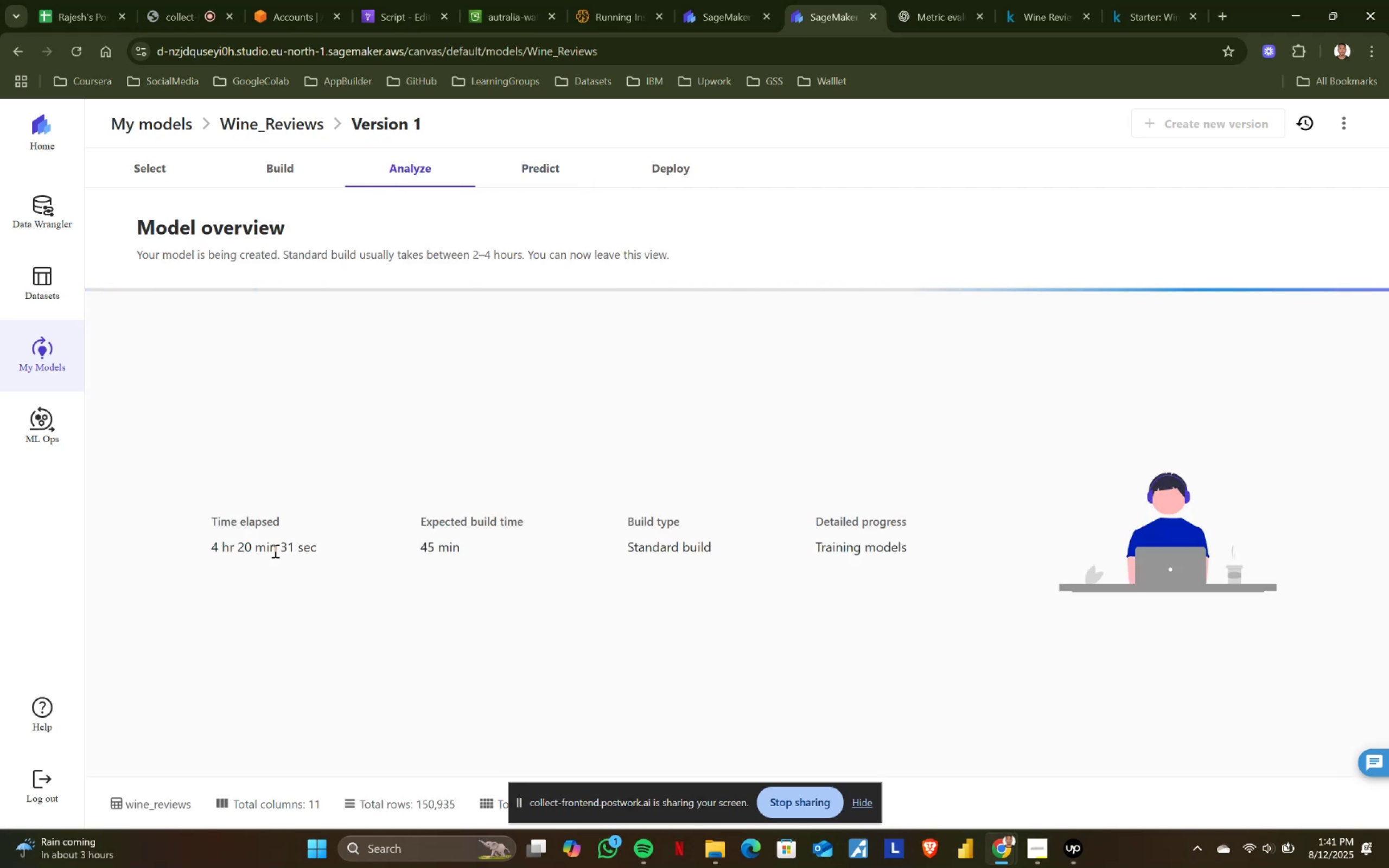 
left_click_drag(start_coordinate=[185, 545], to_coordinate=[923, 558])
 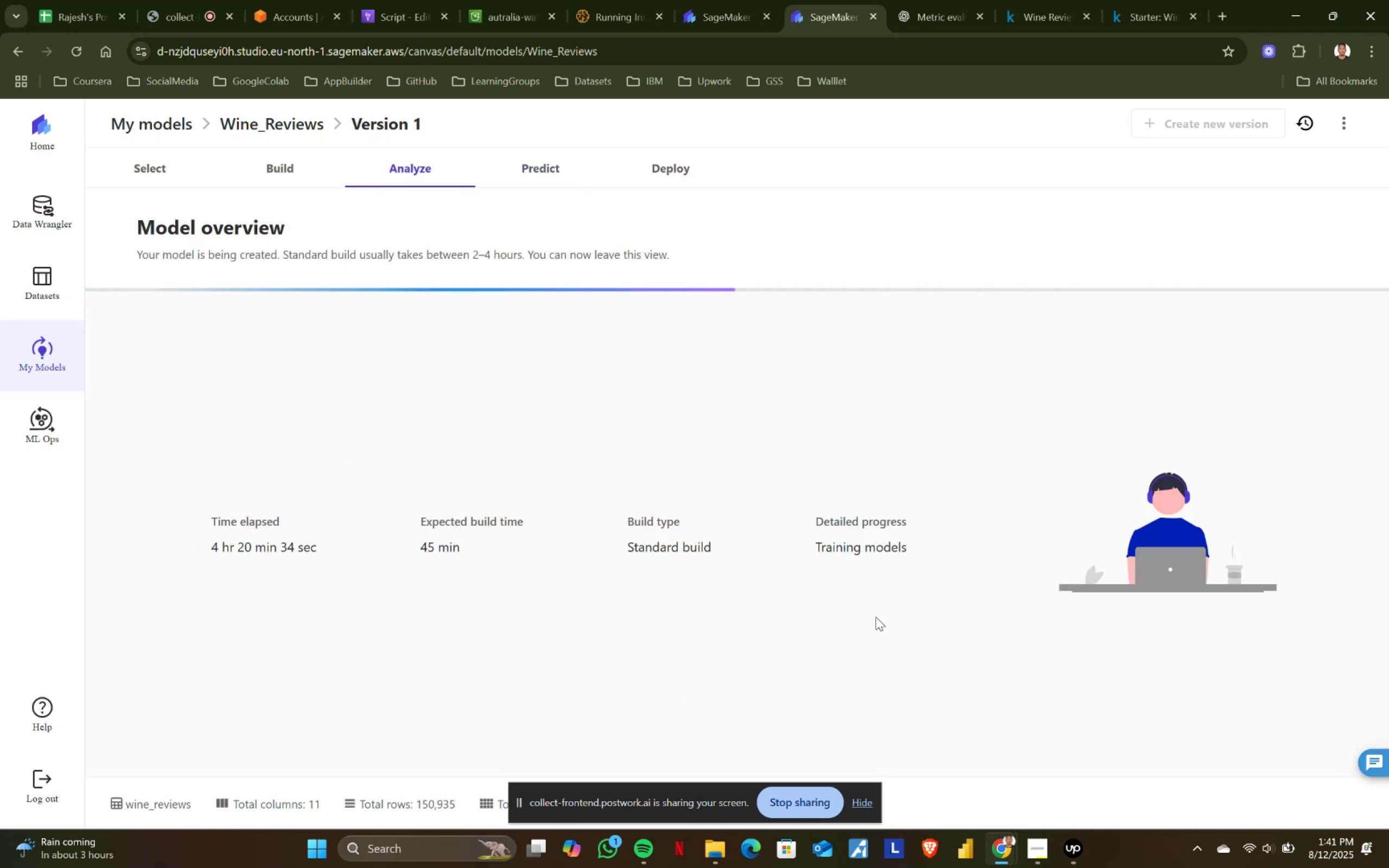 
double_click([845, 630])
 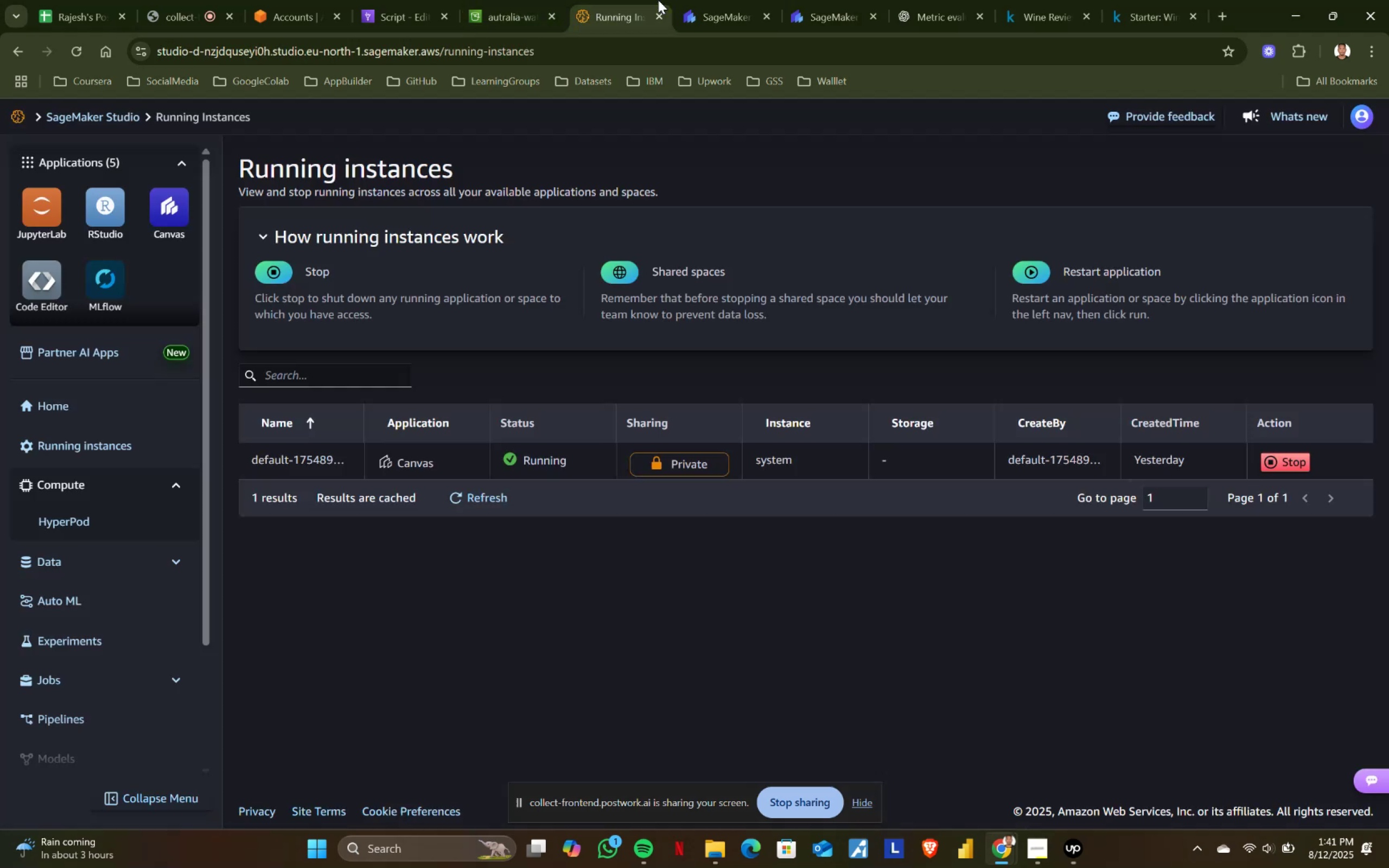 
double_click([748, 0])
 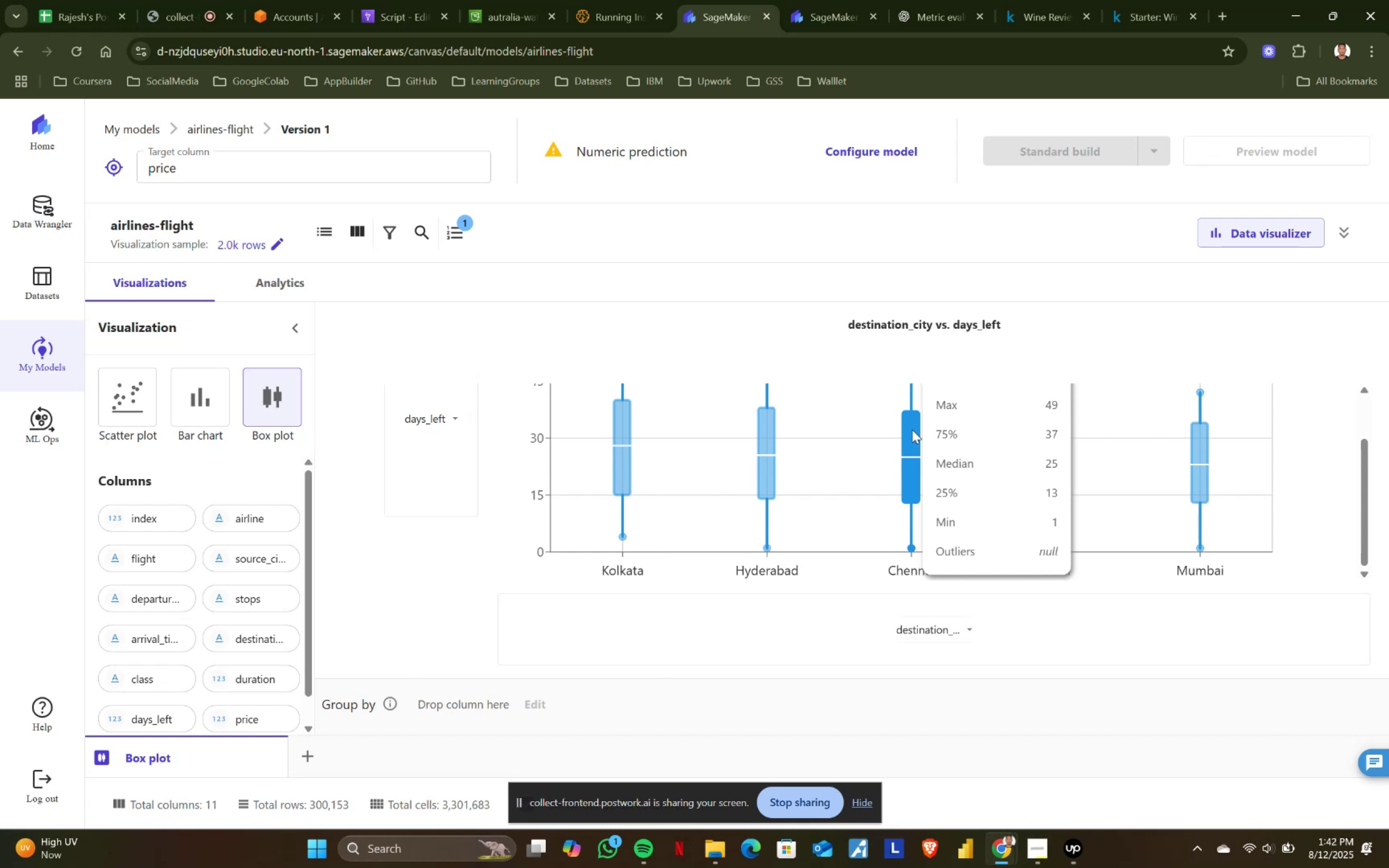 
wait(70.69)
 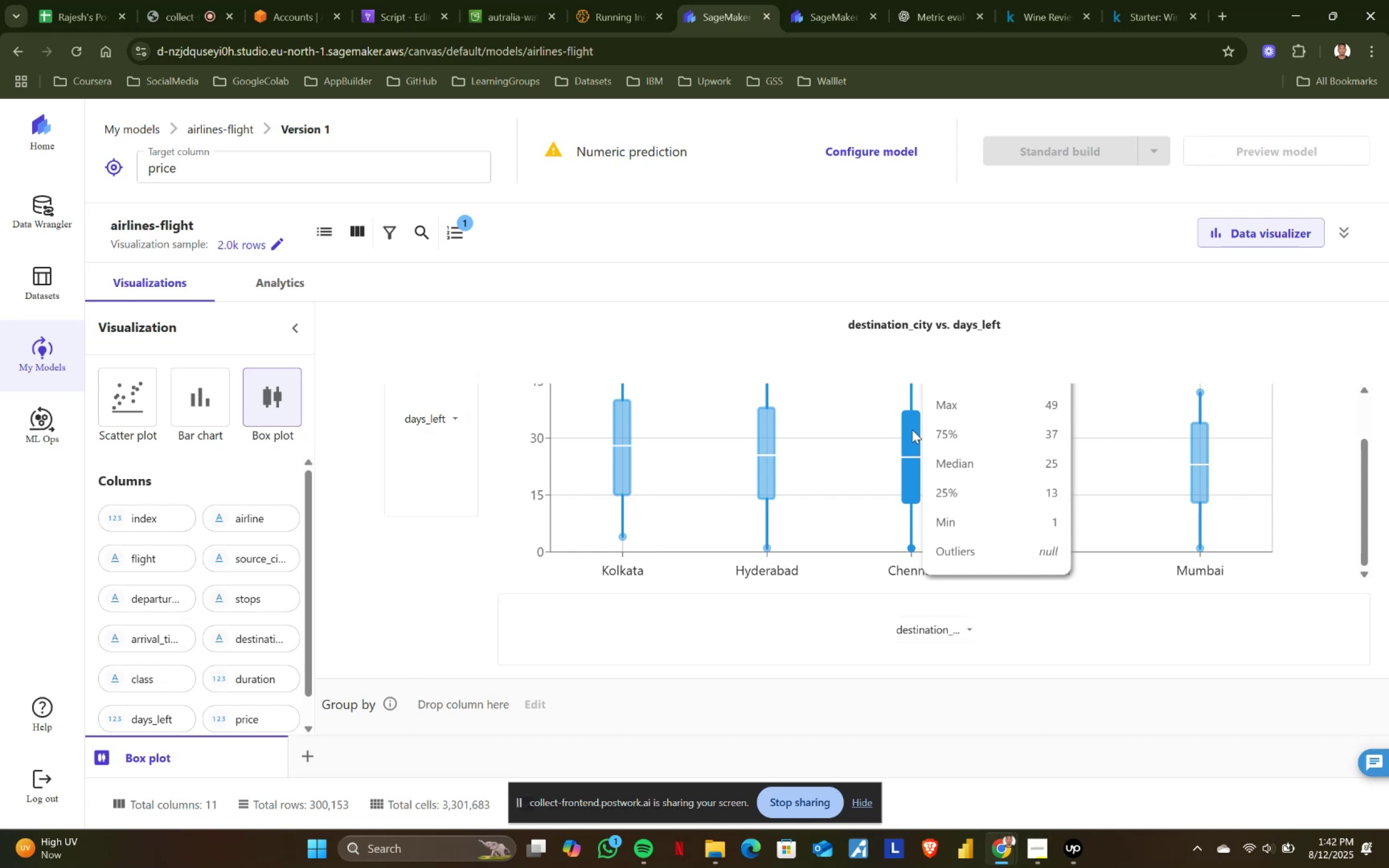 
mouse_move([774, 416])
 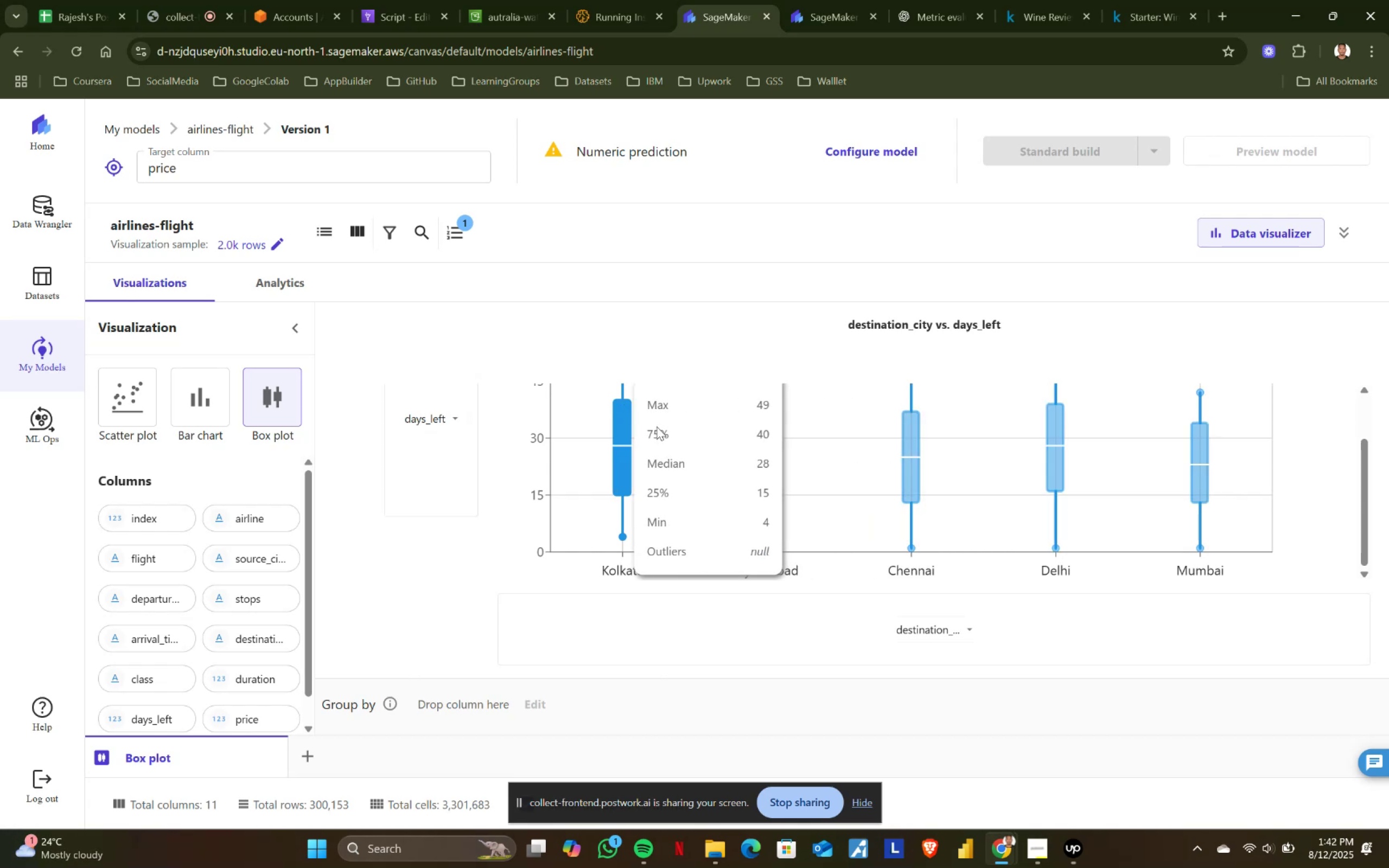 
left_click([972, 632])
 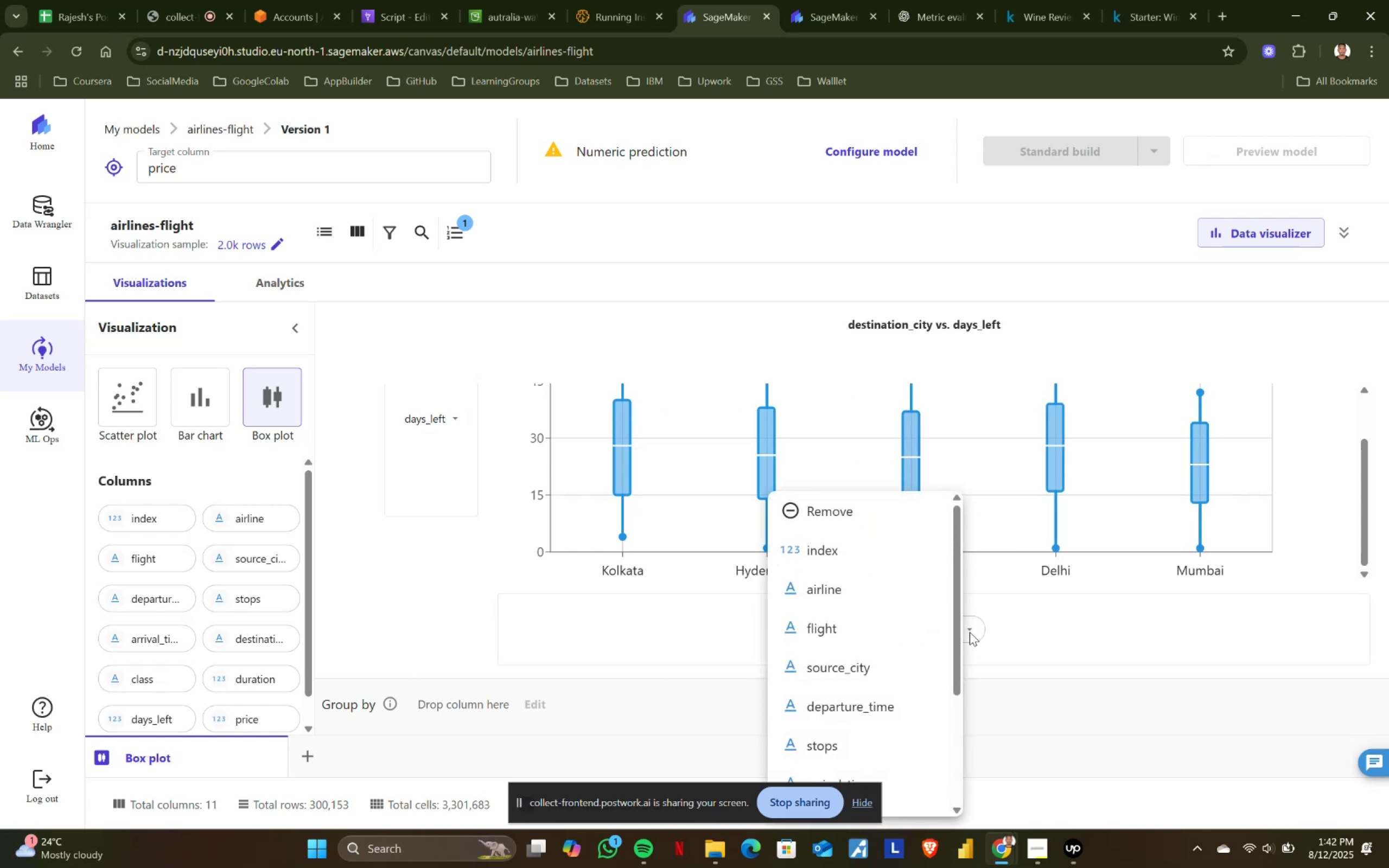 
scroll: coordinate [894, 663], scroll_direction: down, amount: 2.0
 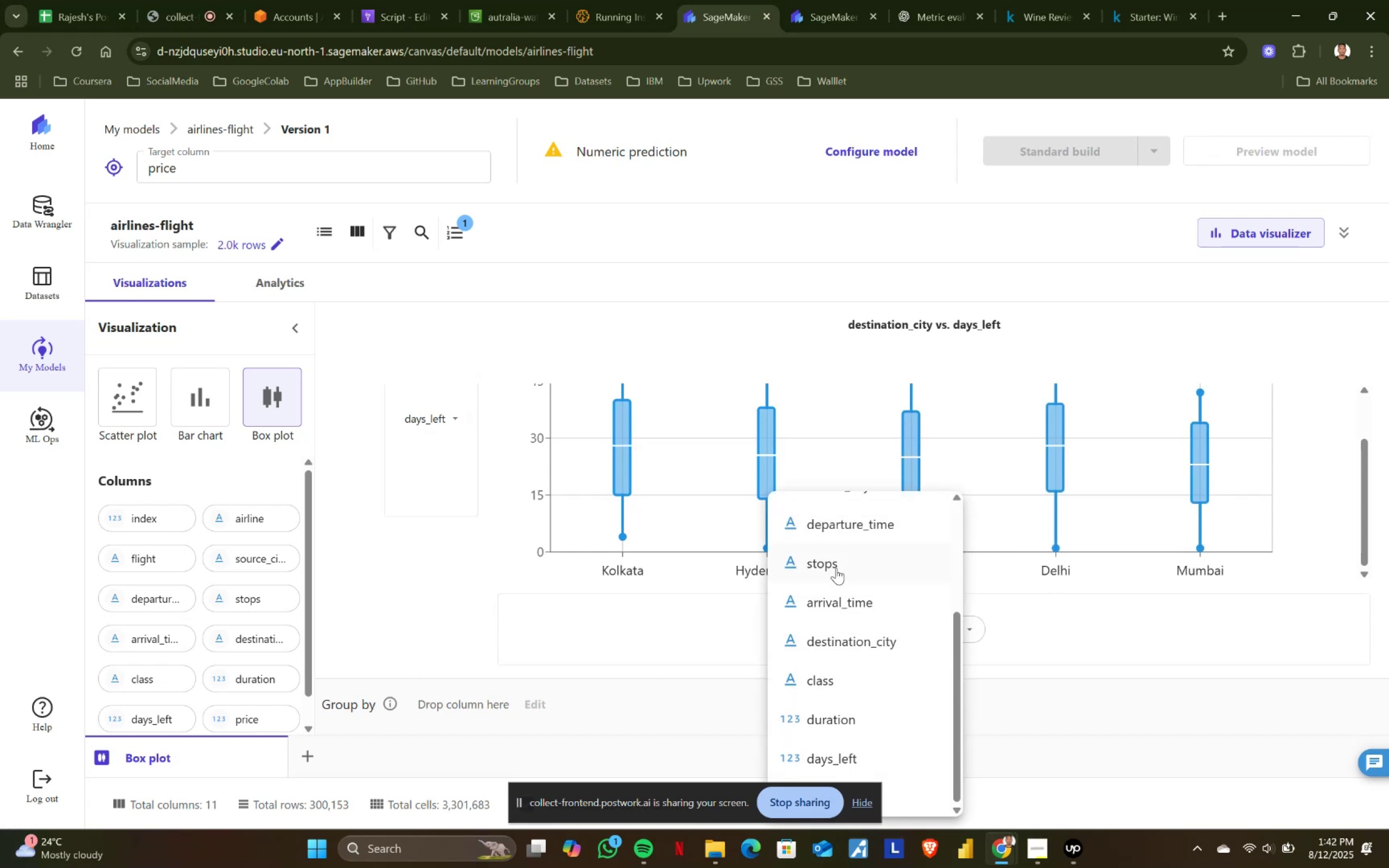 
left_click([836, 568])
 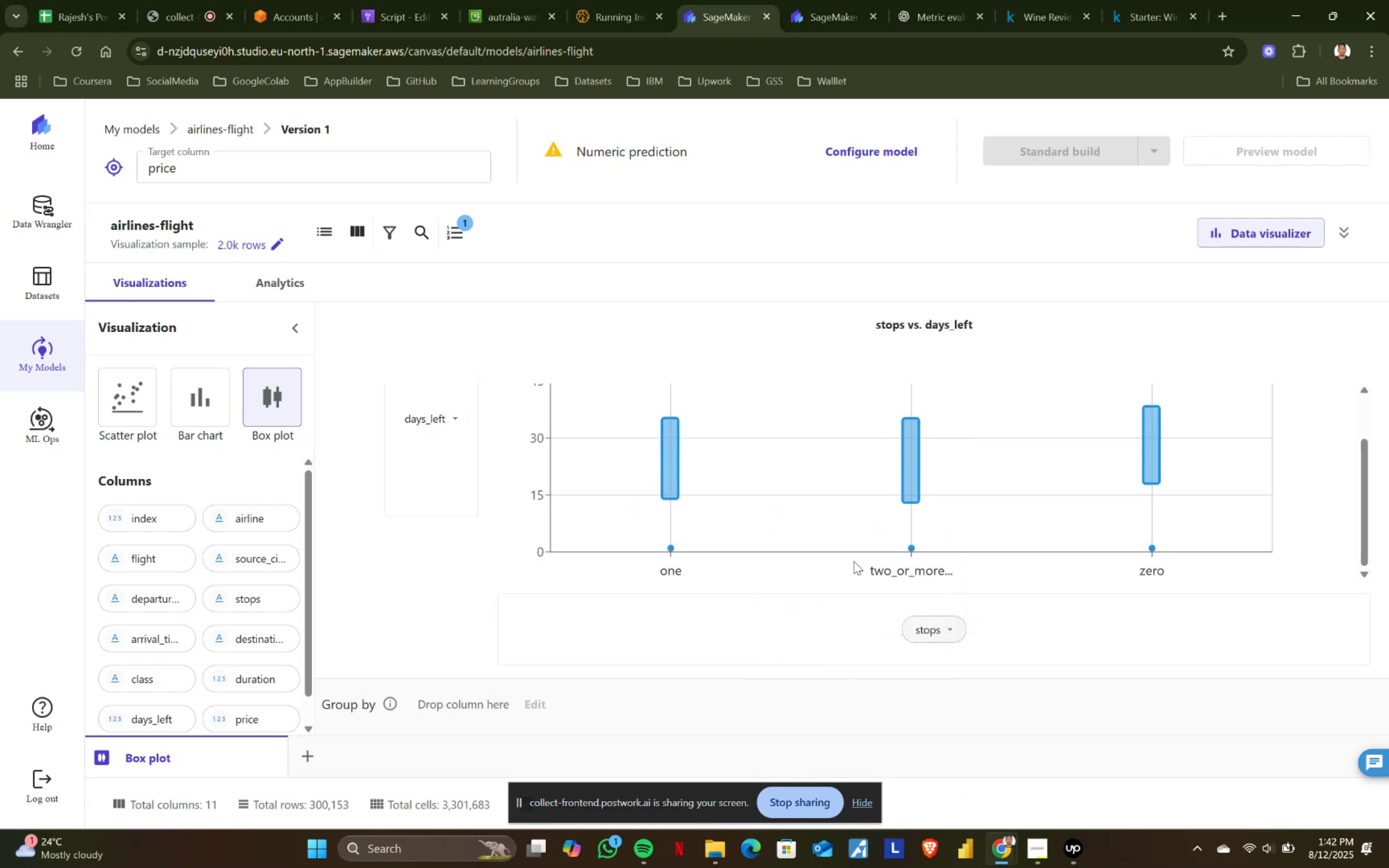 
mouse_move([902, 447])
 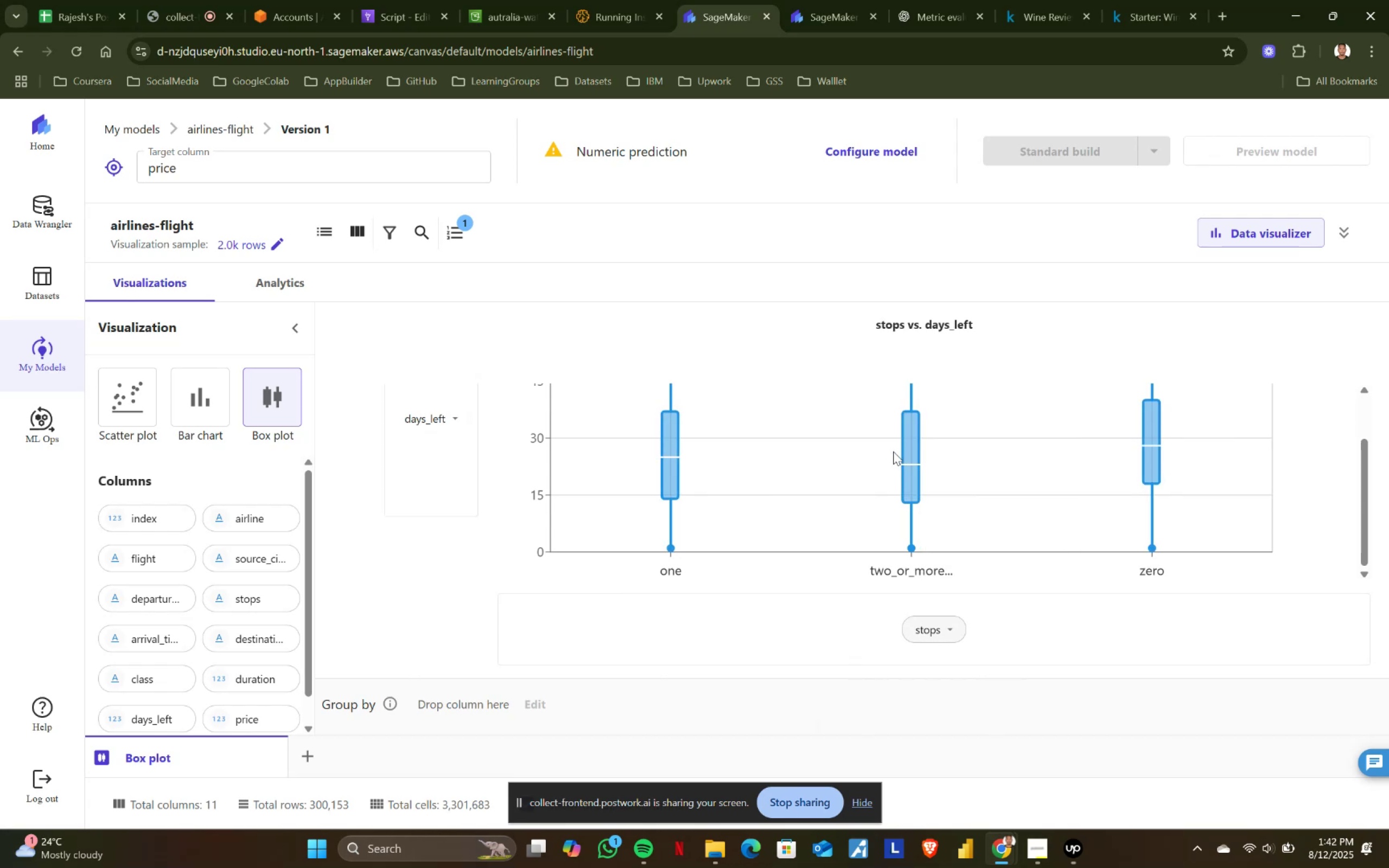 
mouse_move([903, 437])
 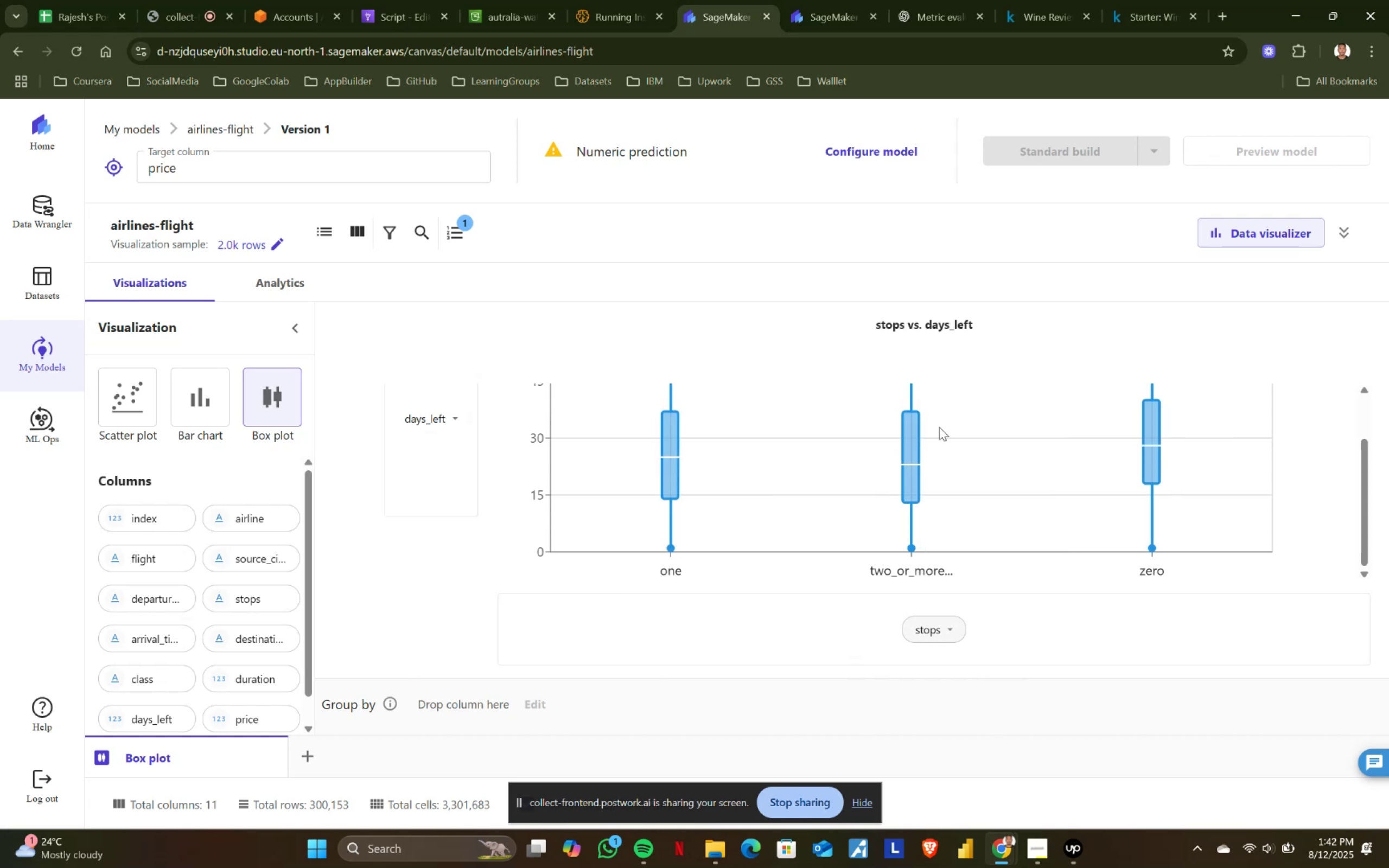 
mouse_move([903, 445])
 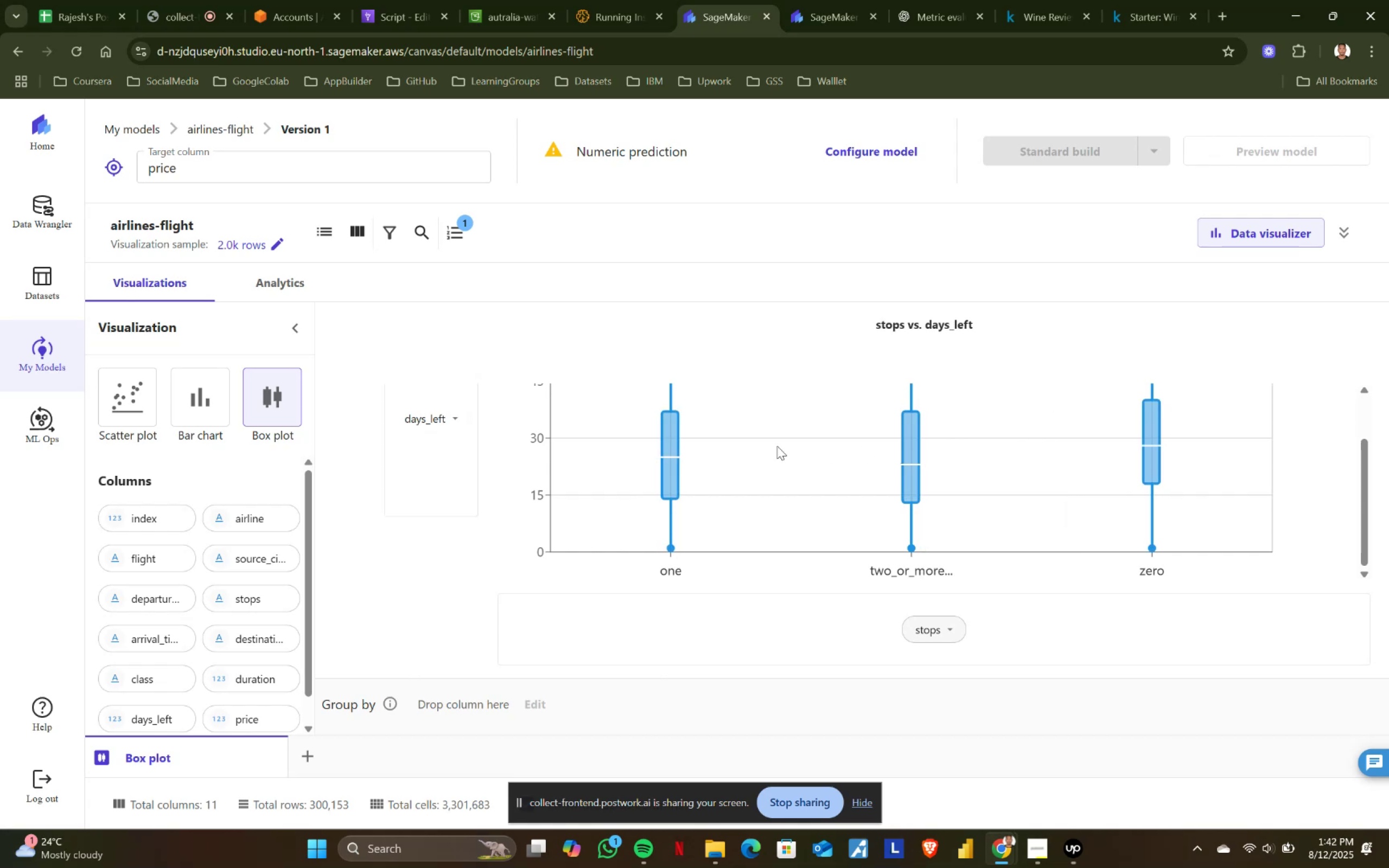 
mouse_move([683, 431])
 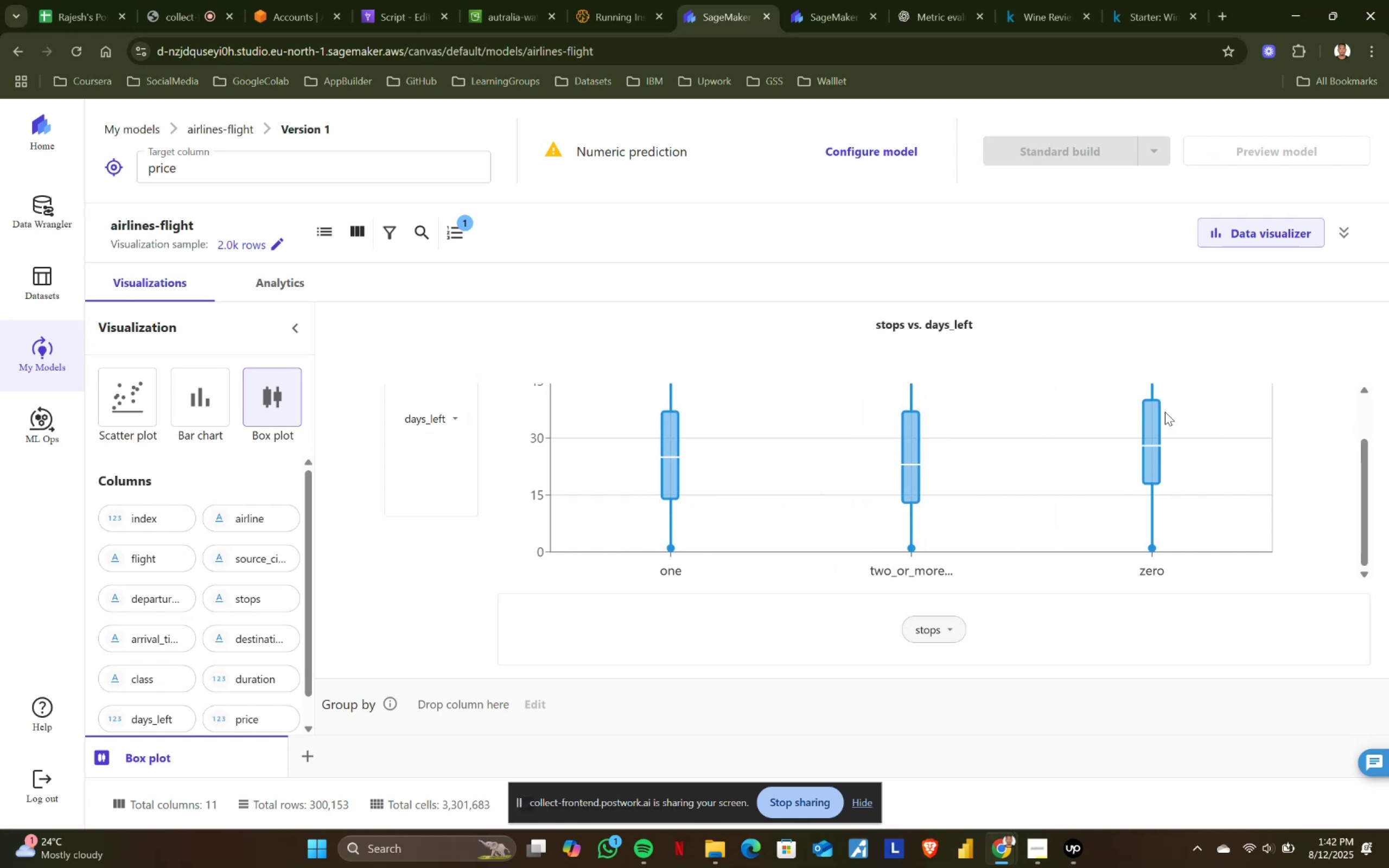 
mouse_move([1140, 426])
 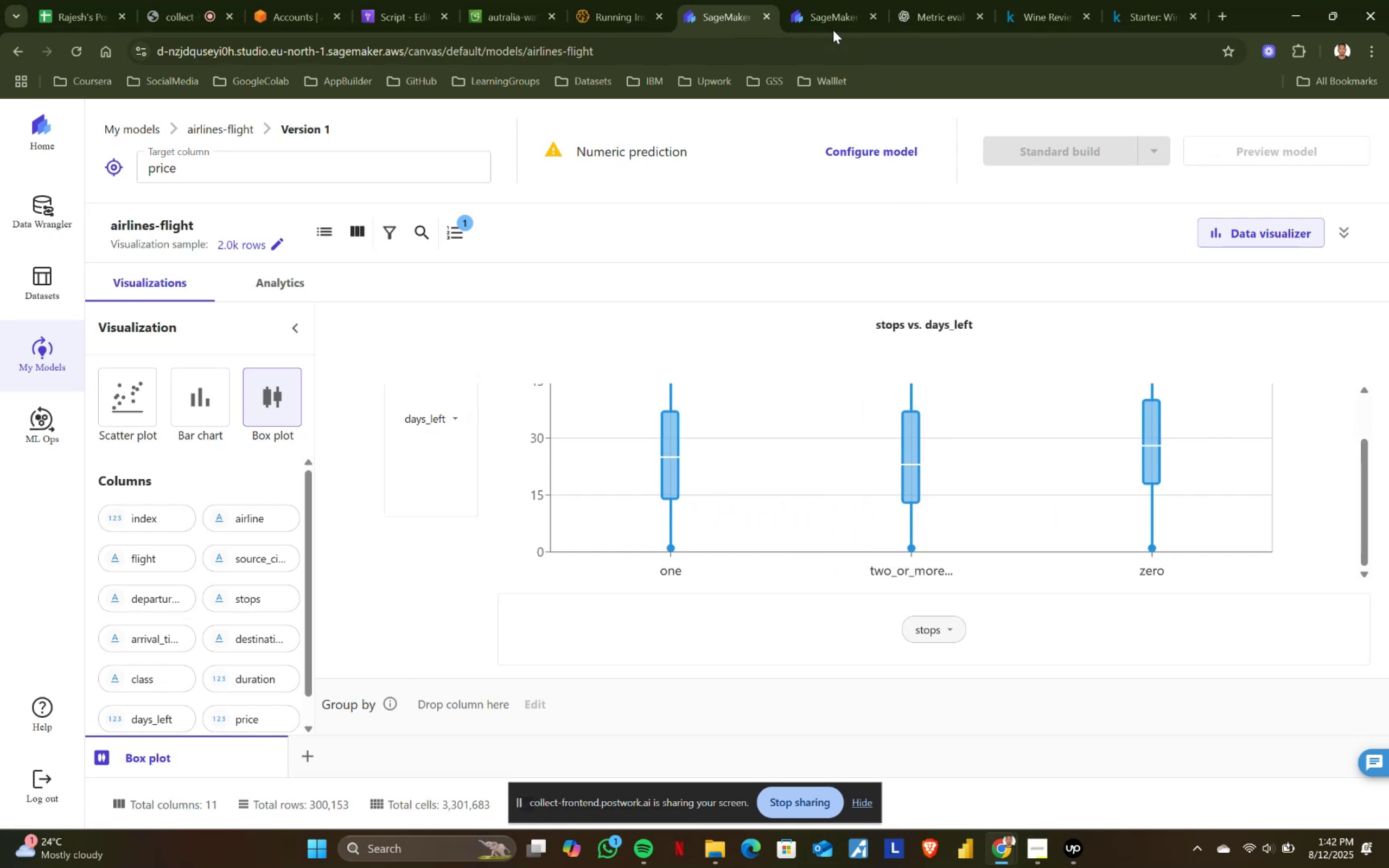 
left_click([830, 23])
 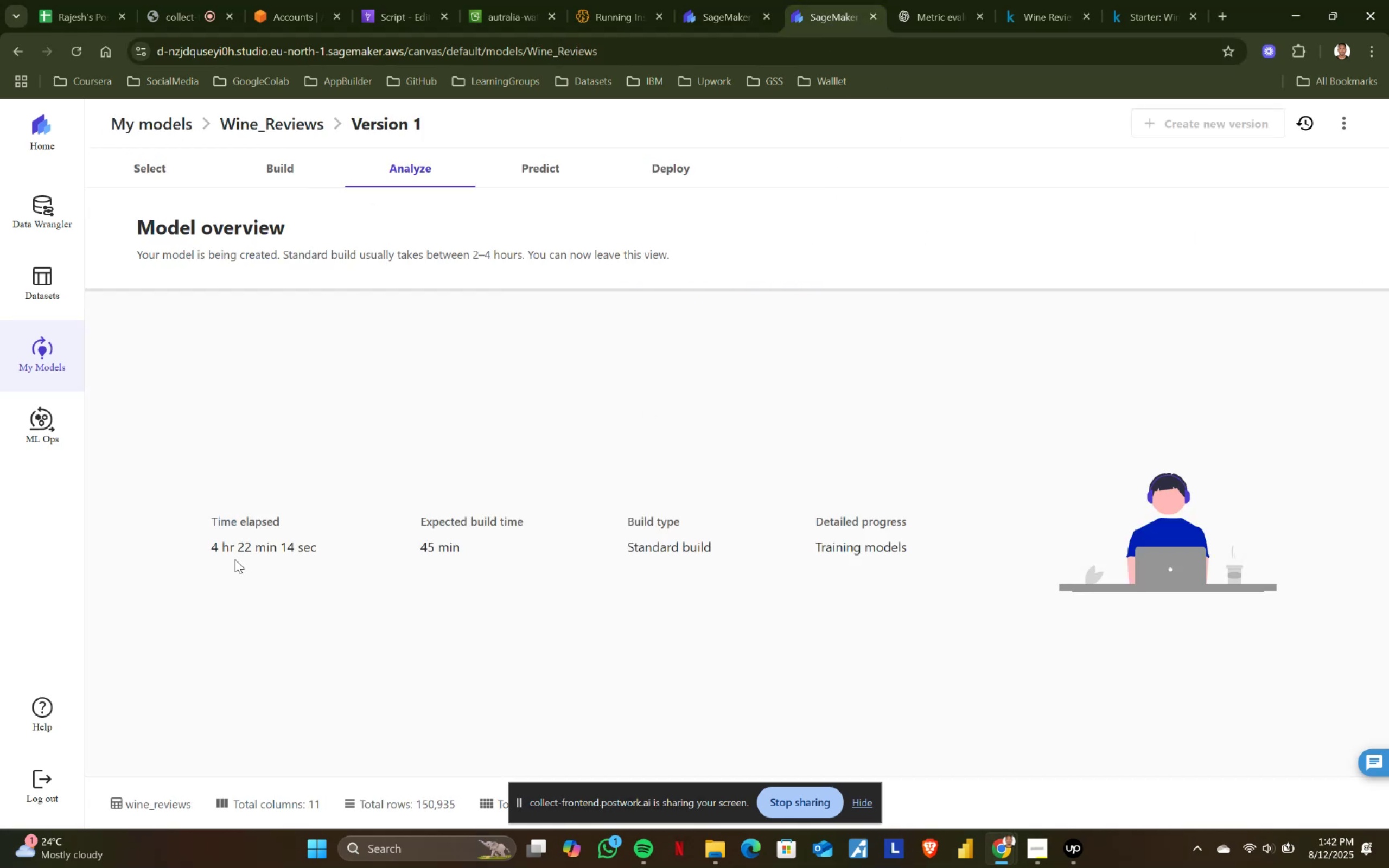 
left_click_drag(start_coordinate=[194, 545], to_coordinate=[337, 545])
 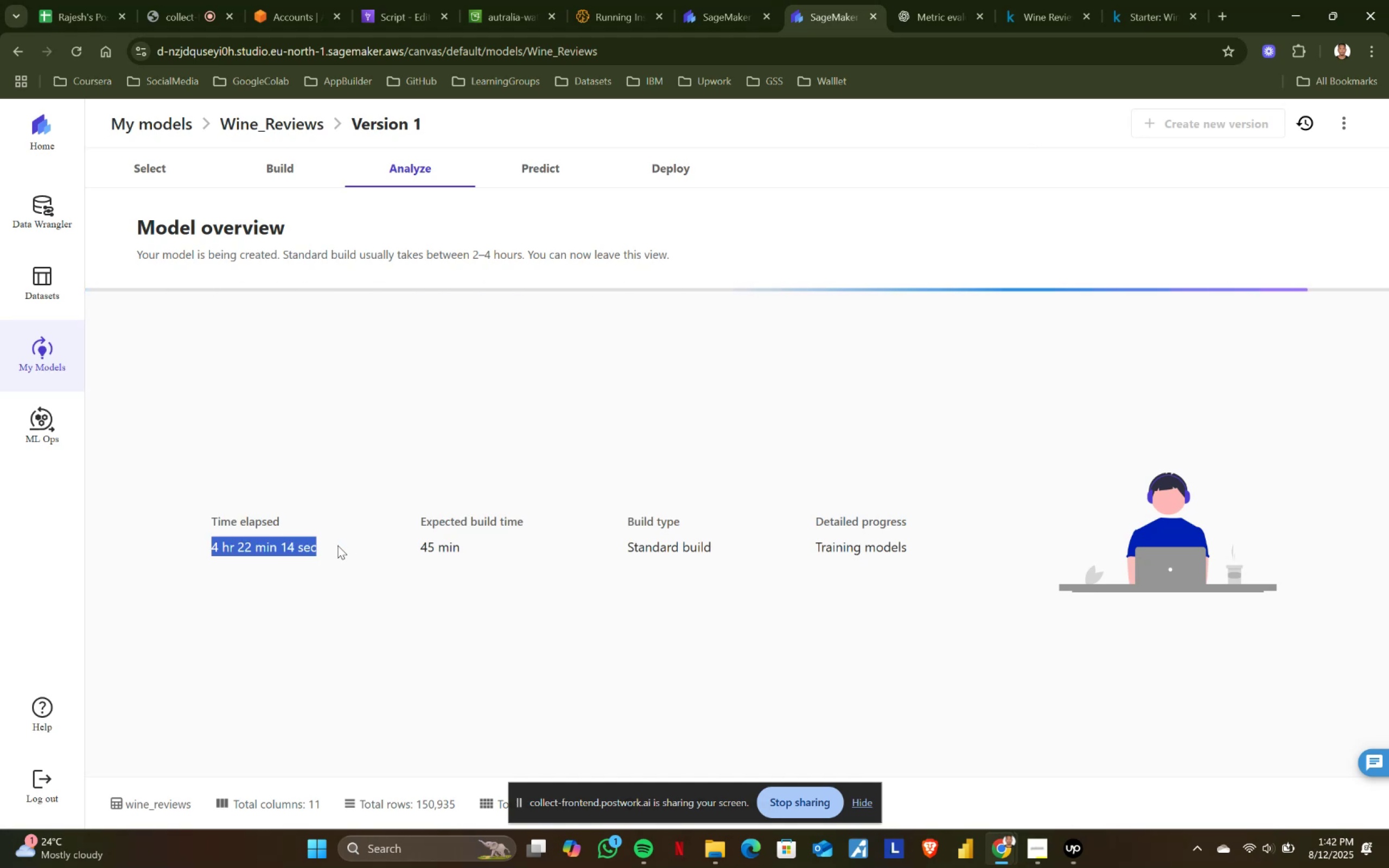 
left_click([337, 545])
 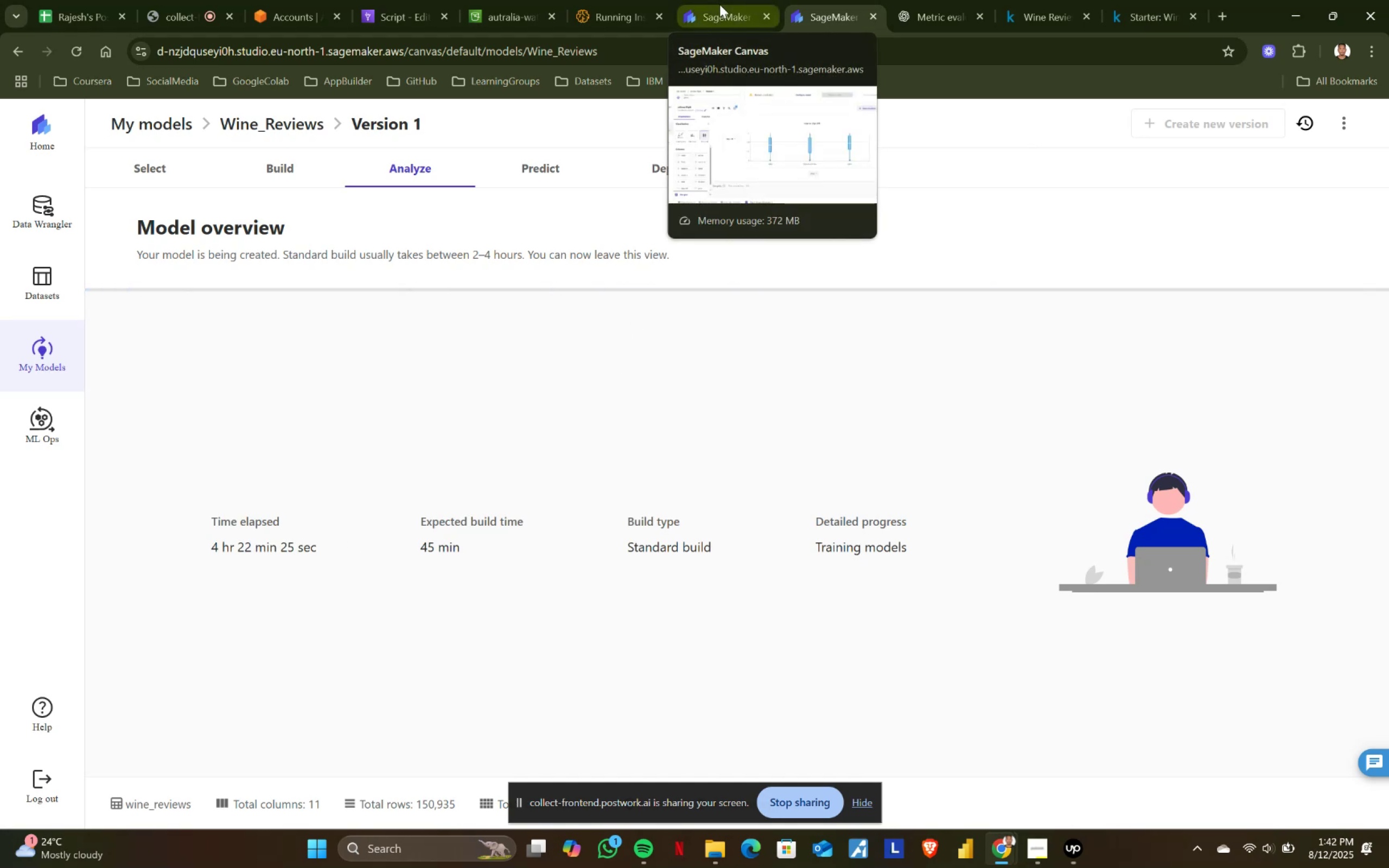 
left_click([719, 4])
 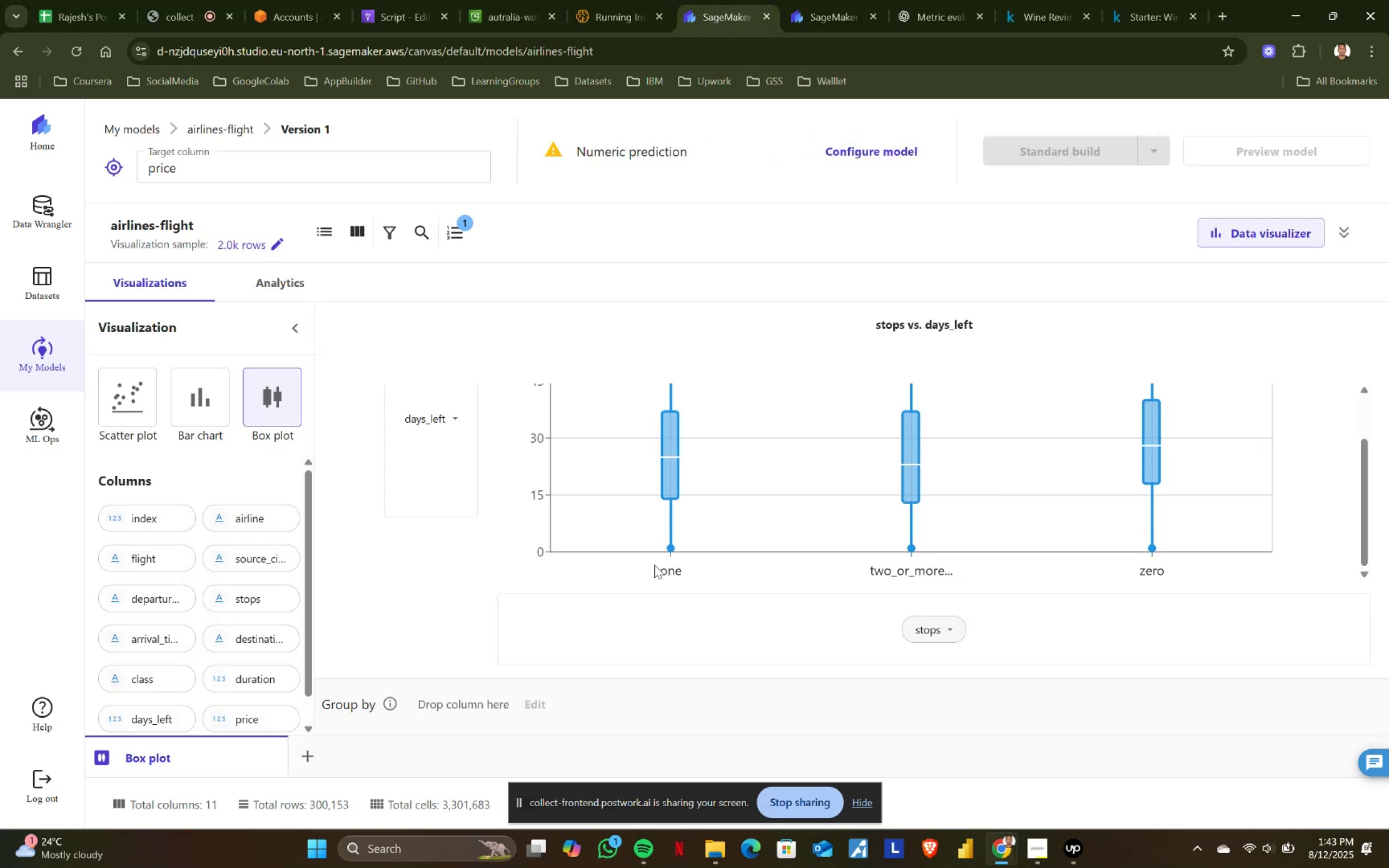 
wait(8.49)
 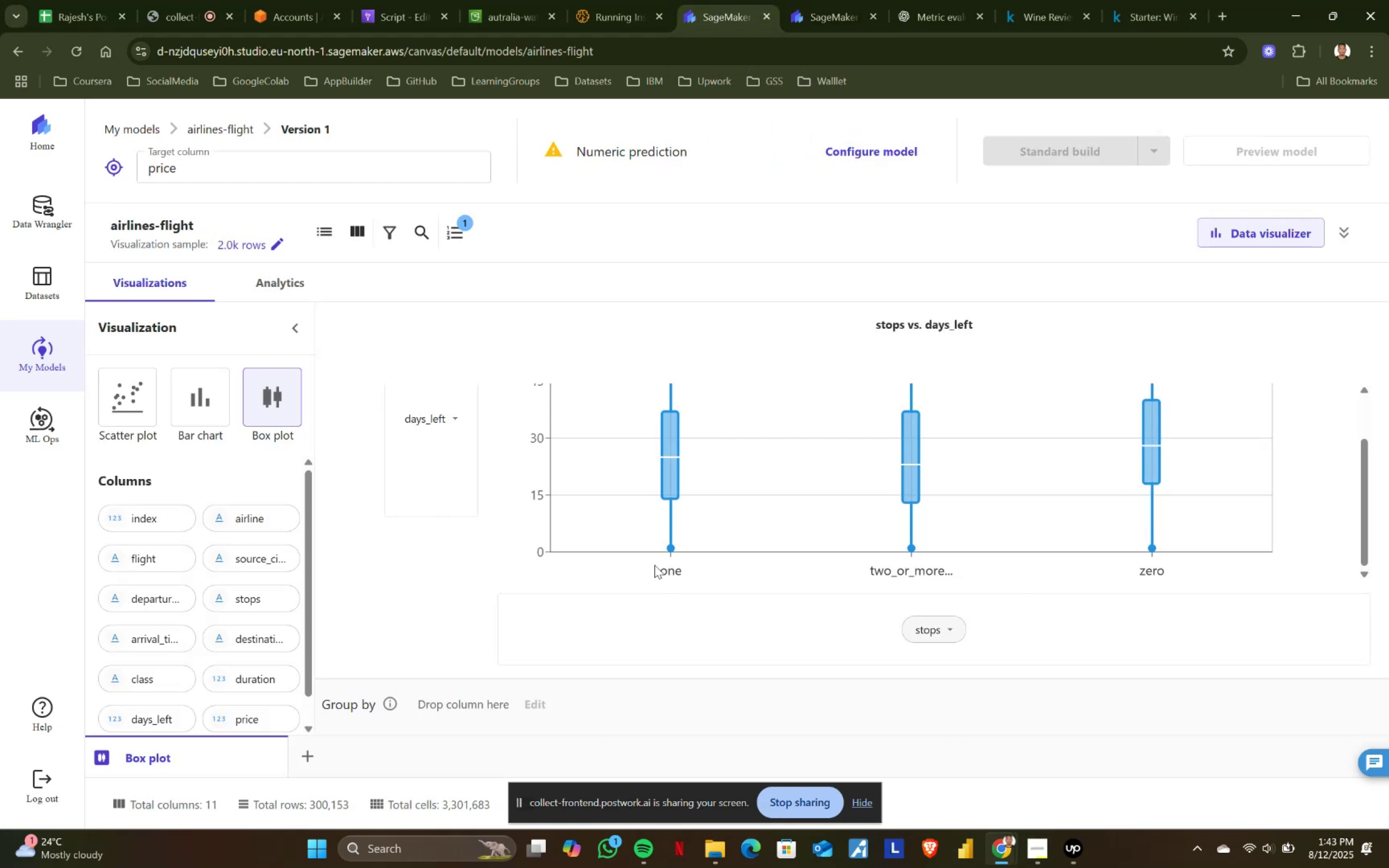 
left_click([459, 409])
 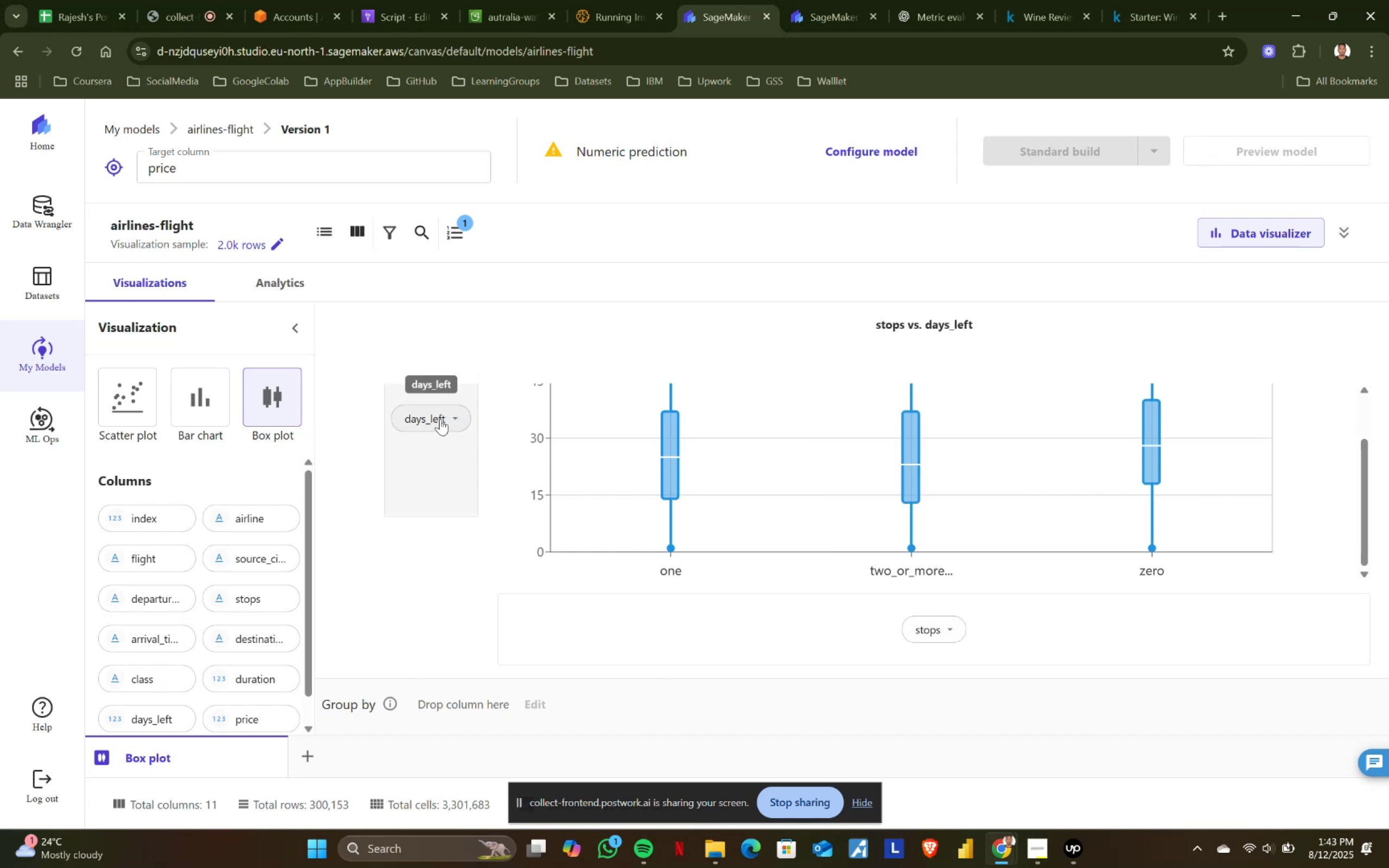 
left_click([444, 417])
 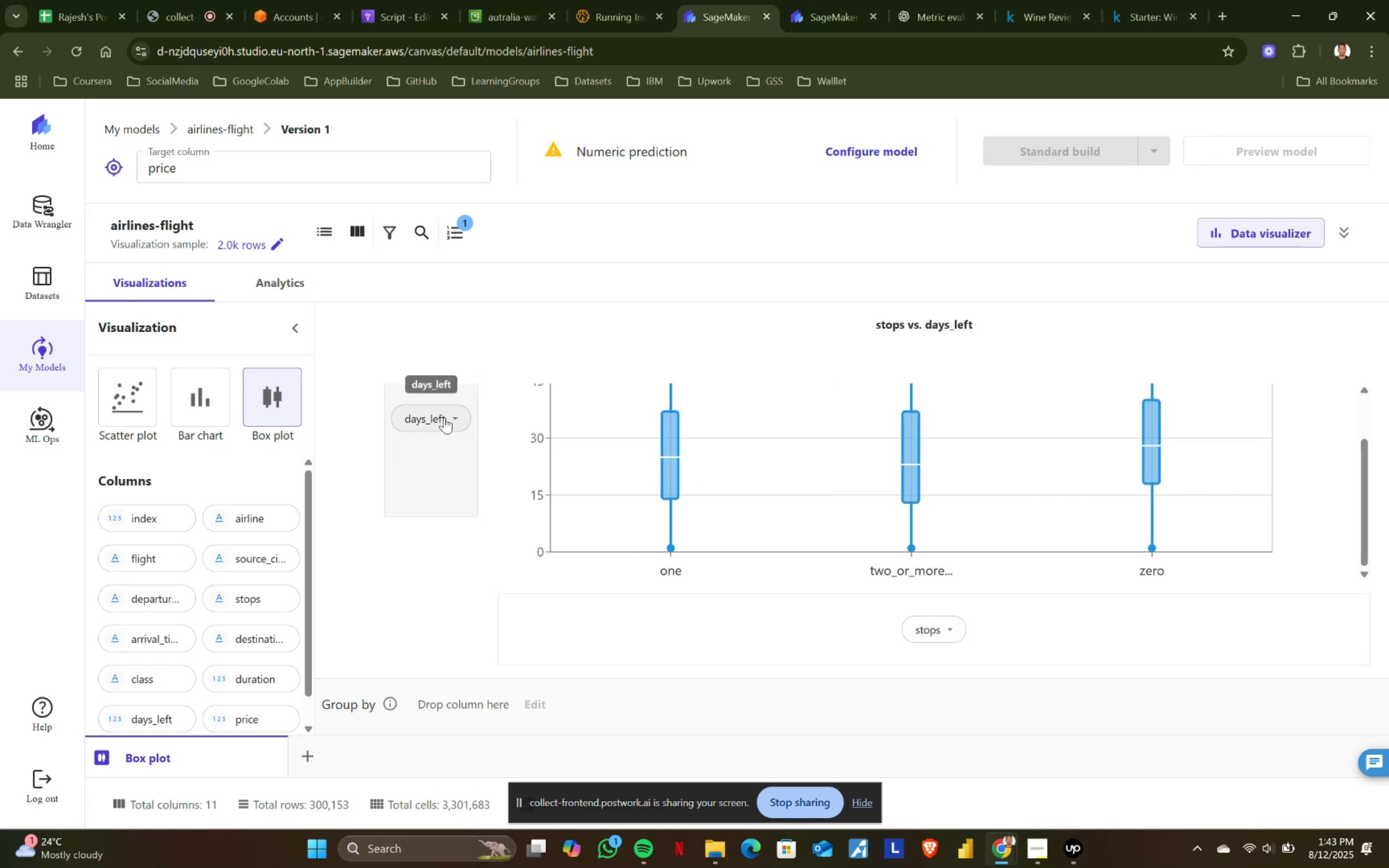 
left_click([444, 417])
 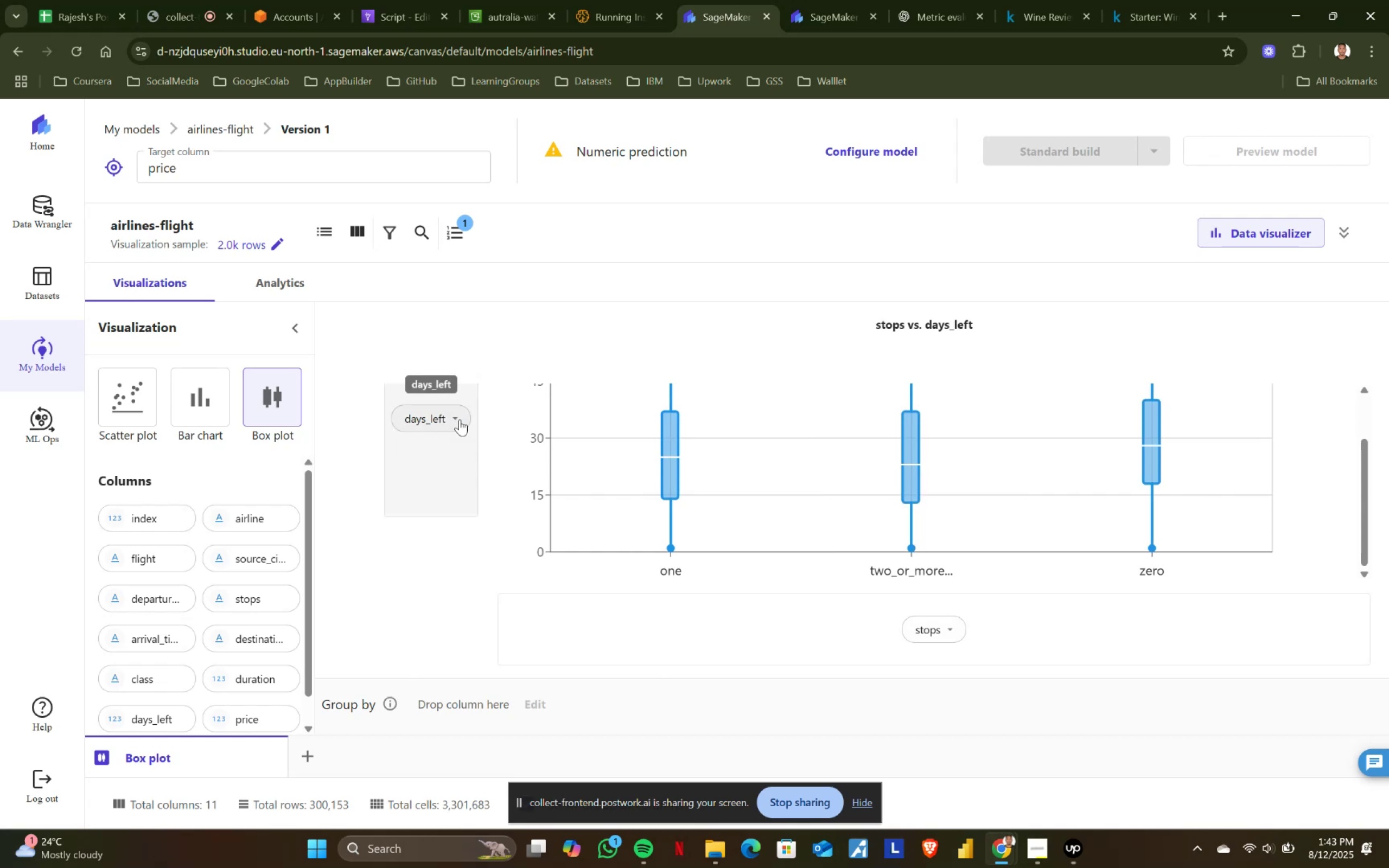 
left_click([457, 417])
 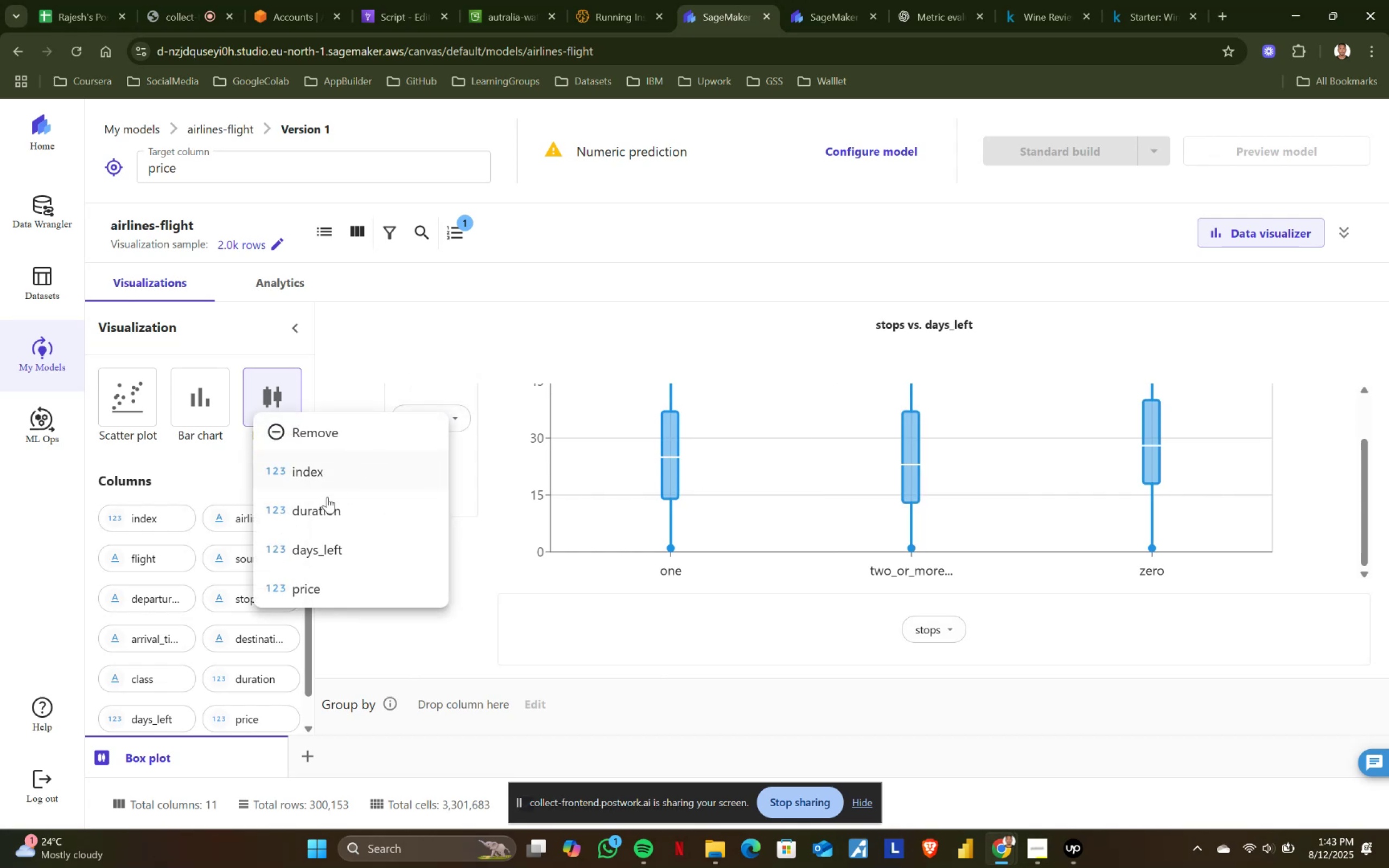 
left_click([323, 509])
 